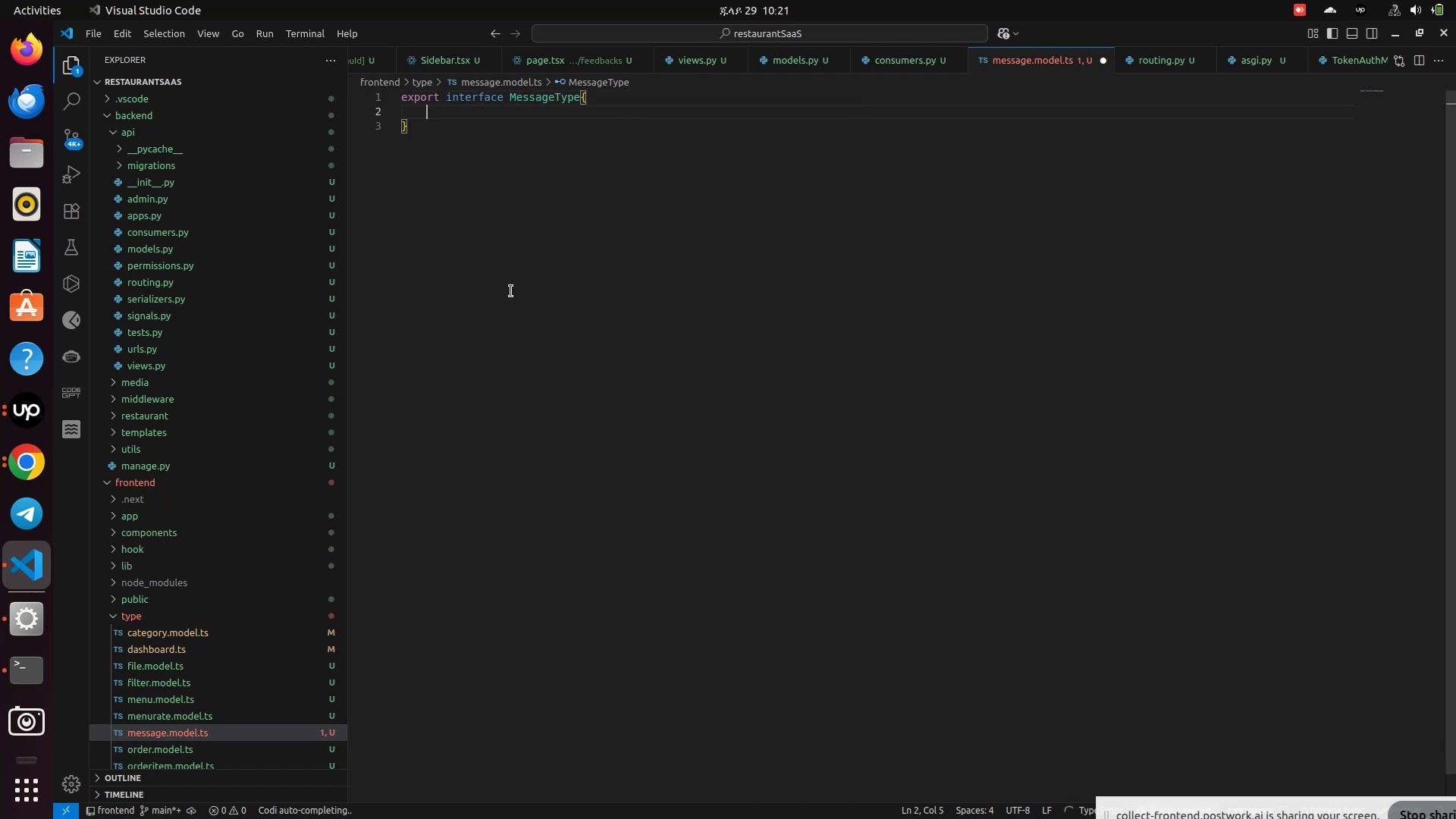 
 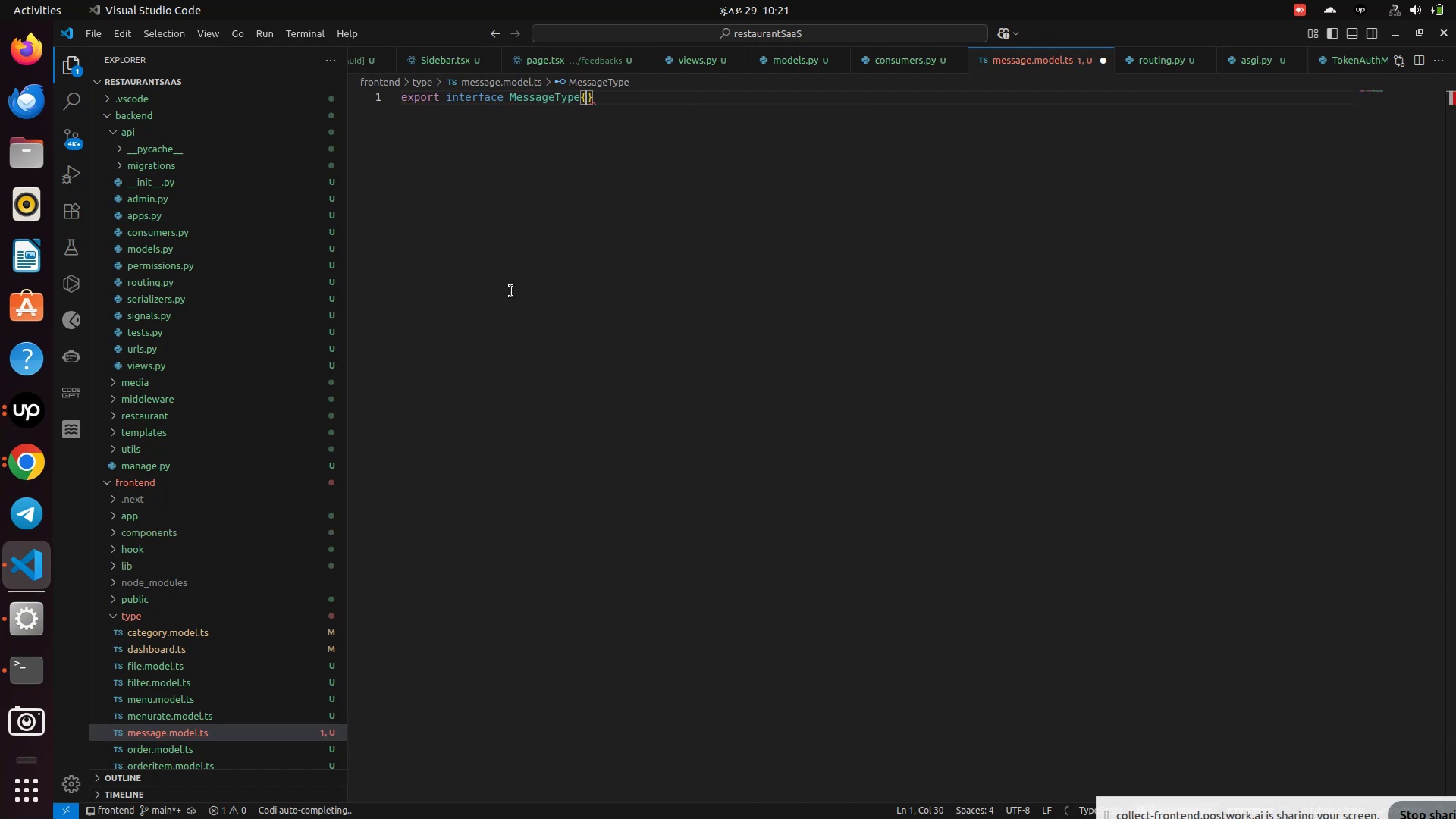 
key(Enter)
 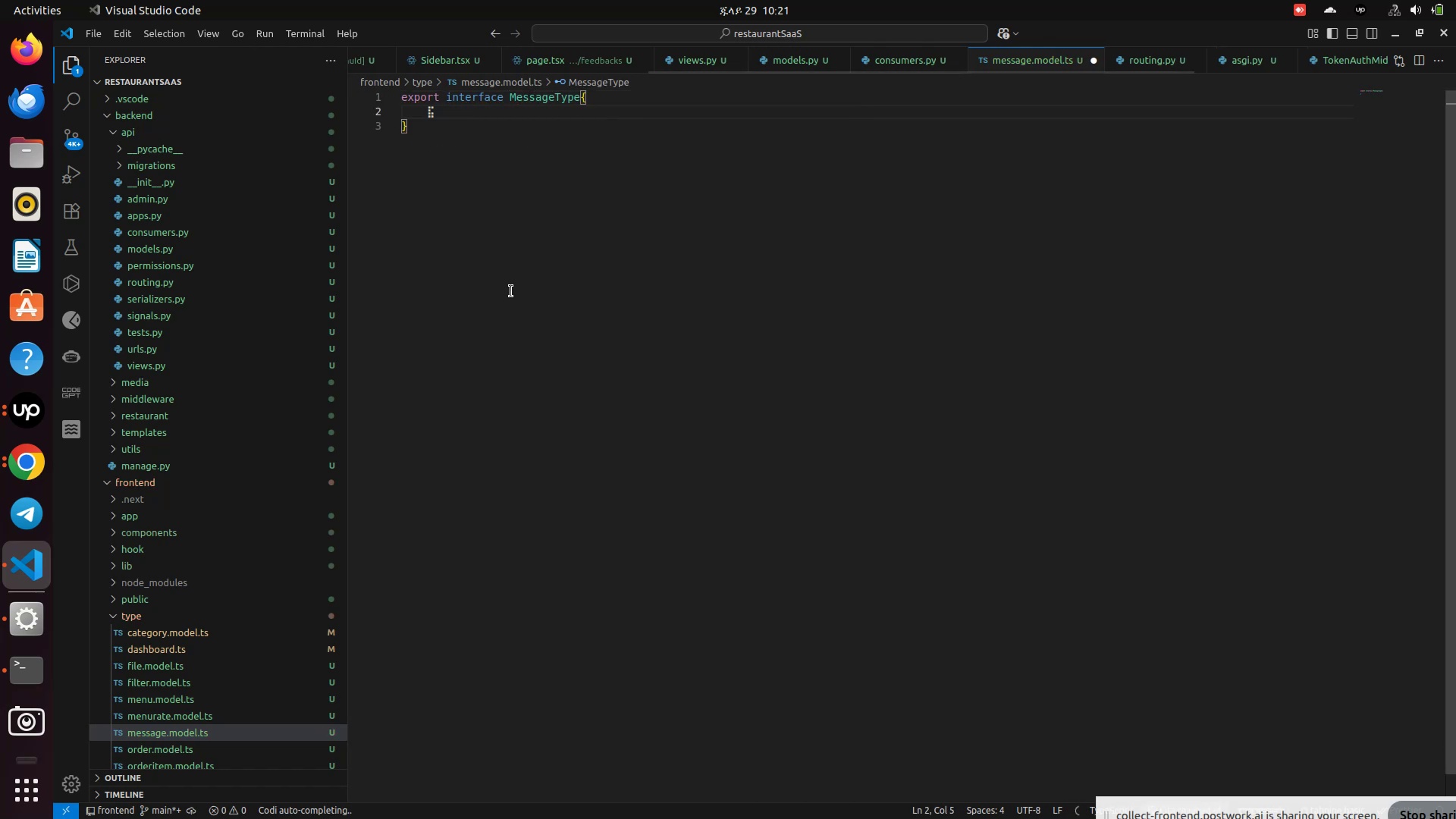 
type(room:string)
 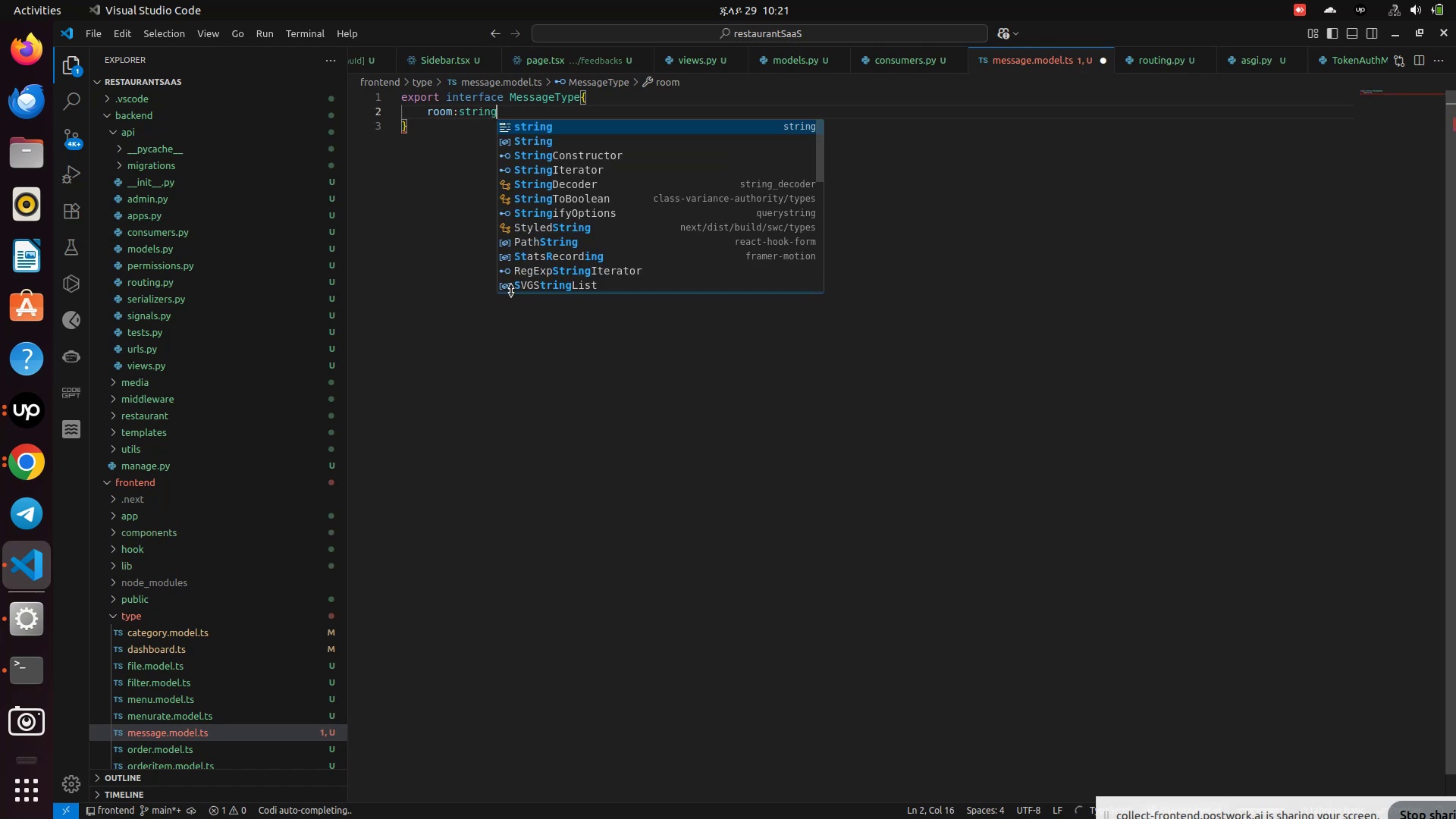 
key(Enter)
 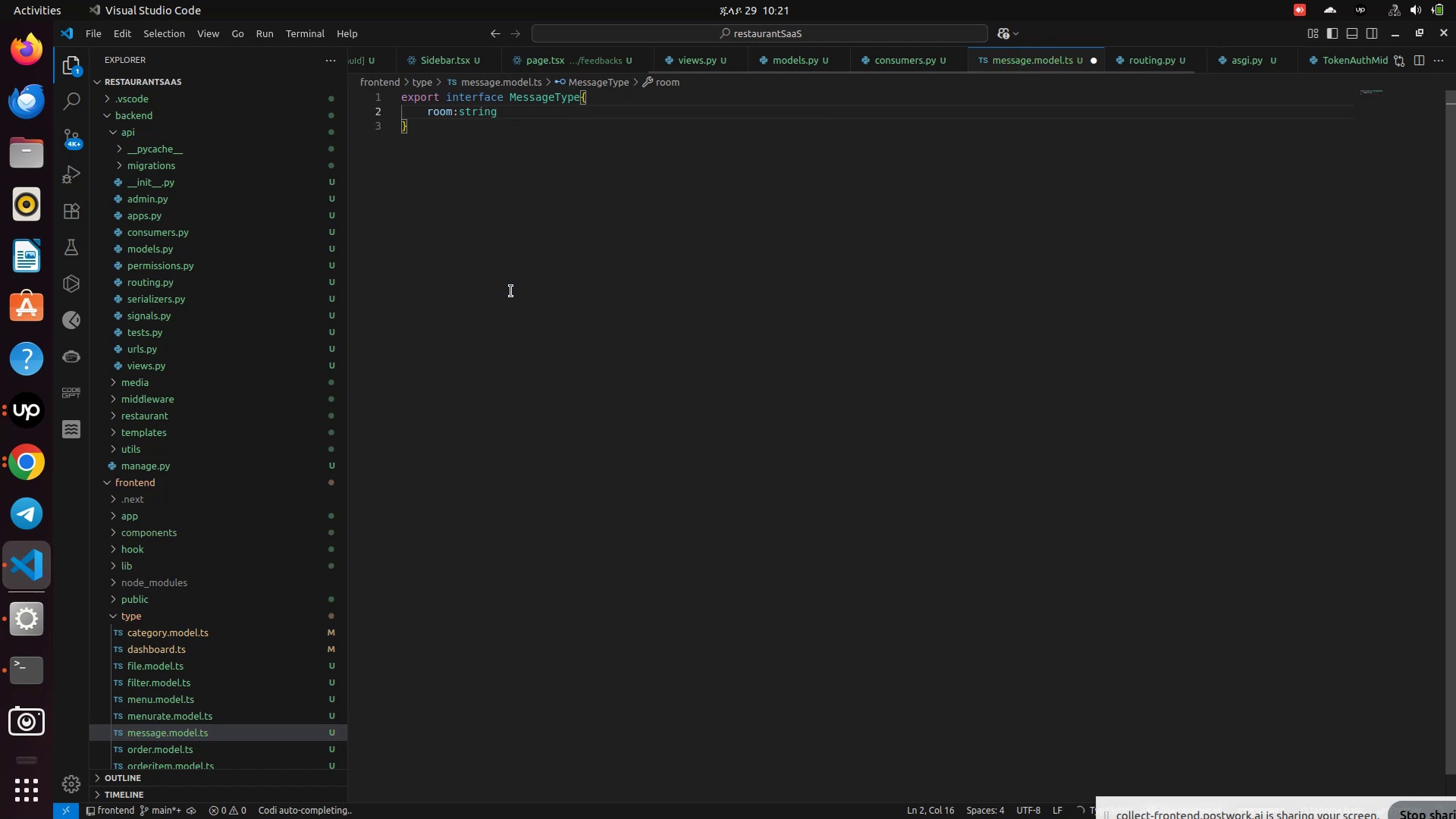 
key(Enter)
 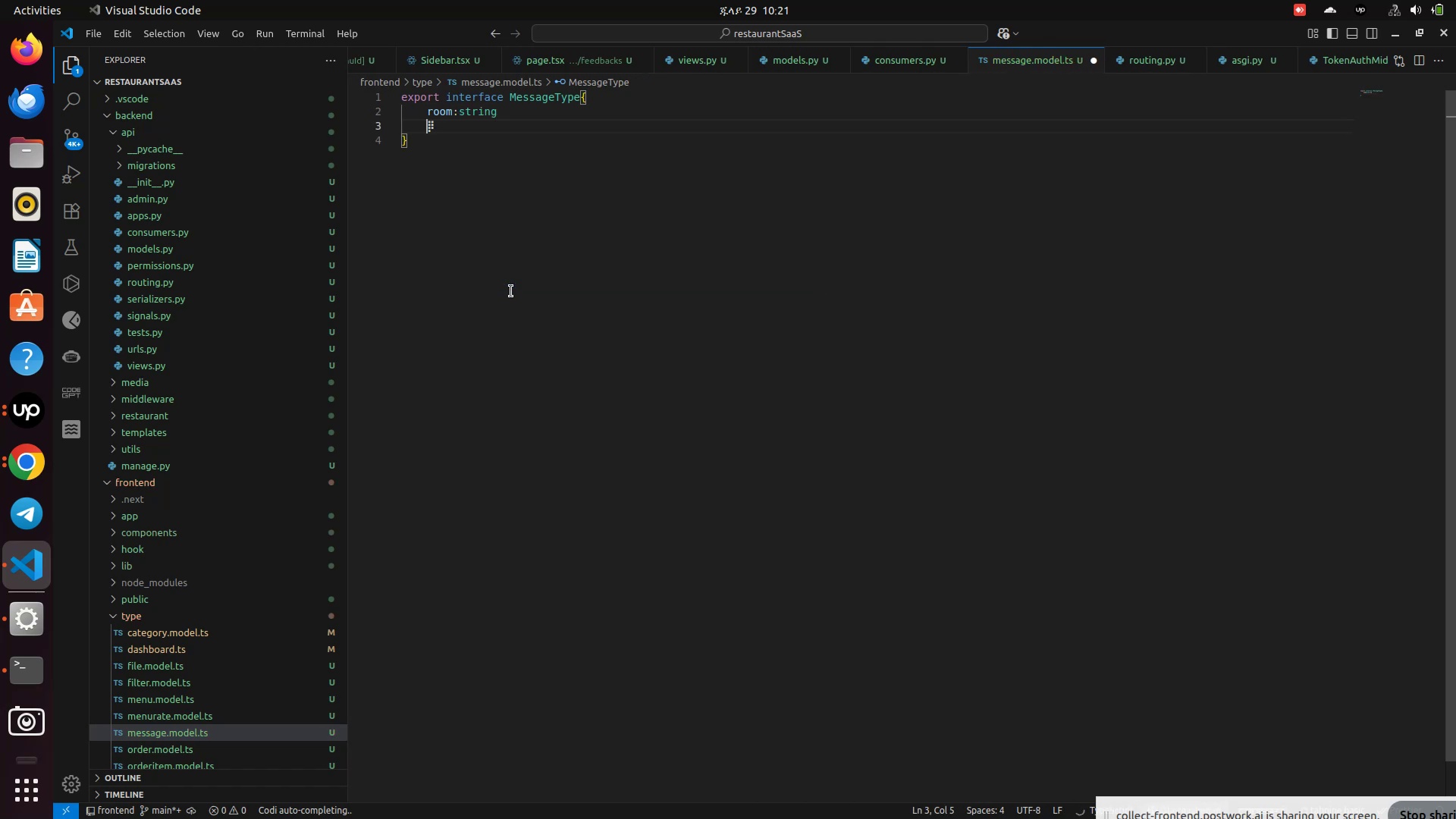 
type(chi)
key(Backspace)
key(Backspace)
key(Backspace)
type(cl)
 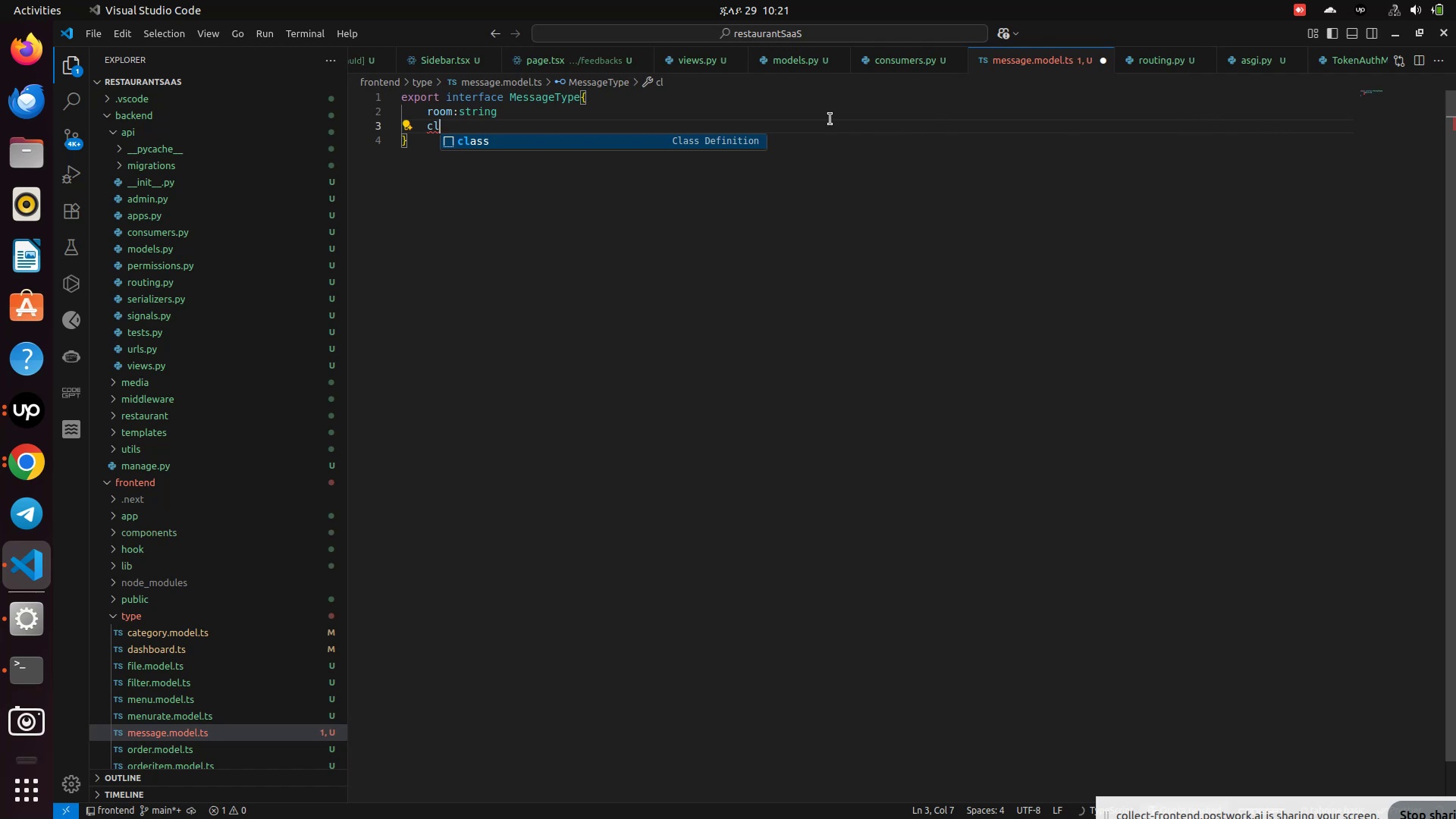 
left_click([785, 64])
 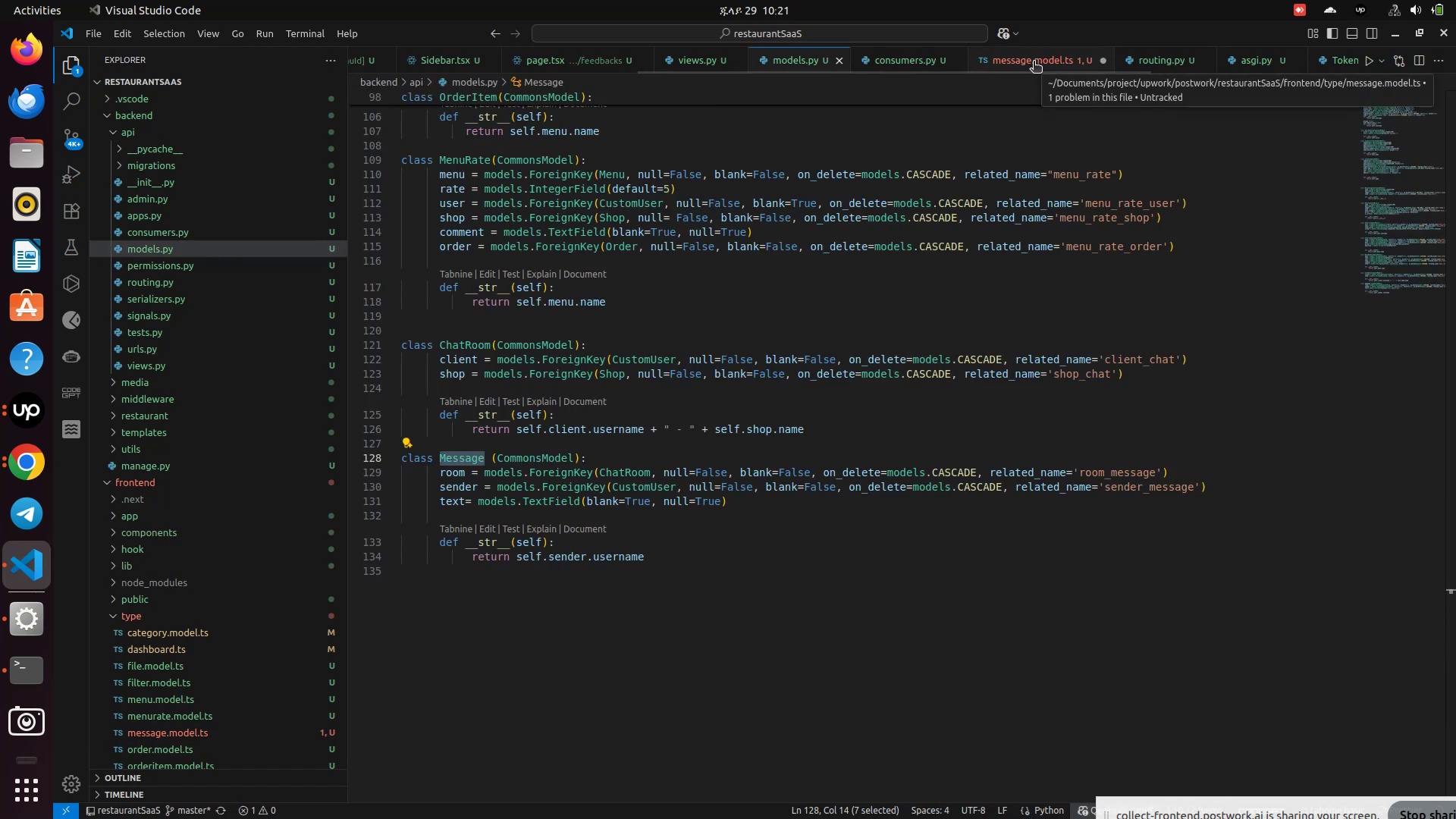 
left_click([1034, 62])
 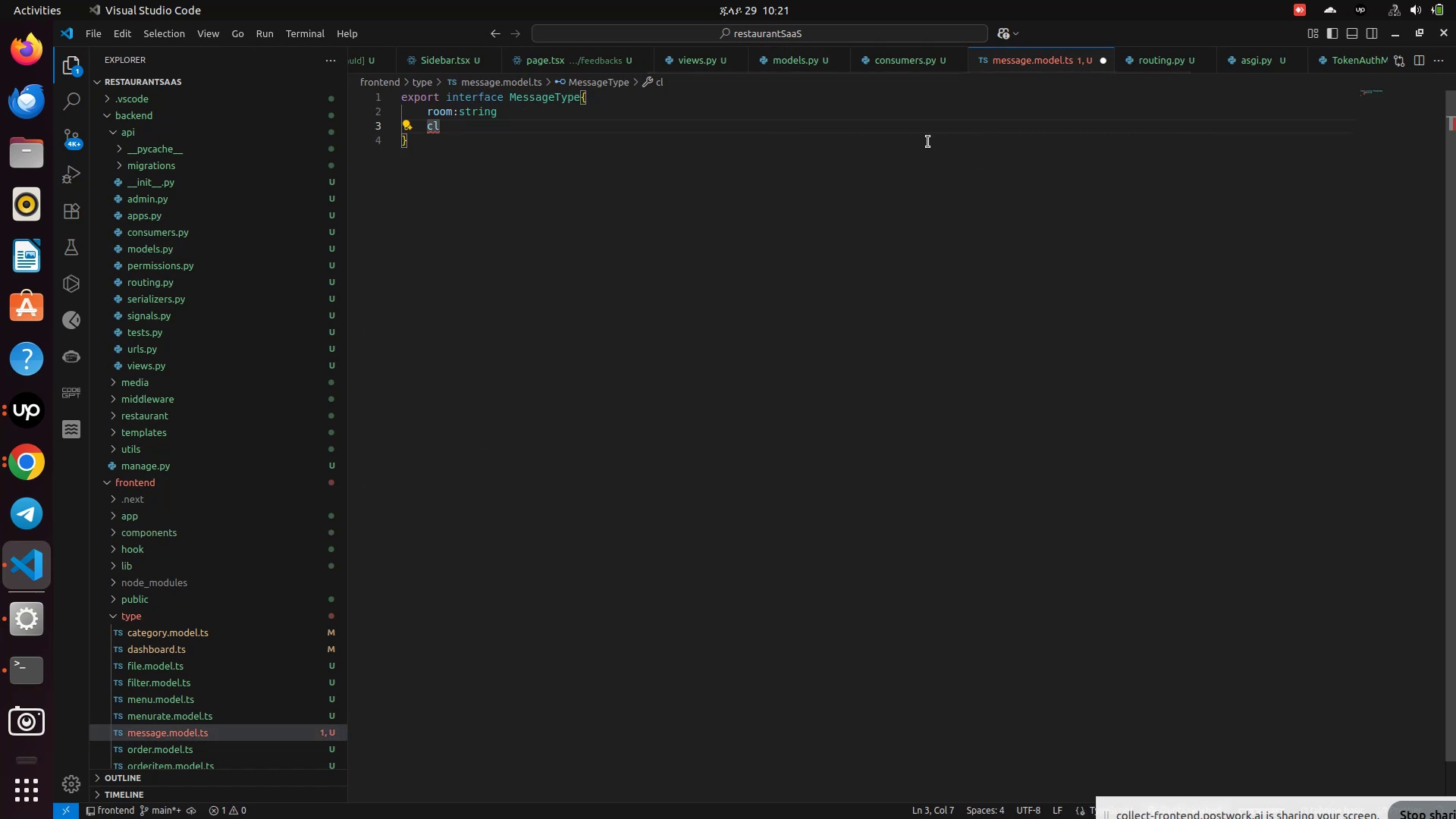 
key(Backspace)
key(Backspace)
type(sender:string)
 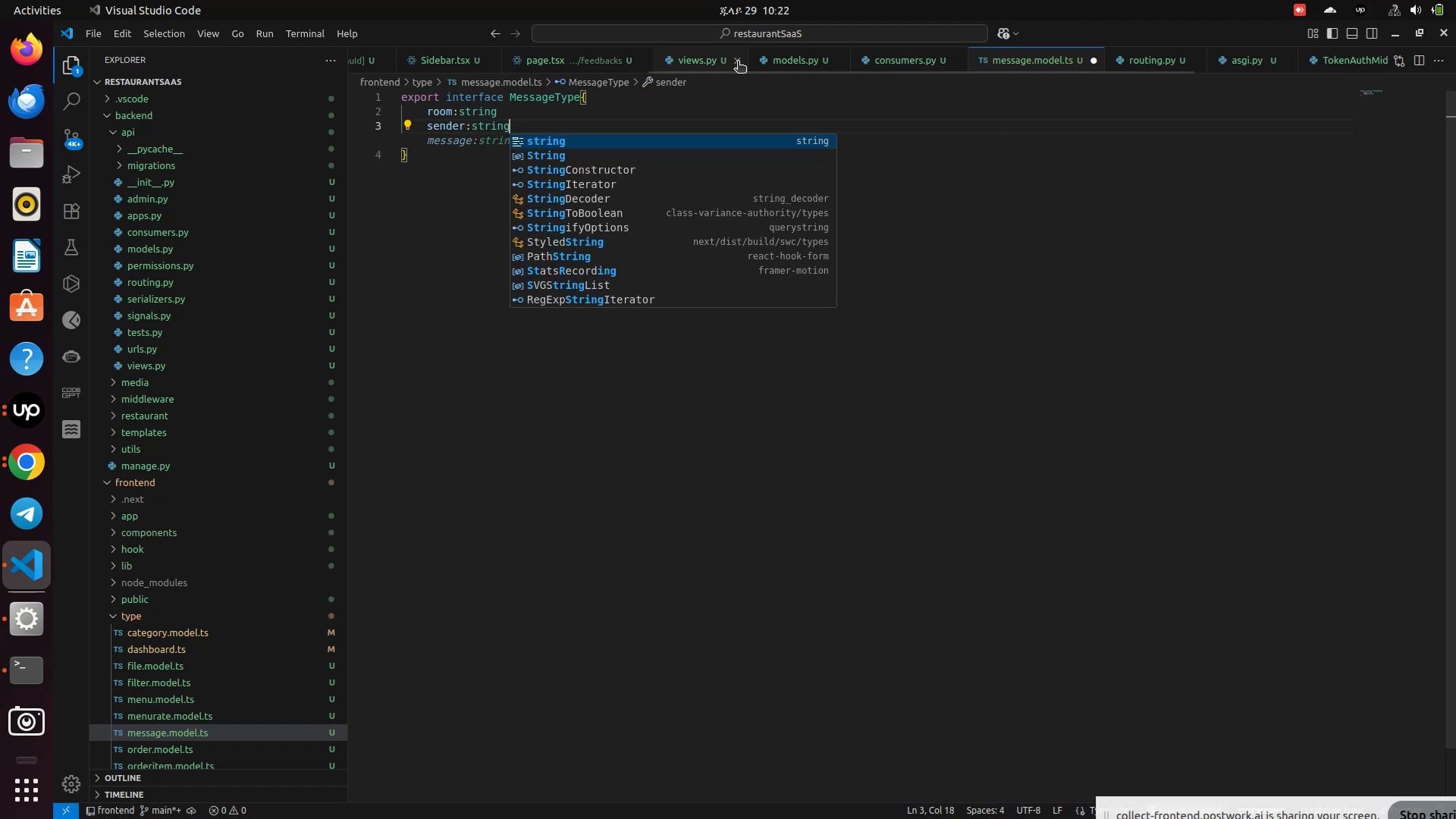 
left_click([791, 62])
 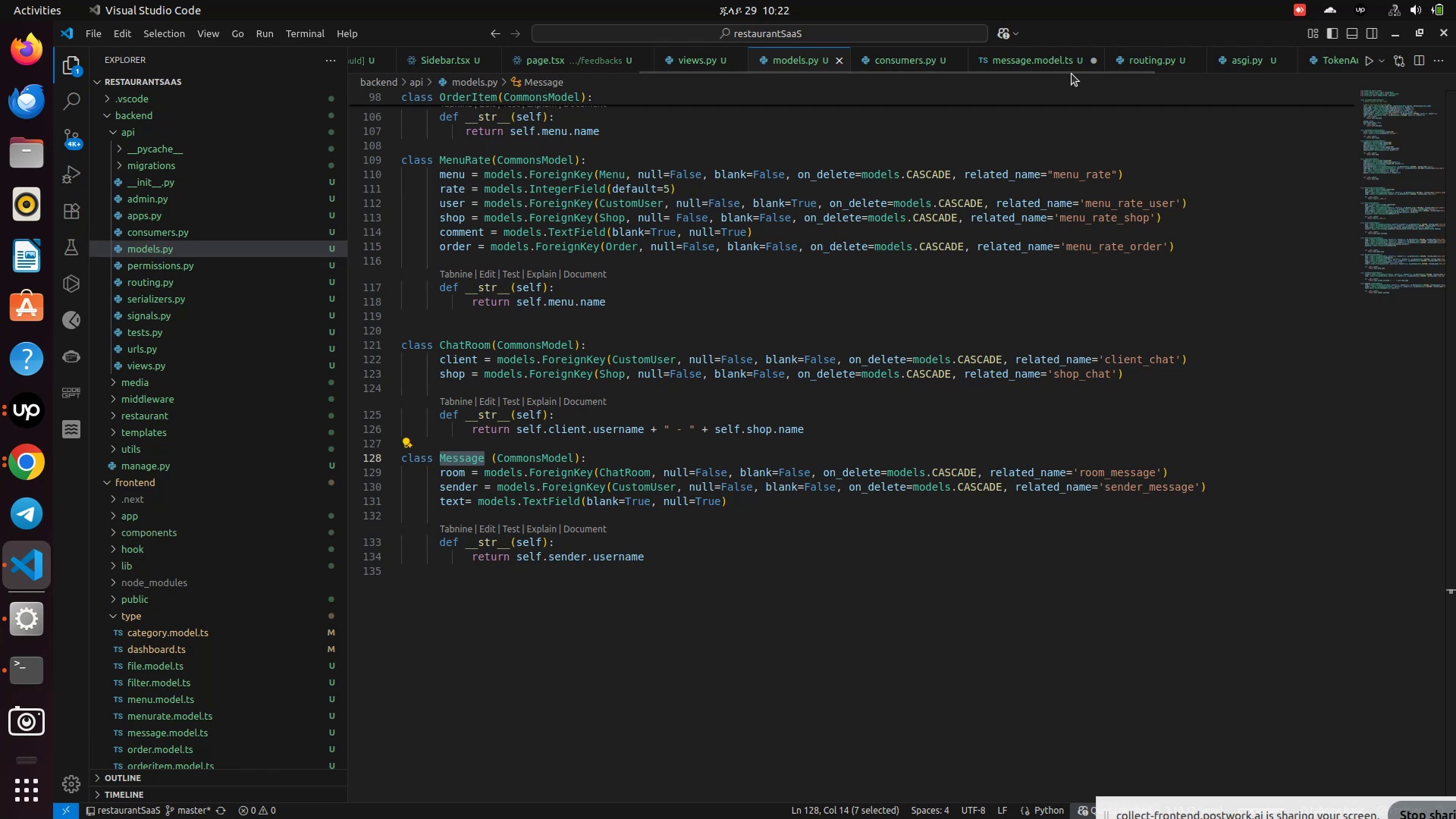 
left_click([1034, 67])
 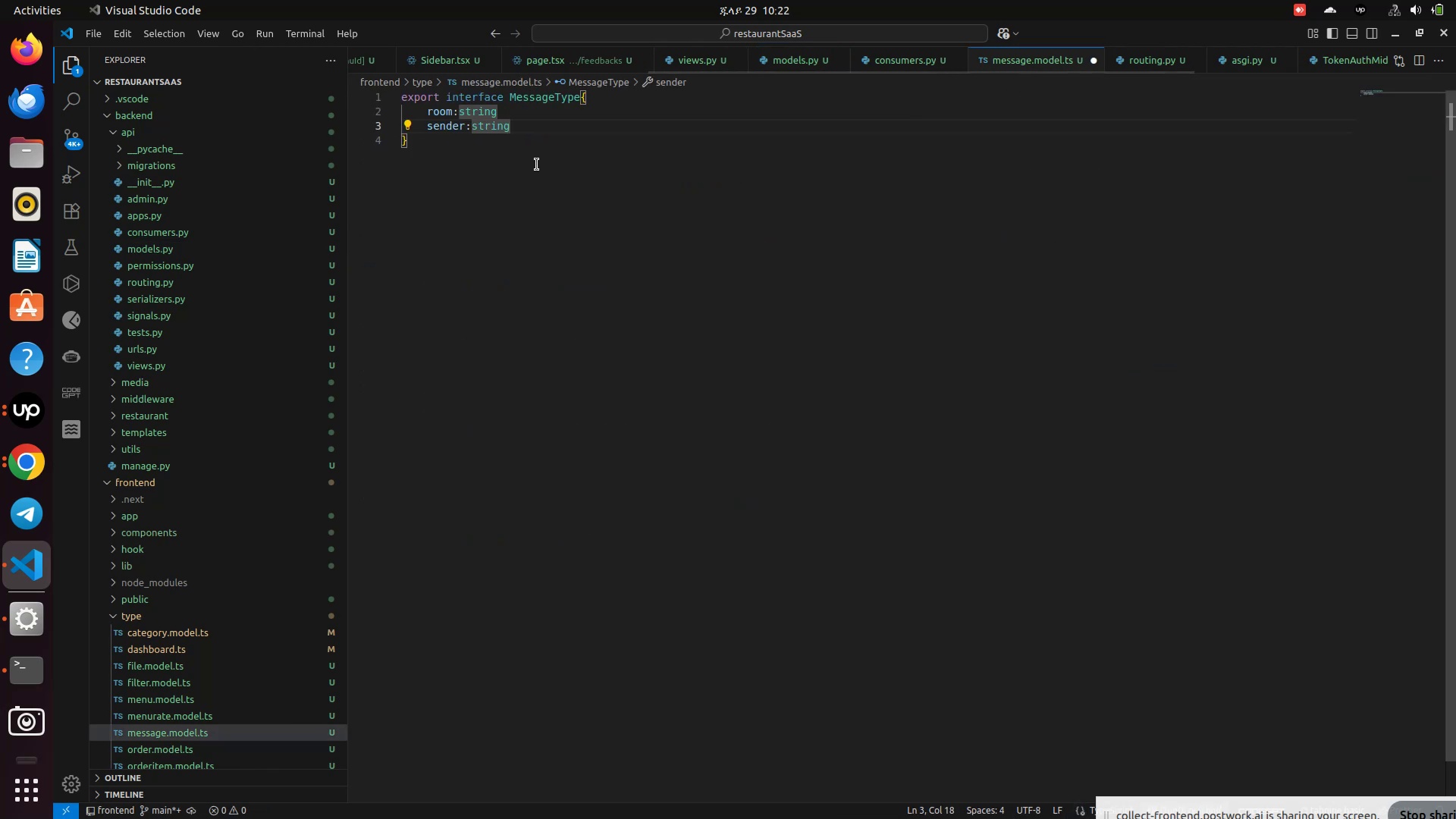 
key(Enter)
 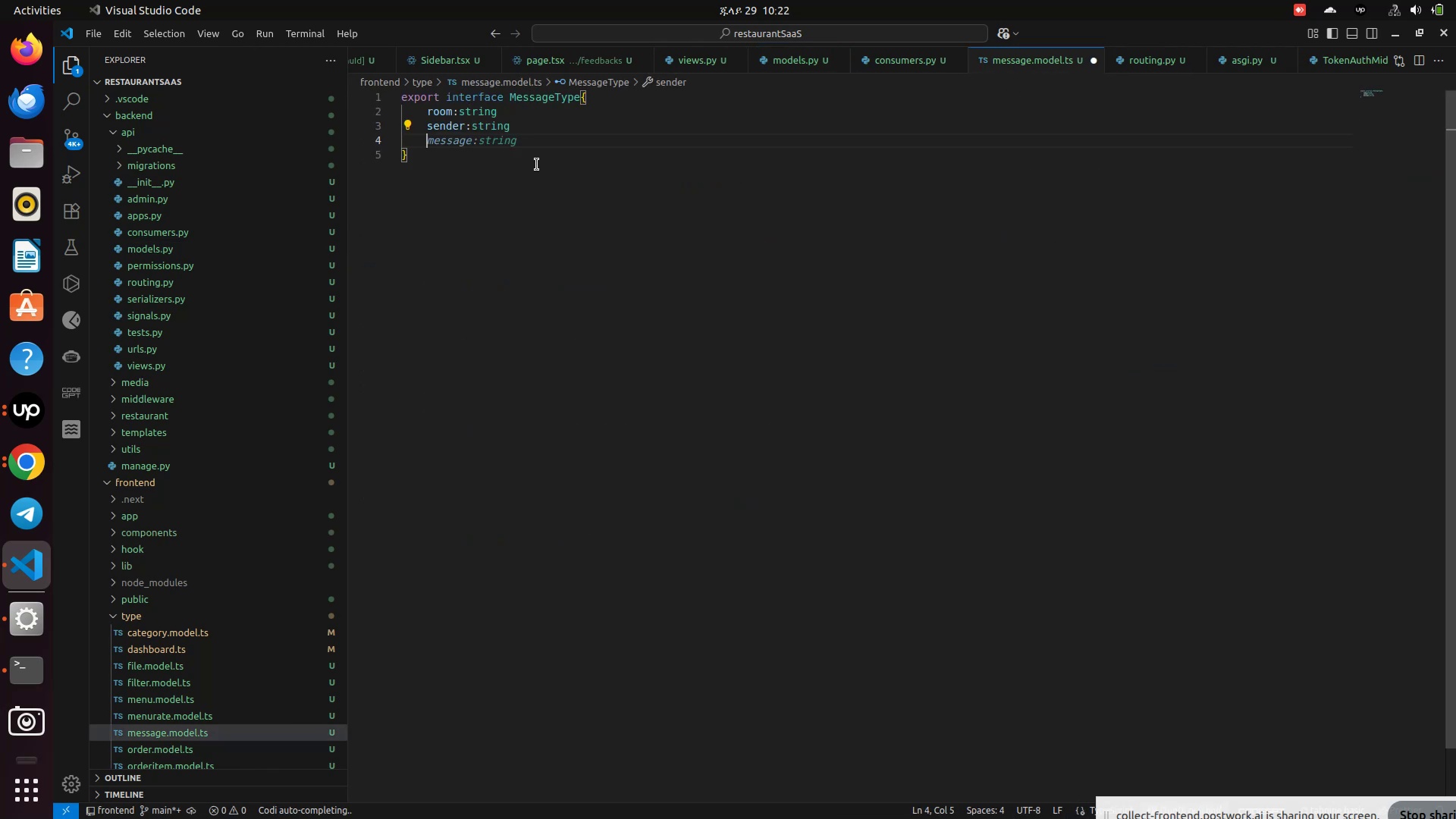 
type(text_)
key(Backspace)
type(:strin)
 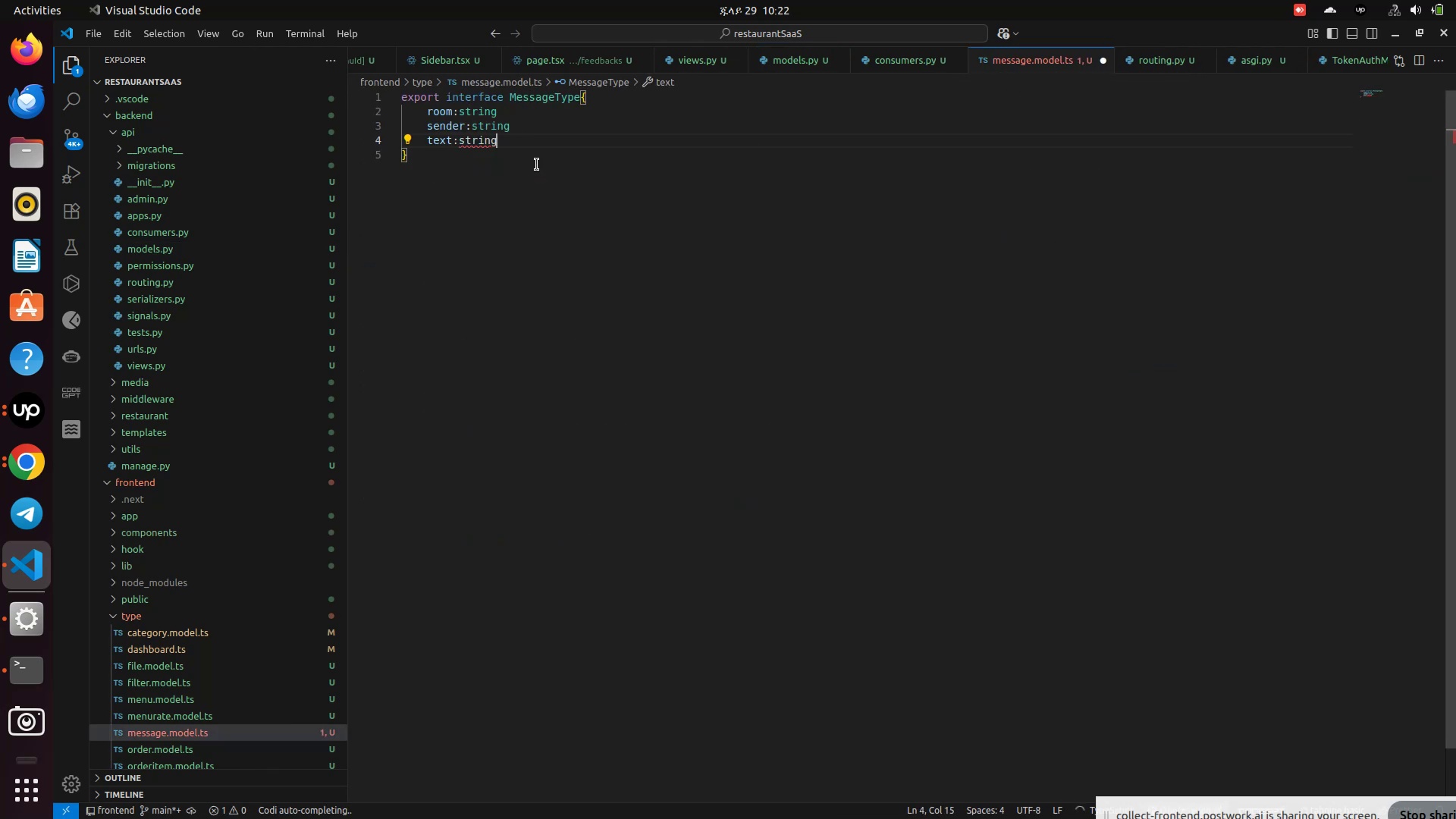 
 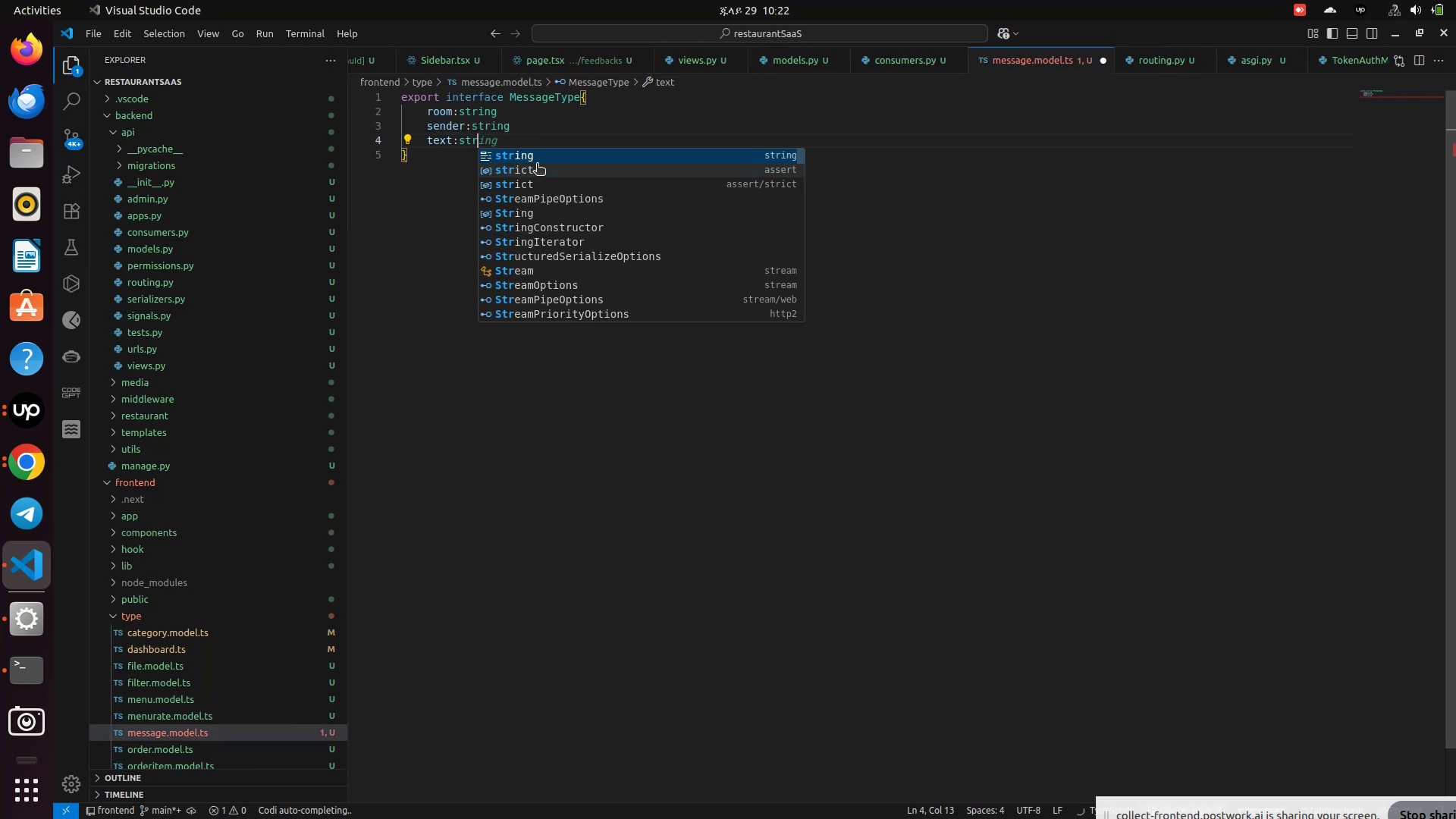 
key(Enter)
 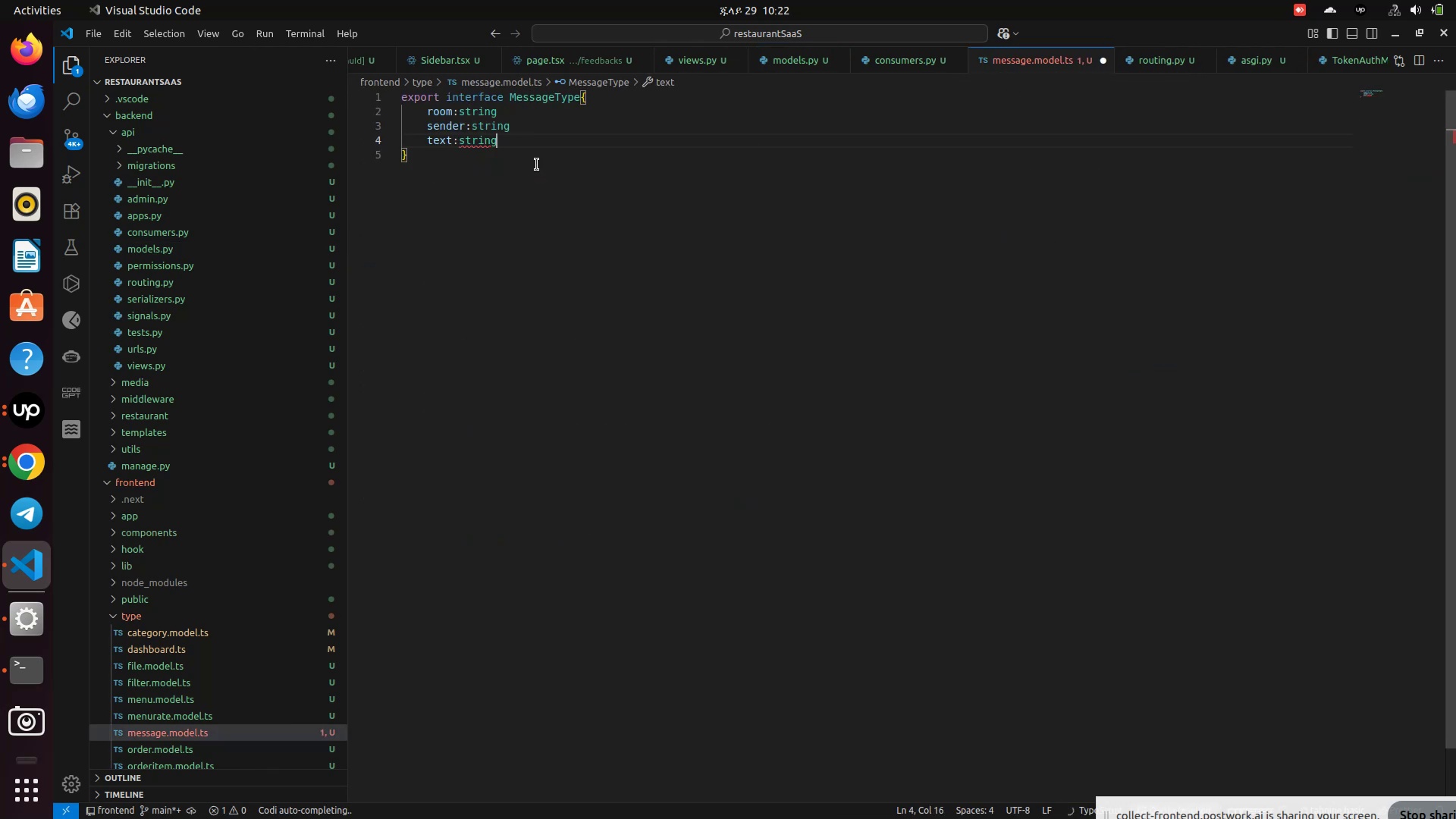 
key(Control+S)
 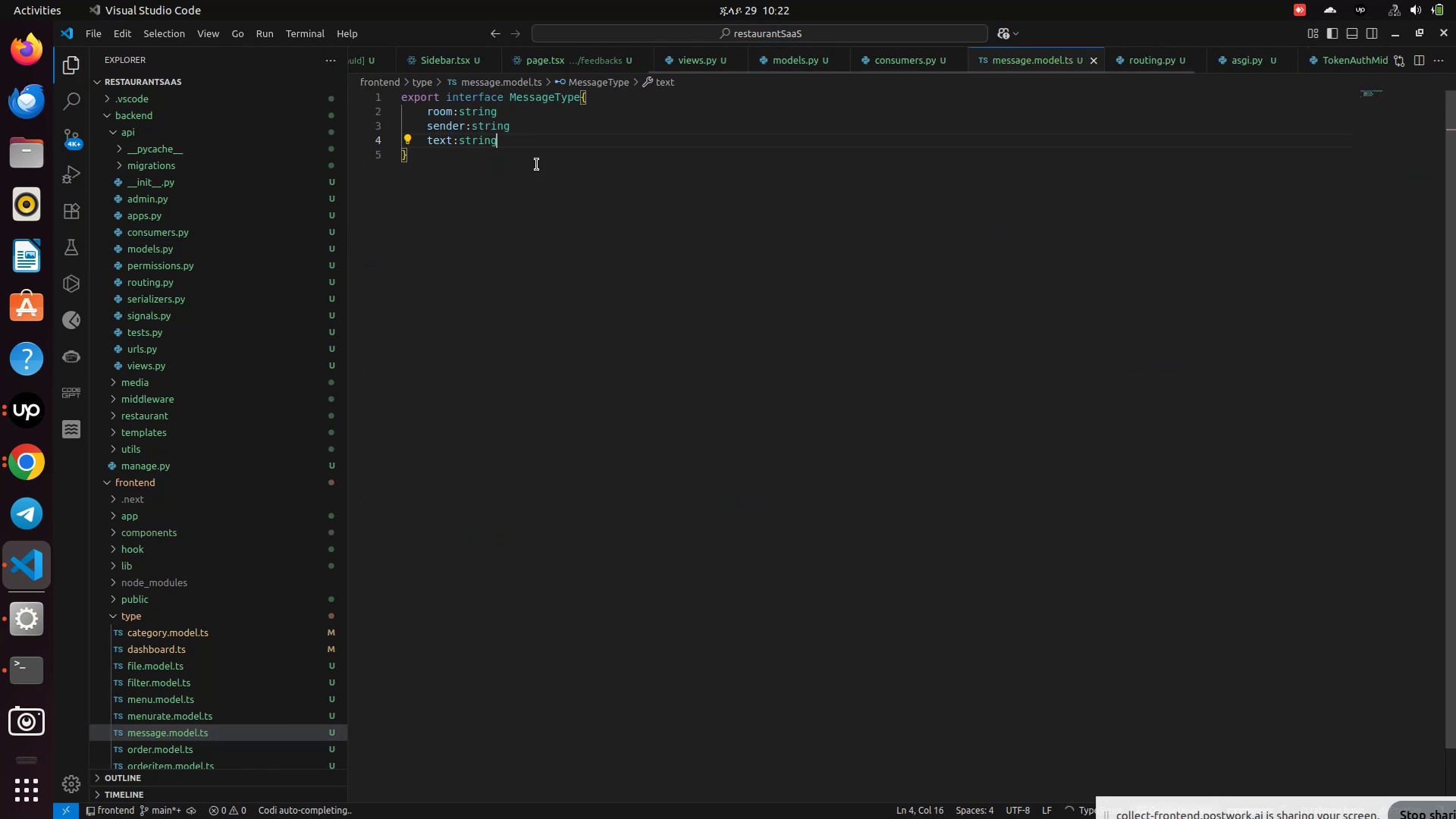 
key(Control+S)
 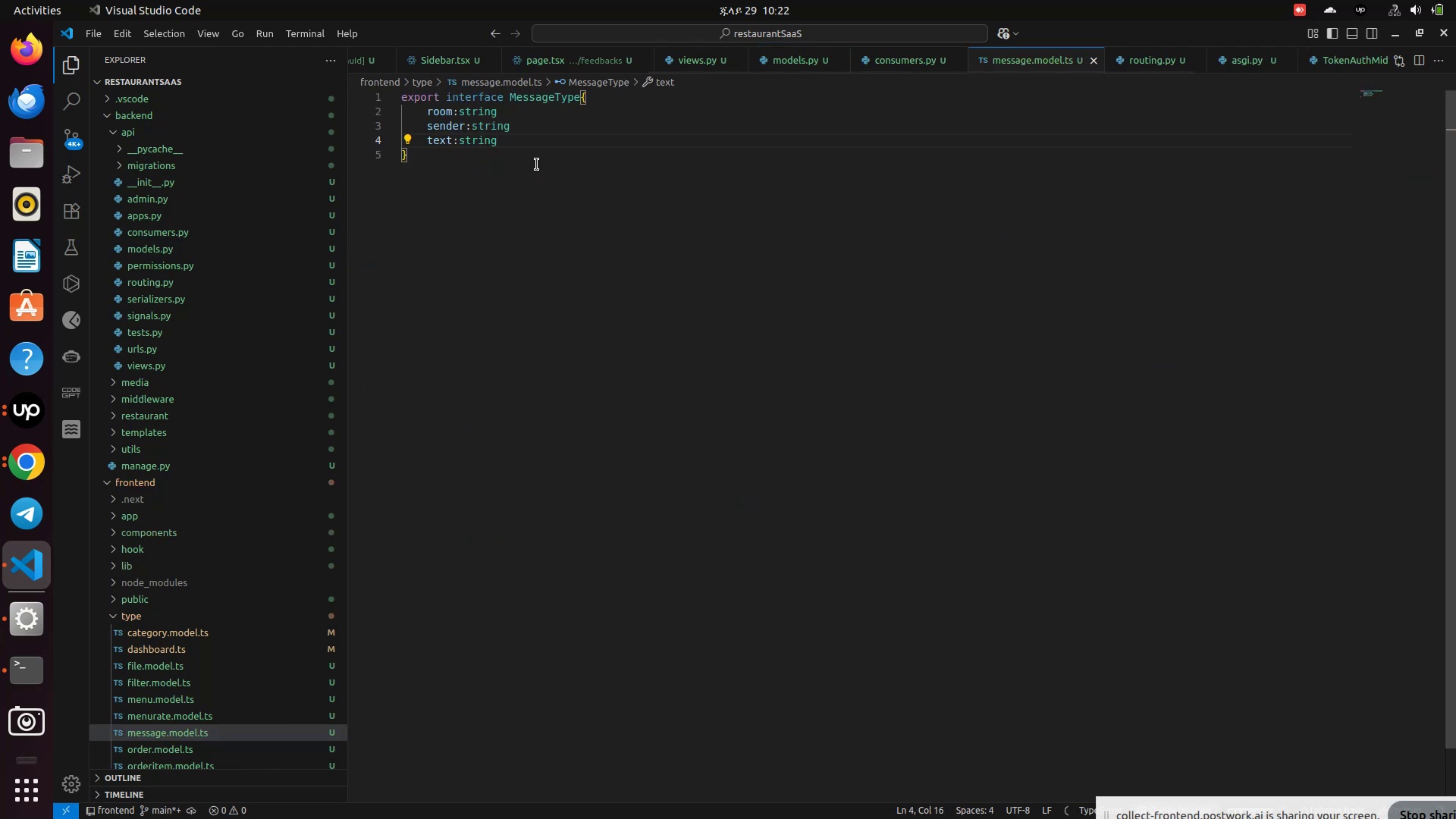 
left_click([512, 220])
 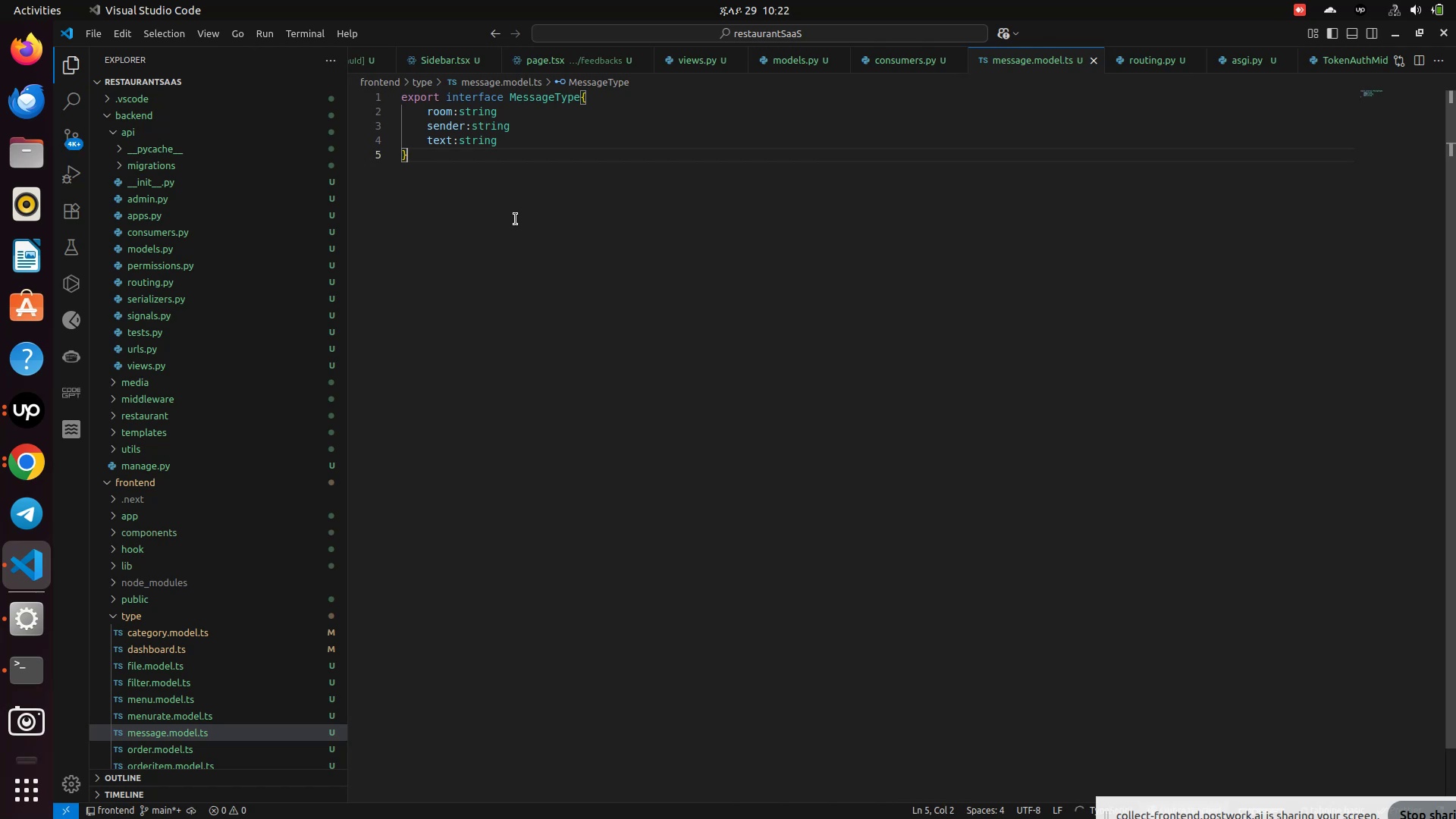 
wait(6.74)
 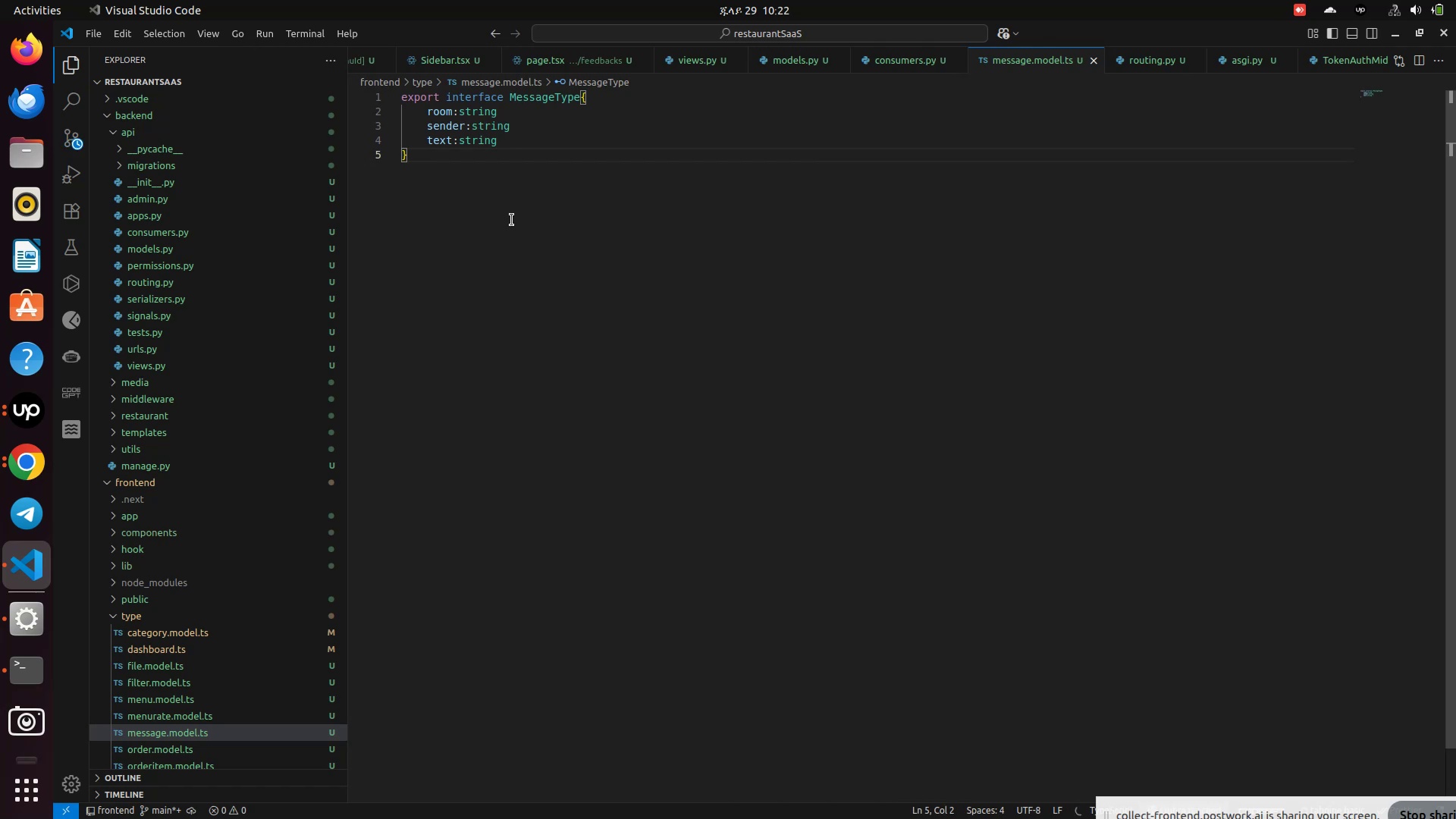 
left_click([37, 615])
 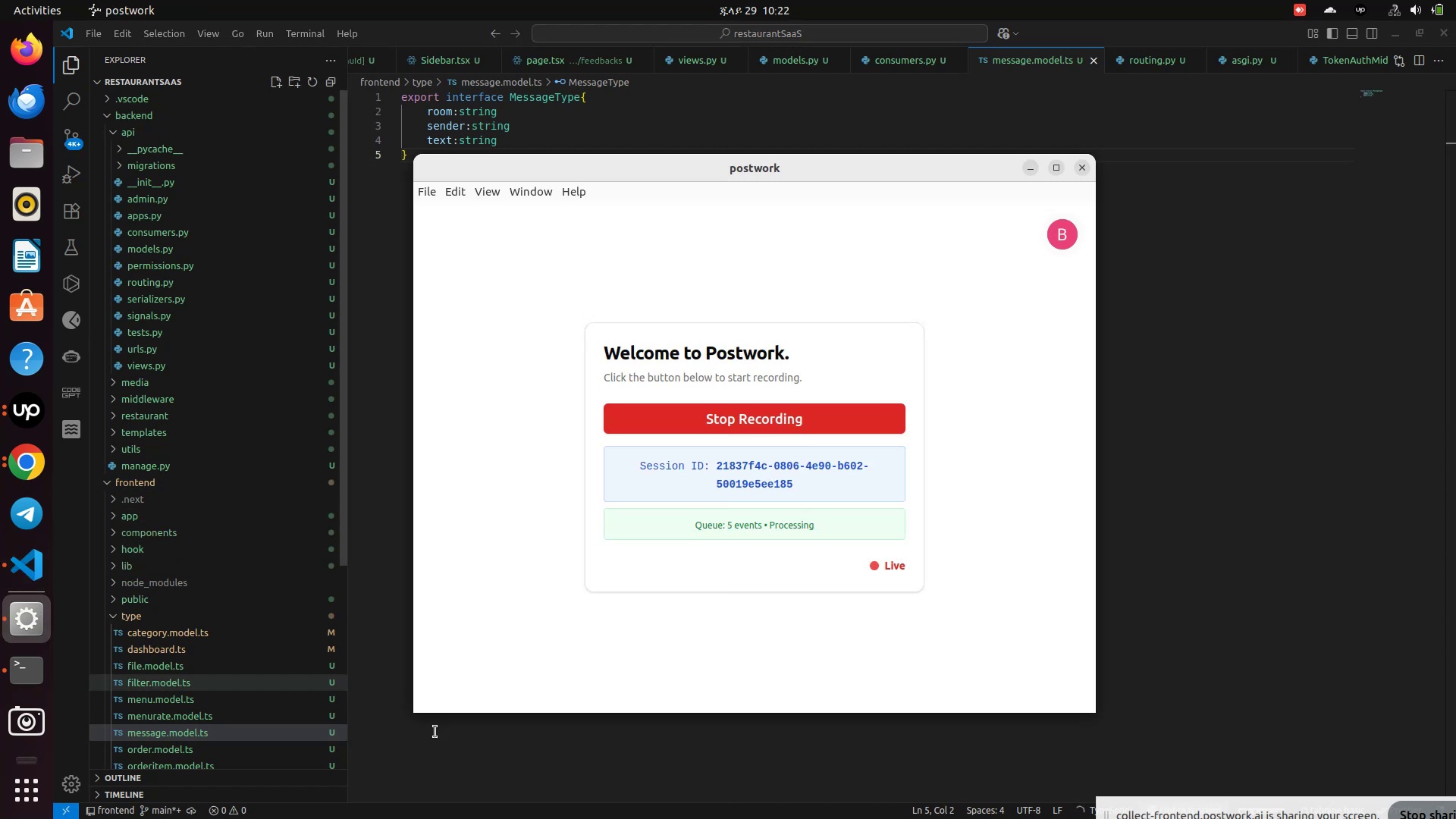 
left_click([556, 785])
 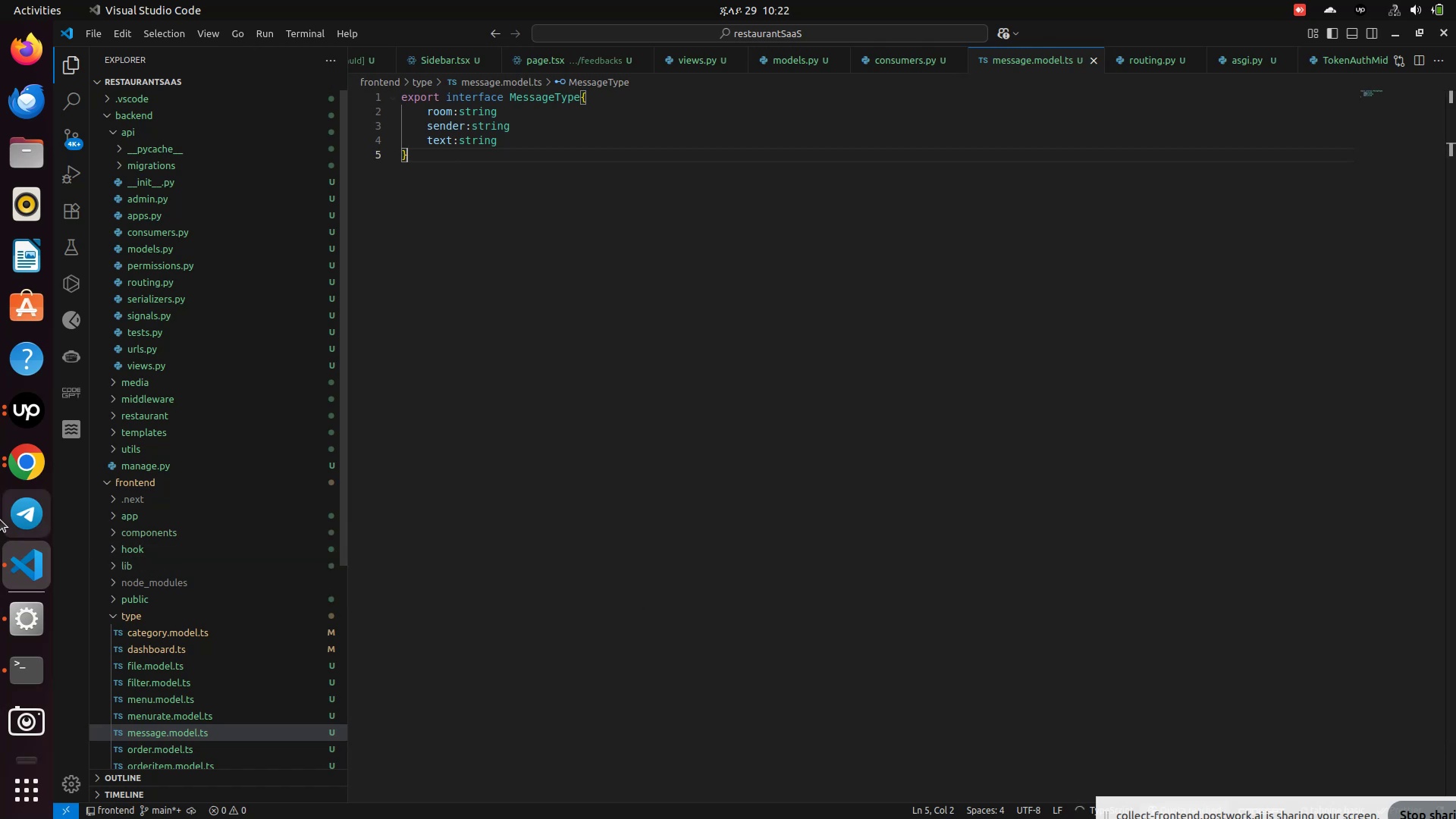 
left_click([36, 392])
 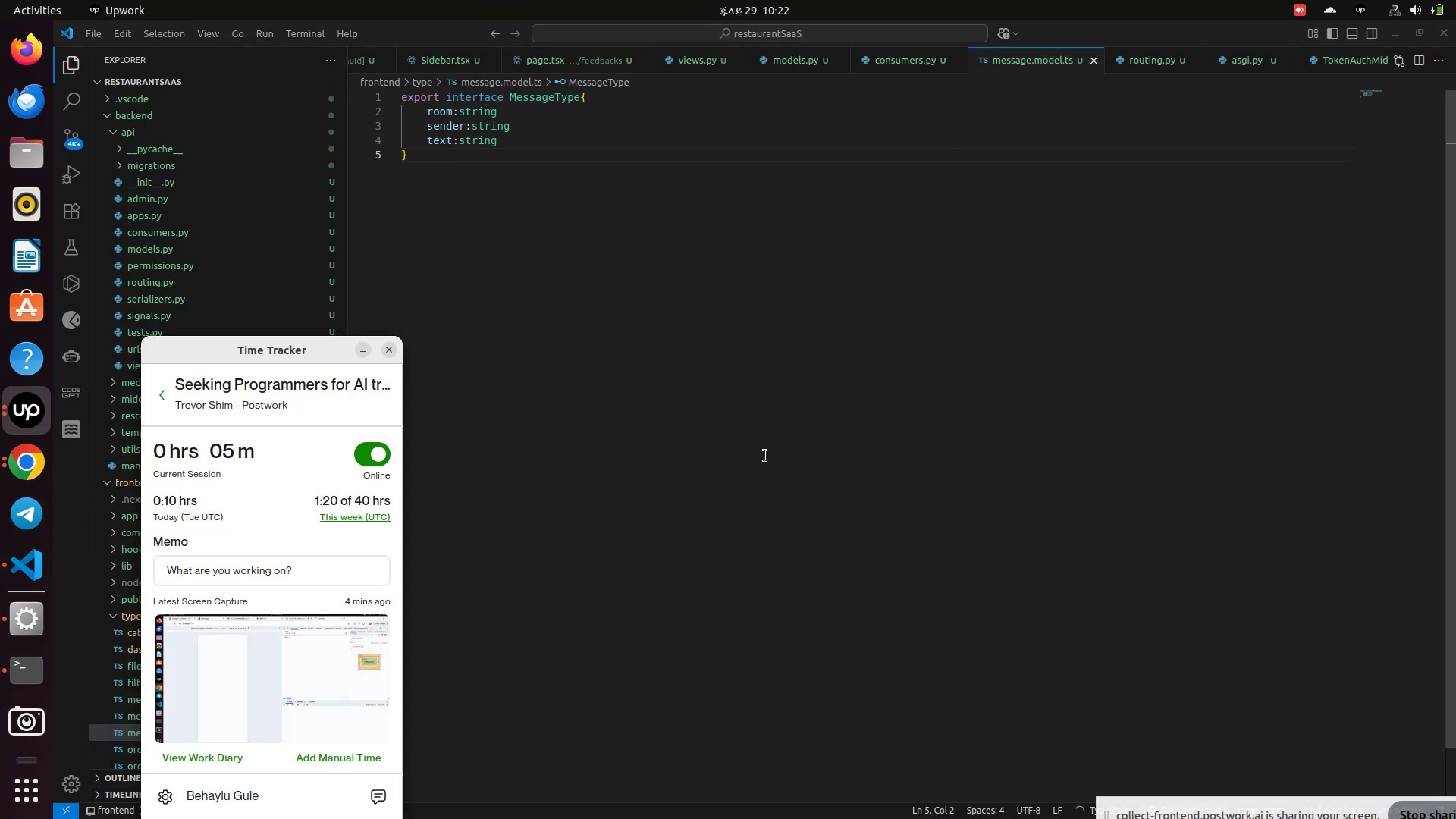 
left_click([765, 456])
 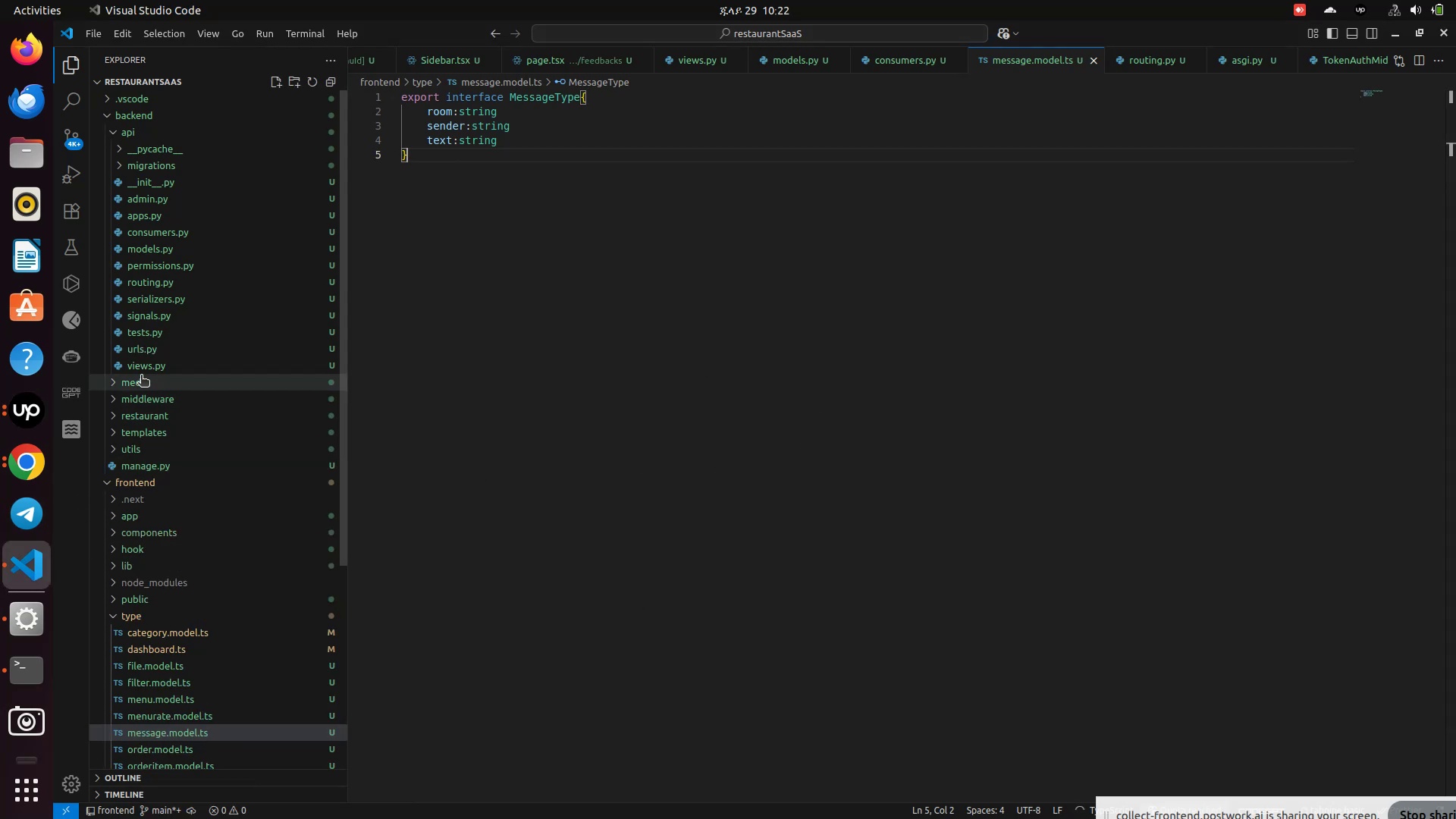 
scroll: coordinate [141, 375], scroll_direction: up, amount: 4.0
 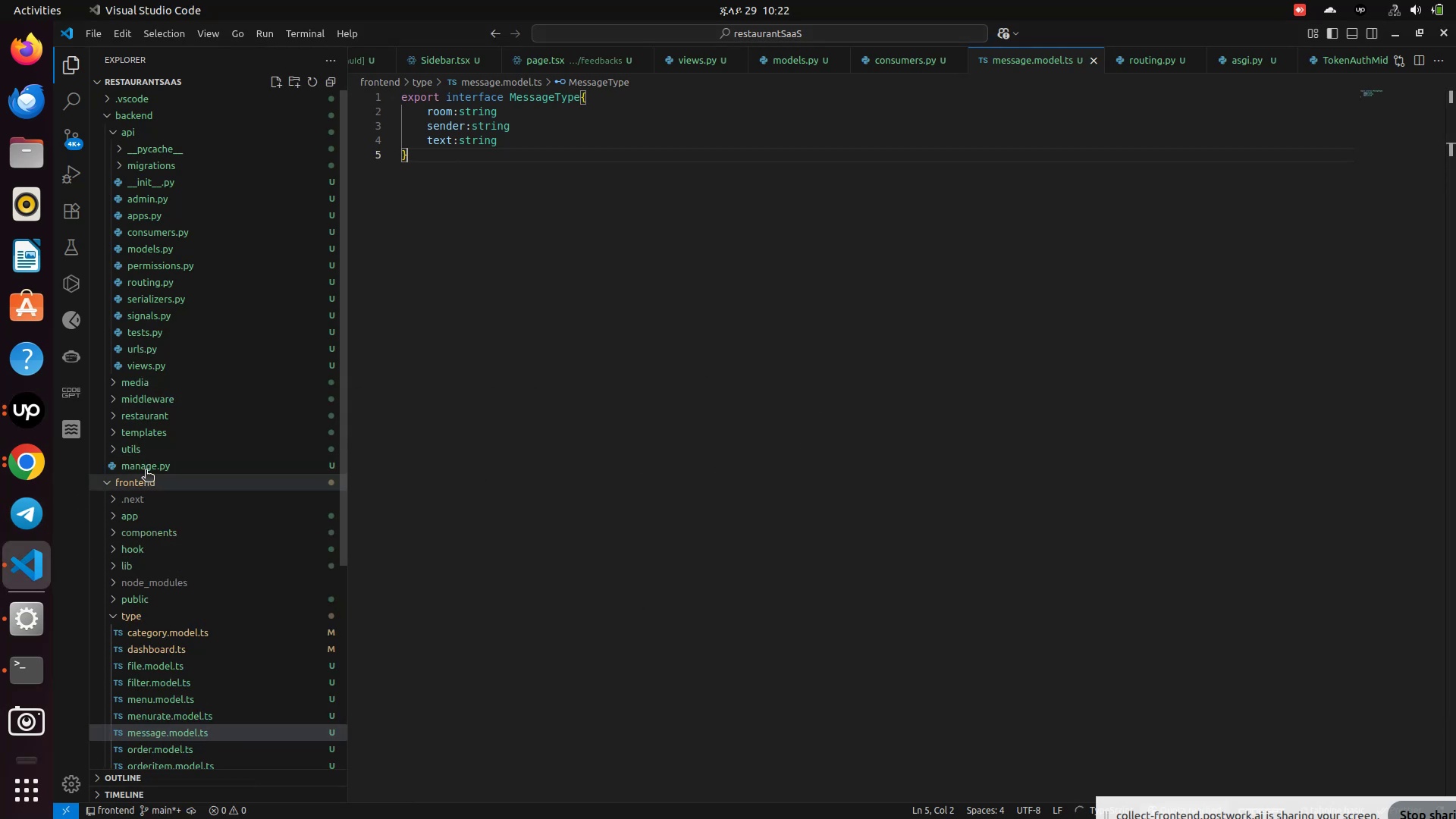 
scroll: coordinate [143, 496], scroll_direction: down, amount: 4.0
 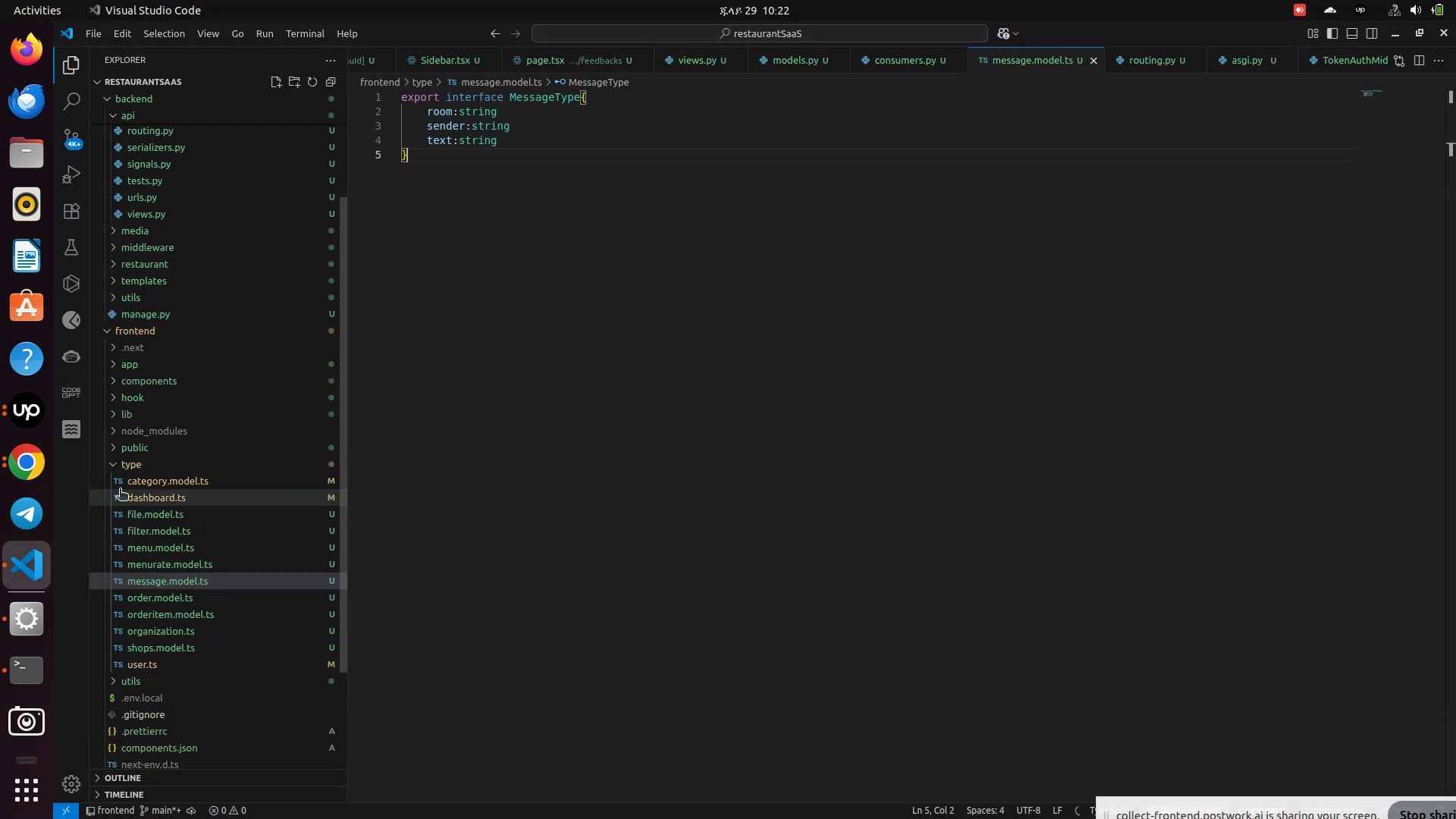 
left_click([116, 463])
 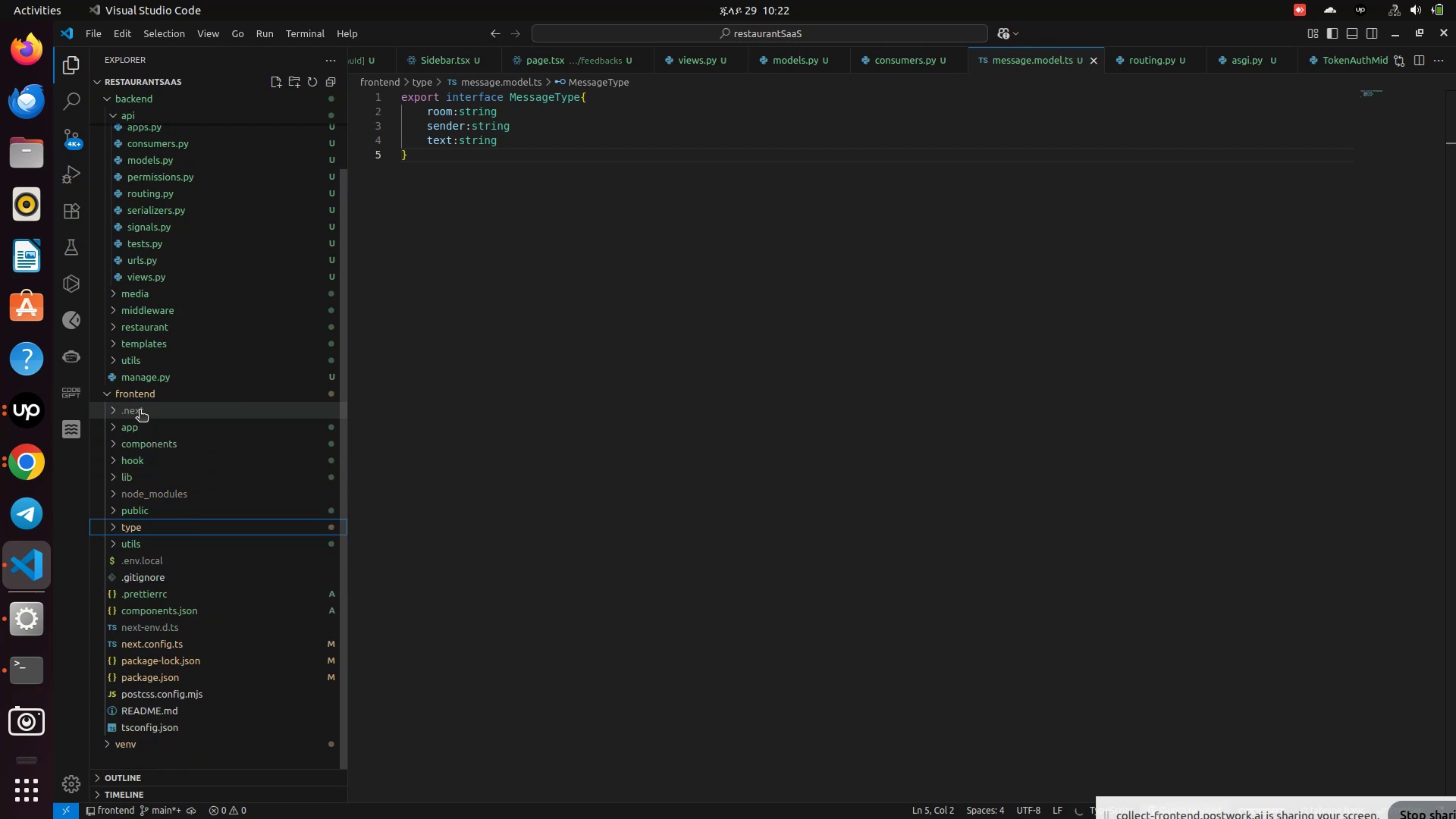 
scroll: coordinate [140, 411], scroll_direction: up, amount: 6.0
 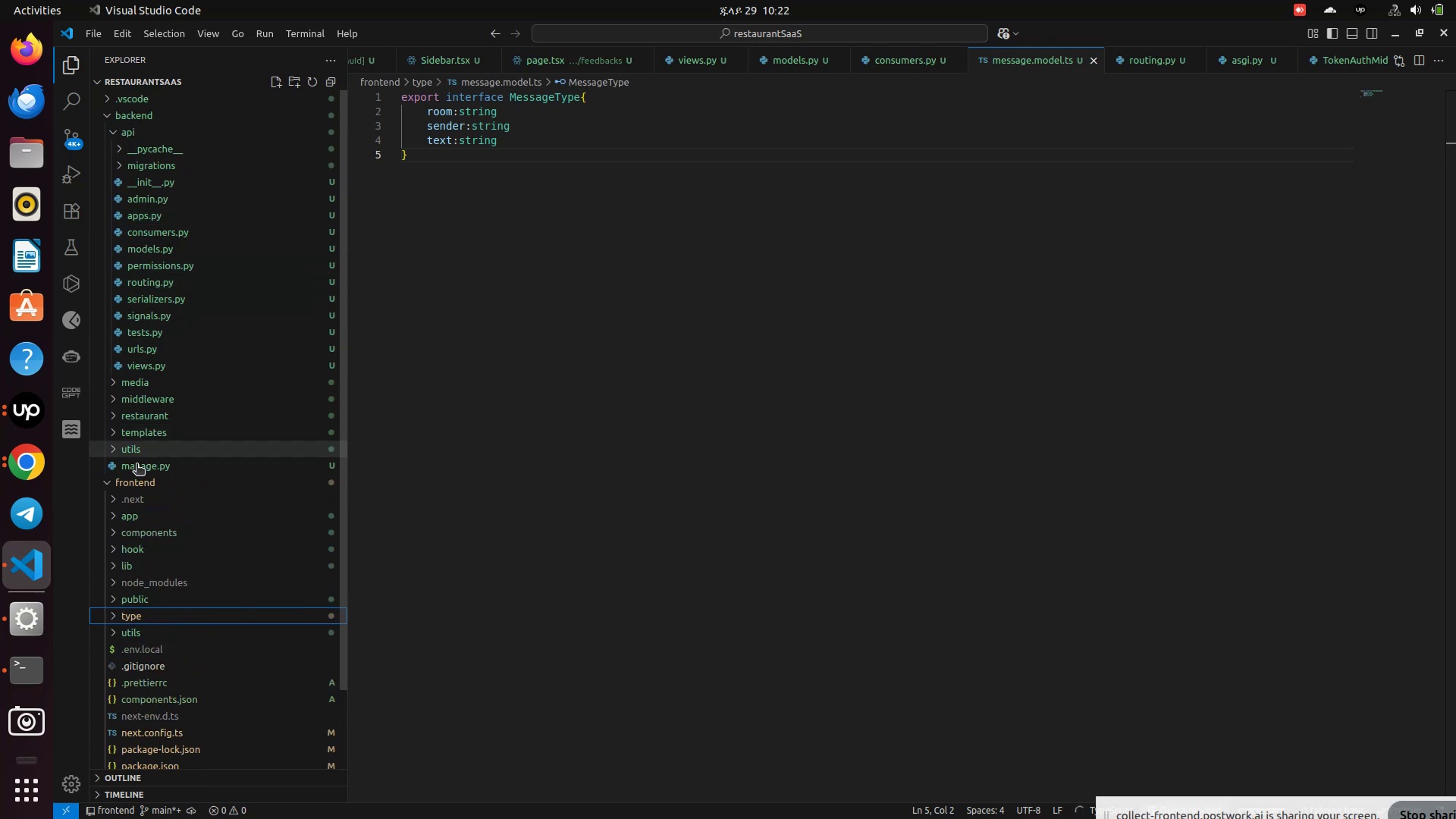 
wait(6.01)
 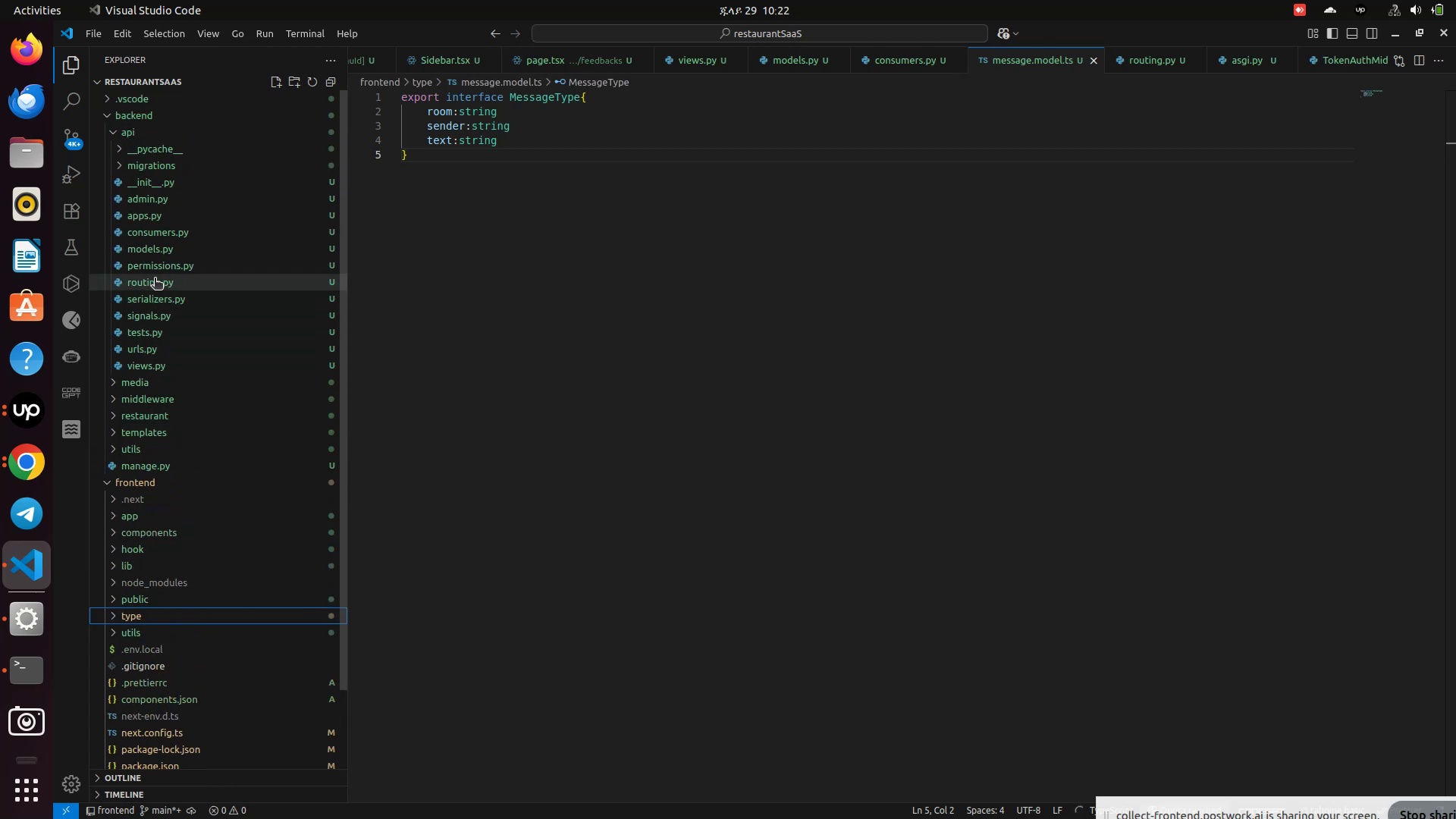 
left_click([127, 518])
 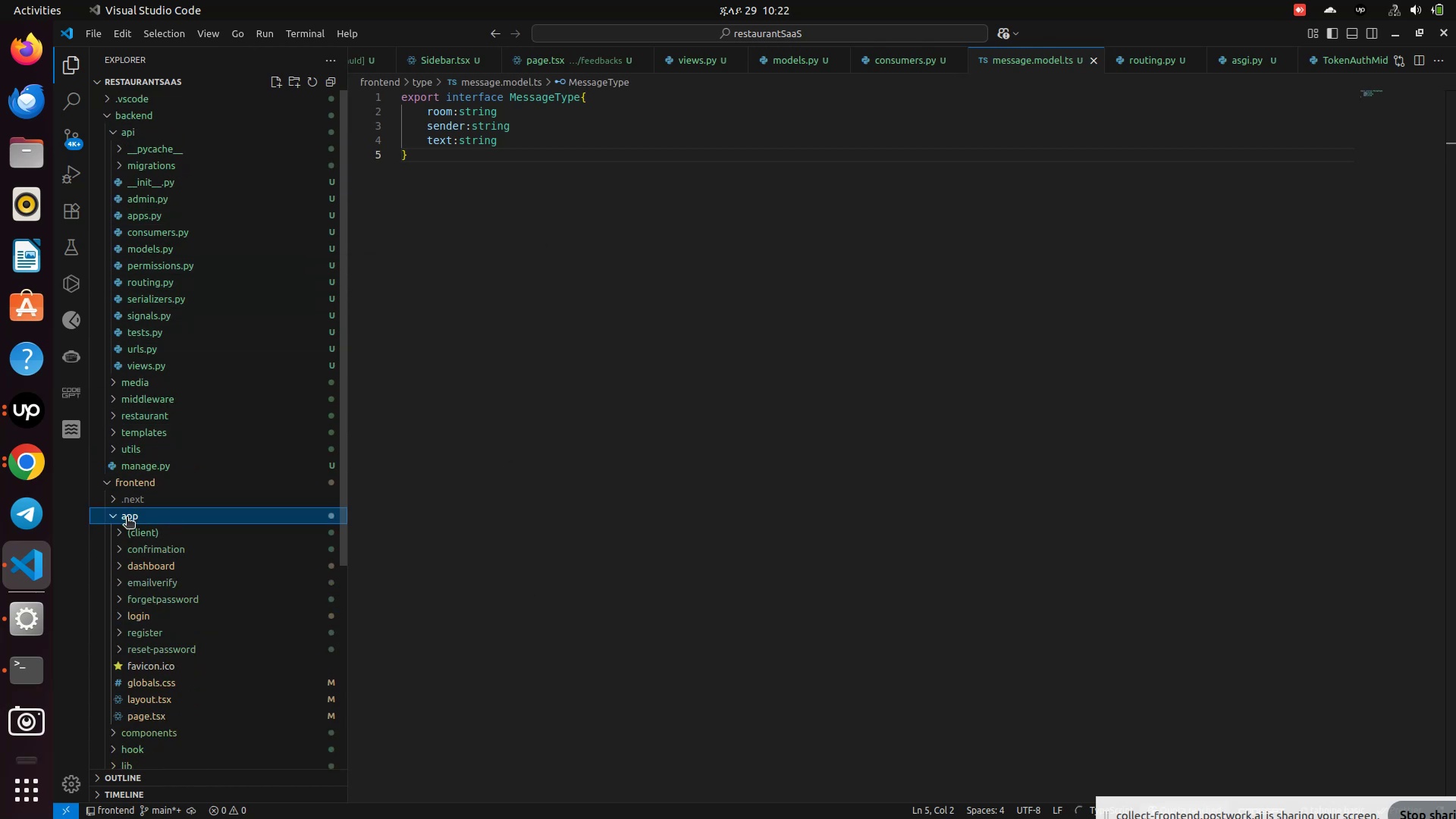 
scroll: coordinate [127, 529], scroll_direction: down, amount: 2.0
 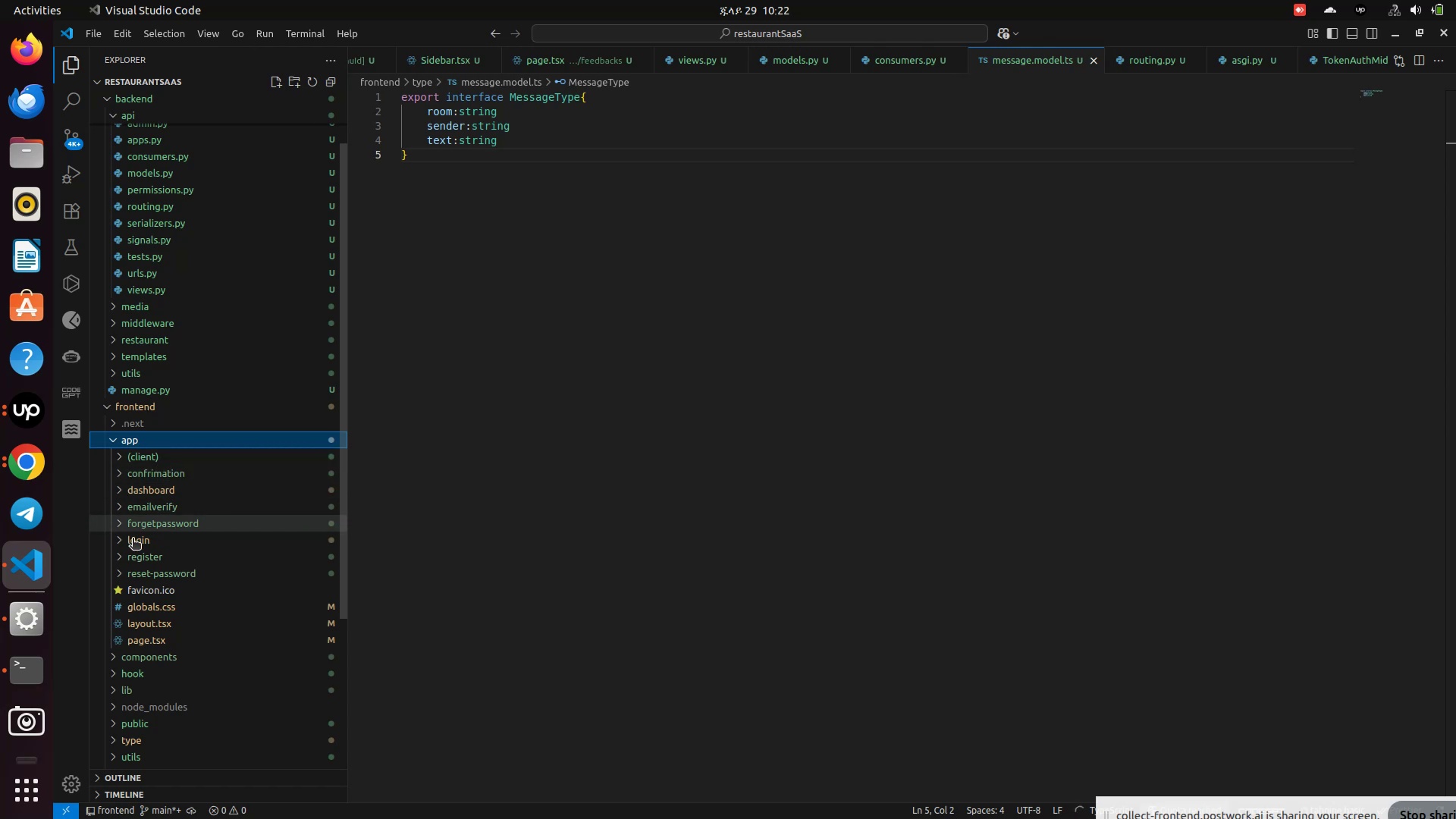 
wait(6.8)
 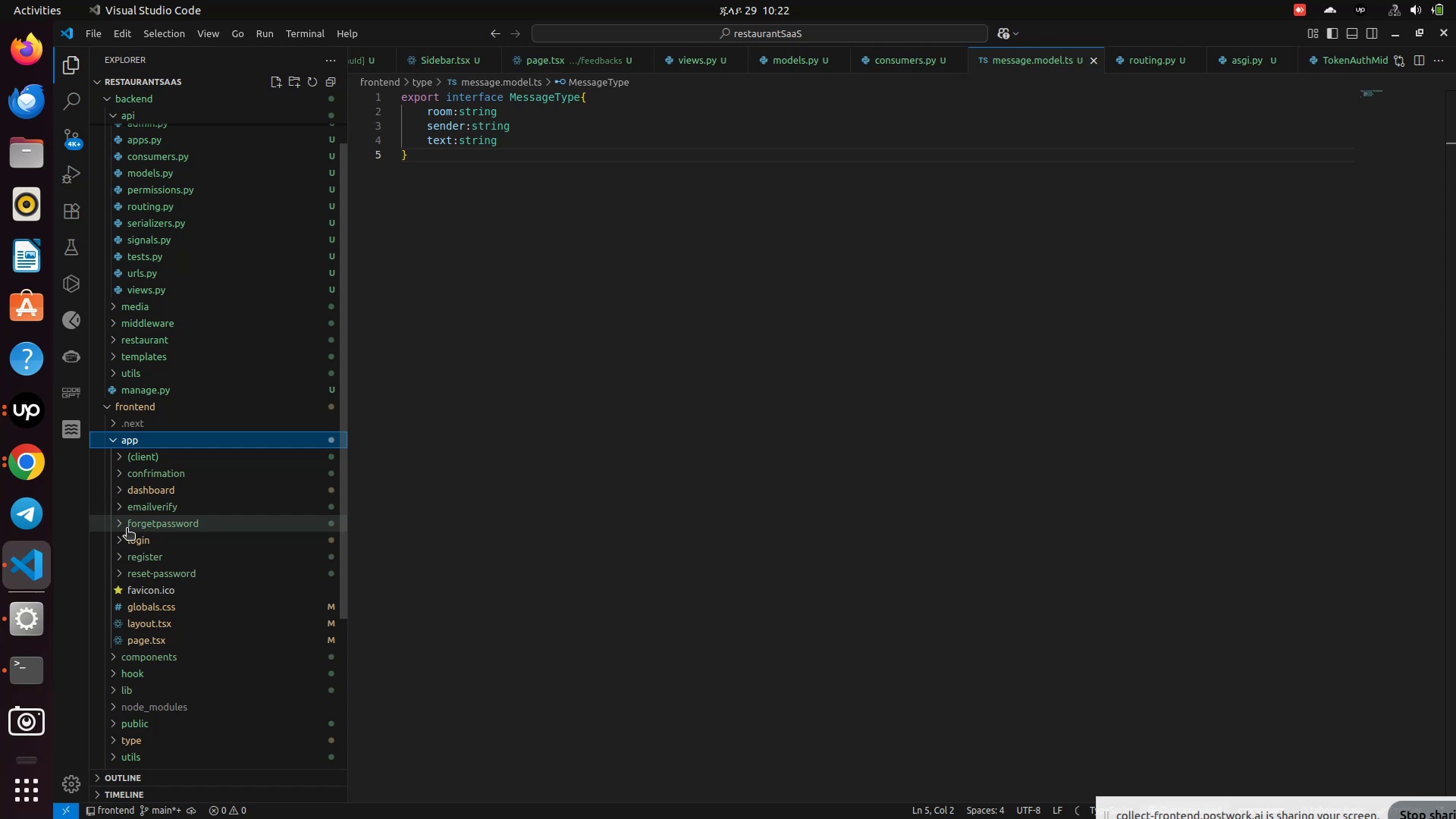 
left_click([134, 458])
 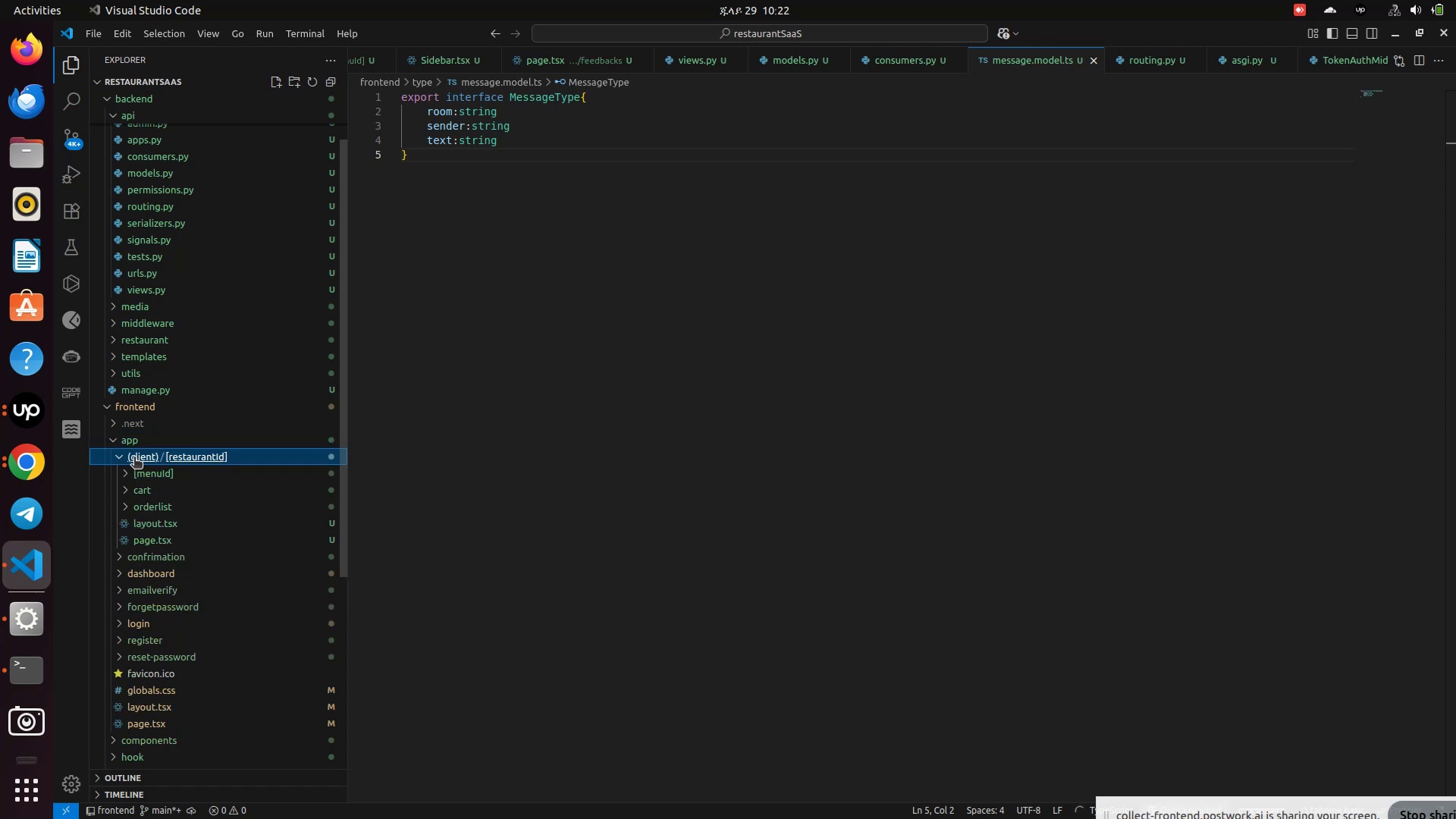 
right_click([134, 458])
 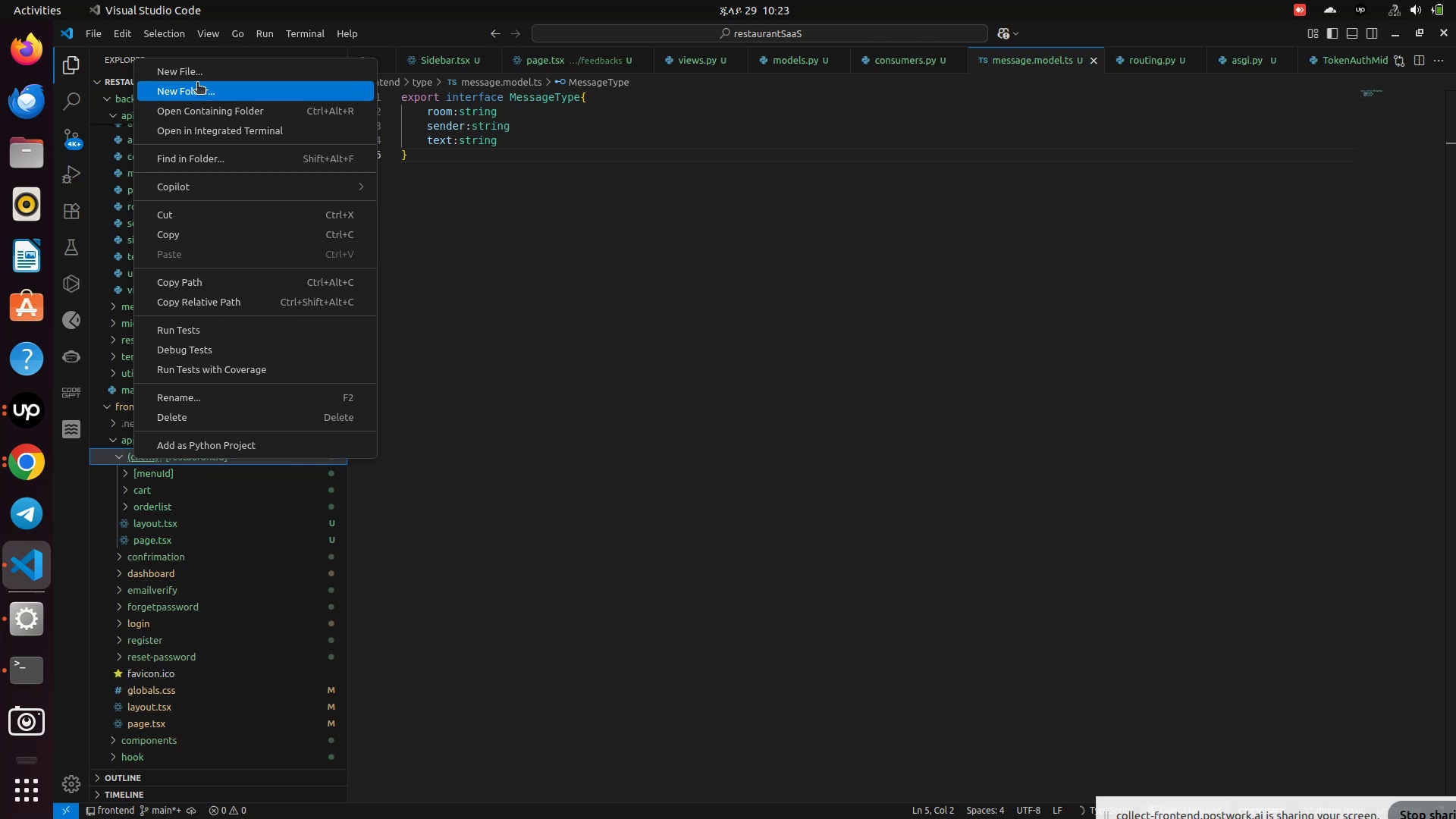 
wait(14.08)
 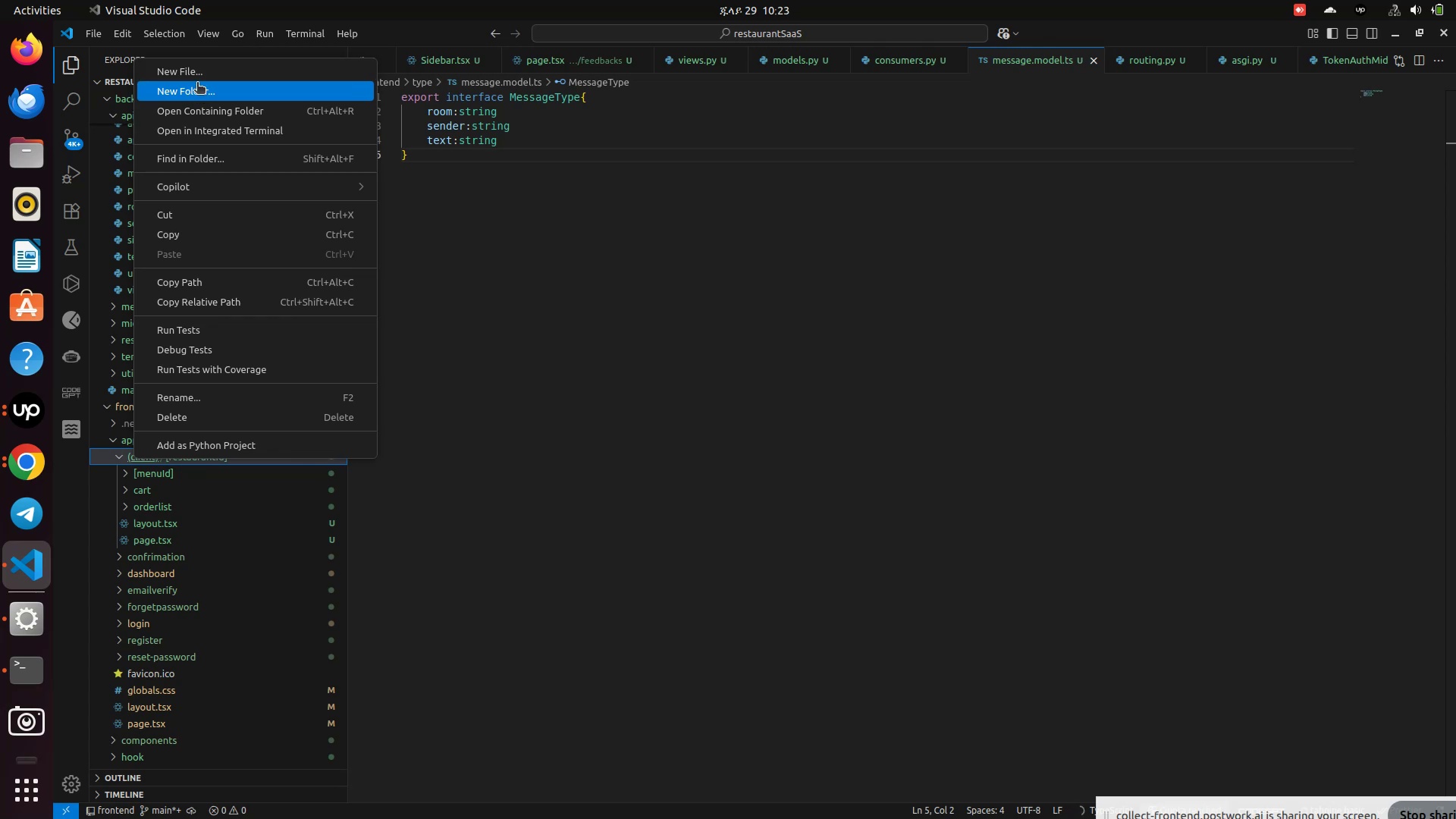 
left_click([189, 89])
 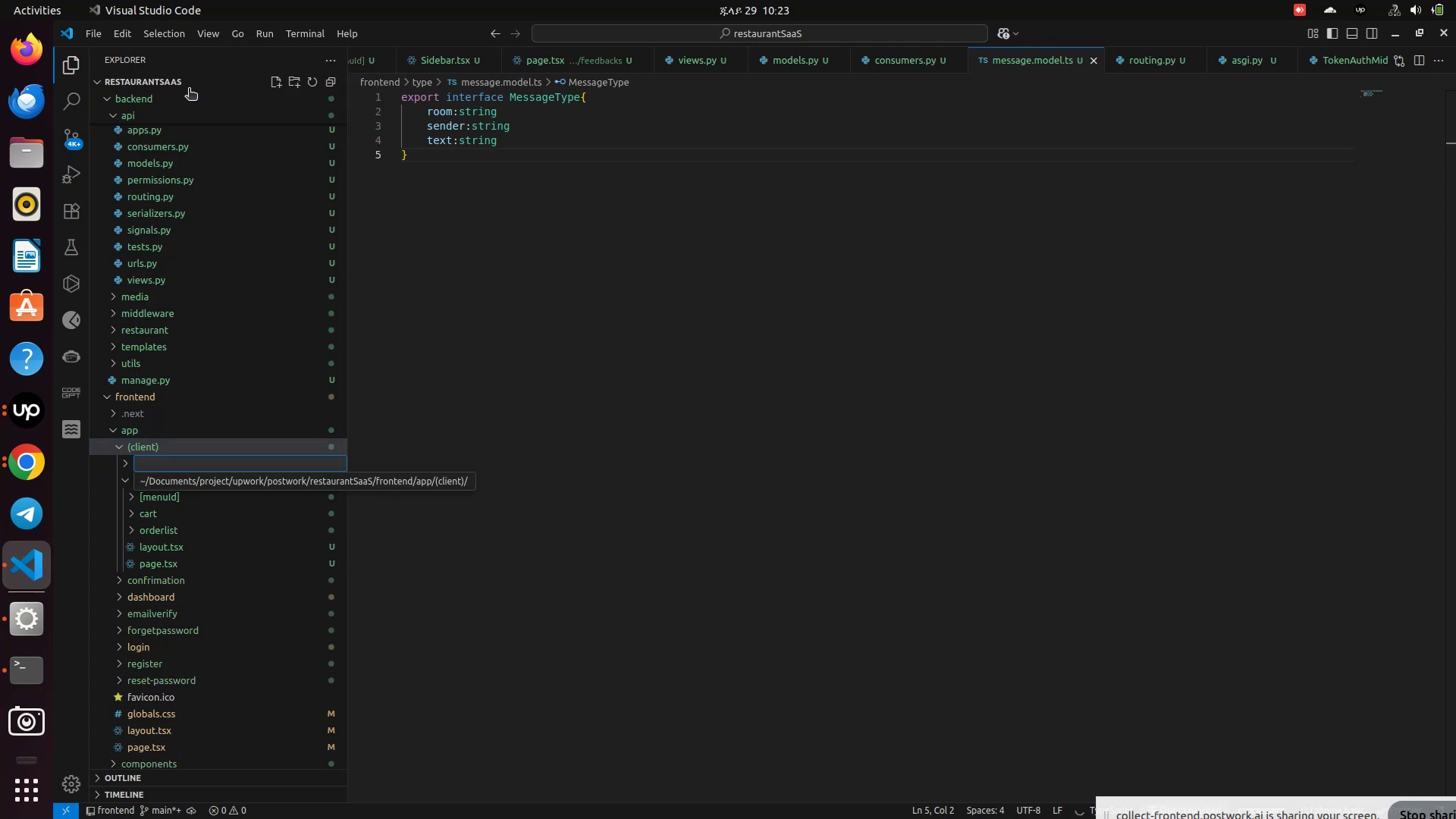 
left_click([550, 268])
 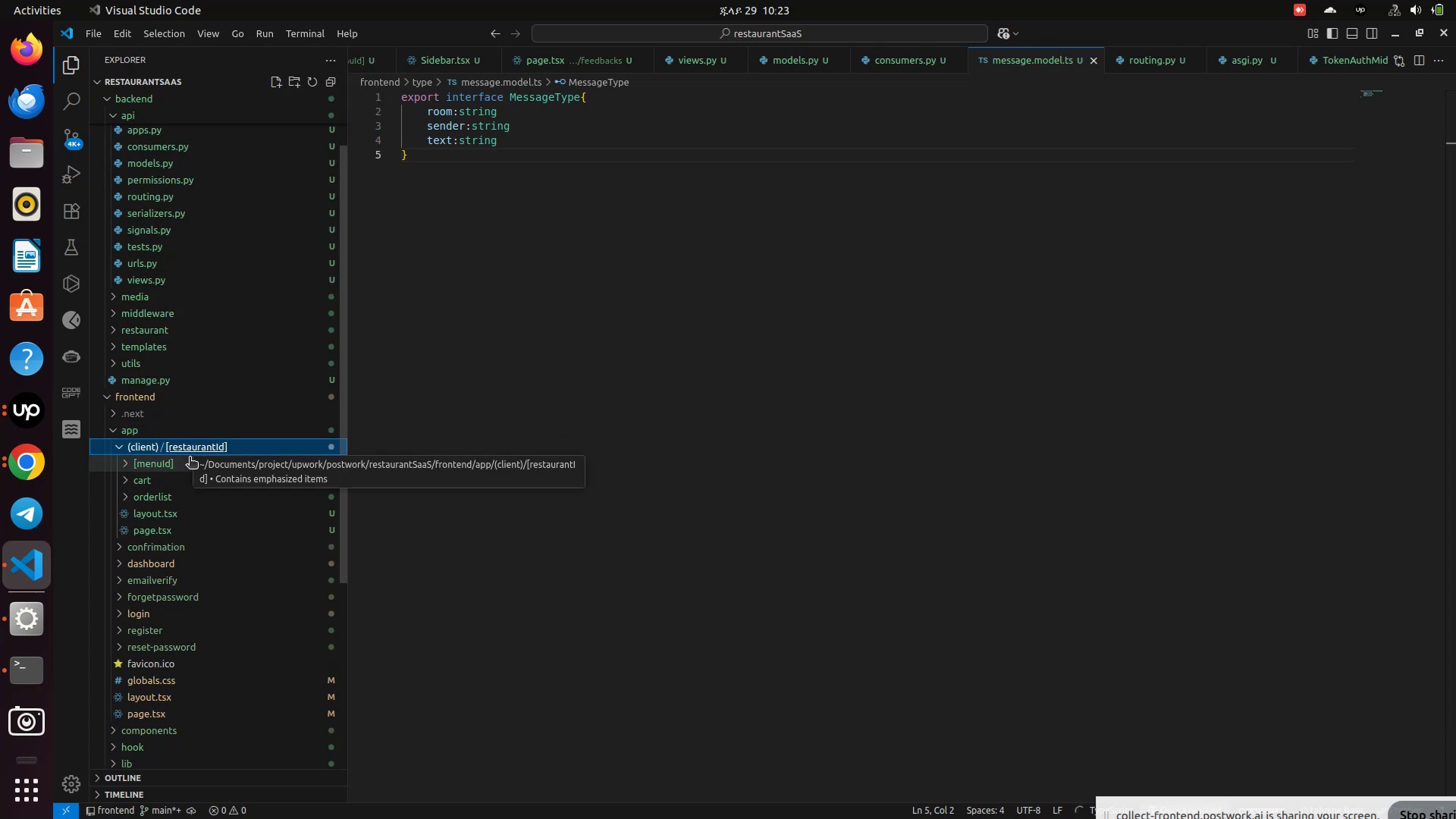 
right_click([187, 450])
 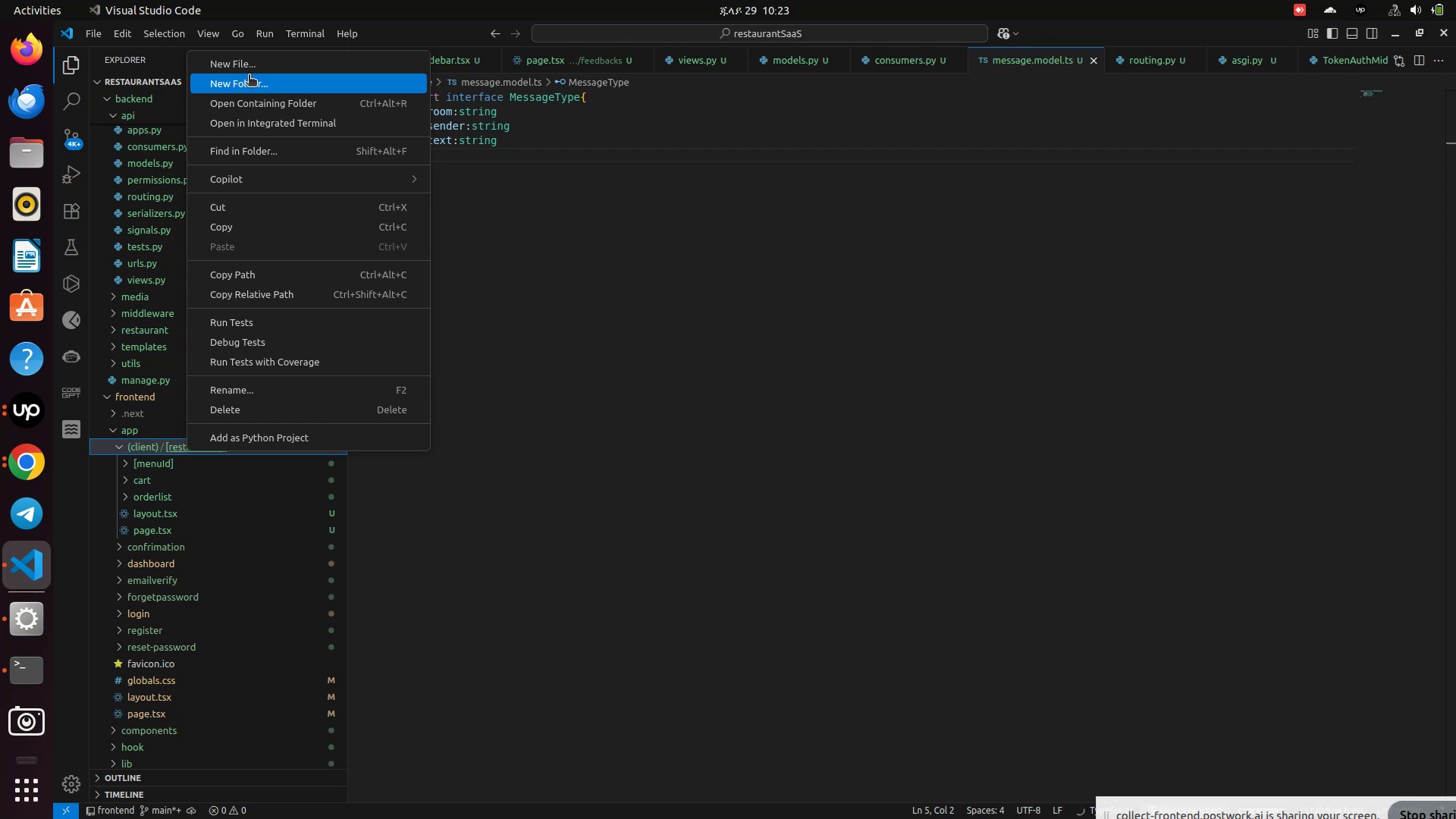 
left_click([249, 76])
 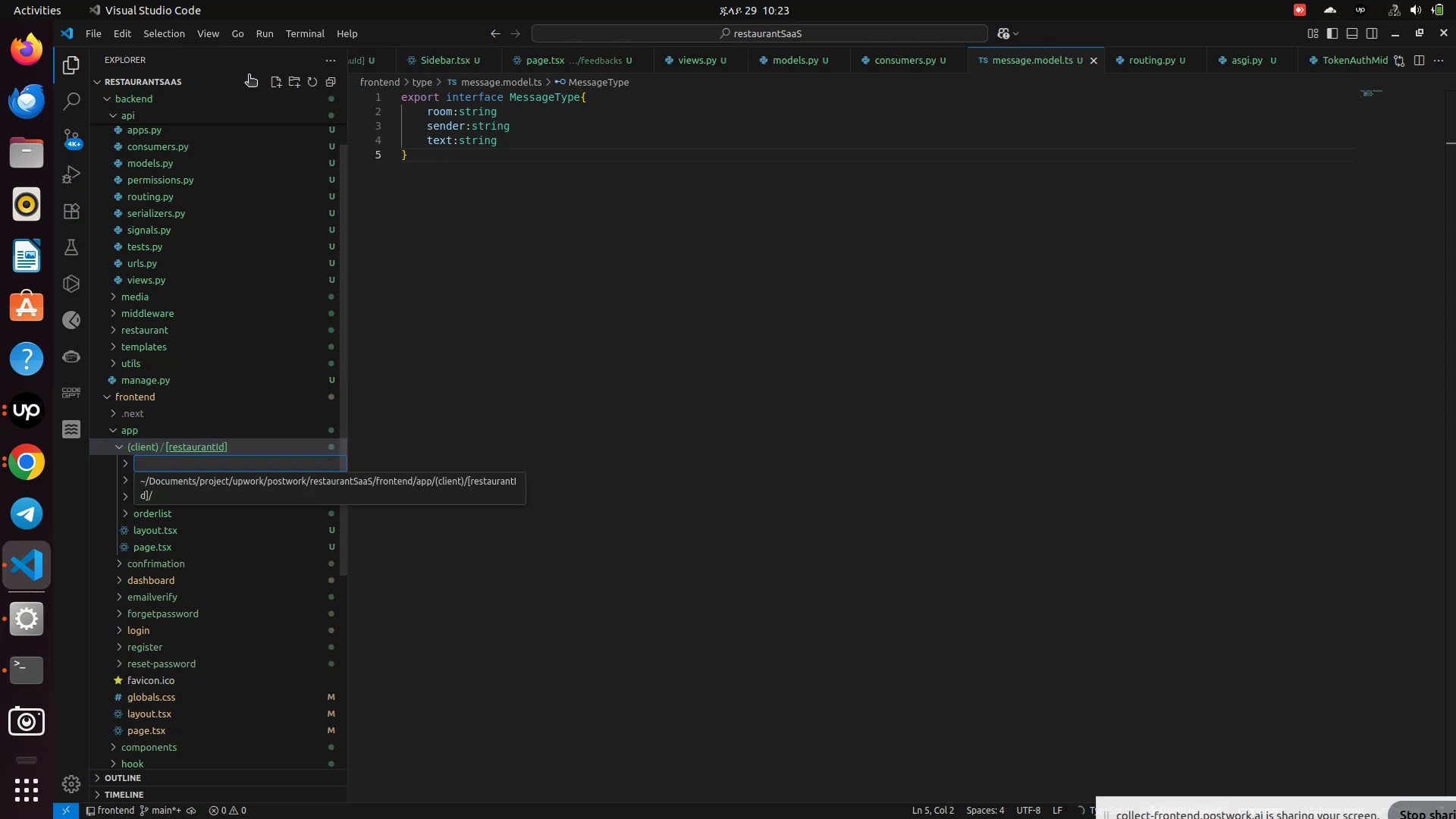 
type(chat)
 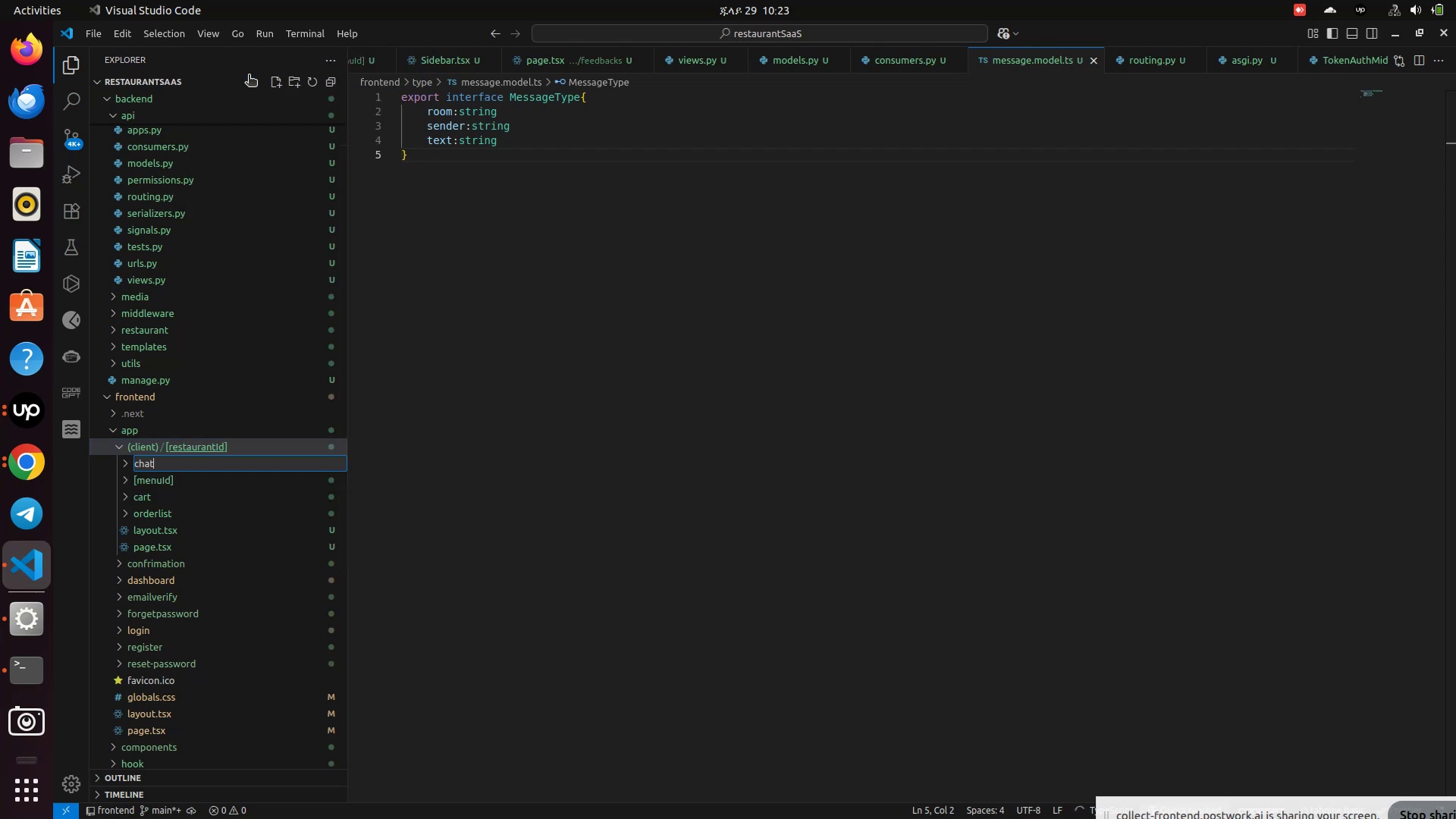 
key(Enter)
 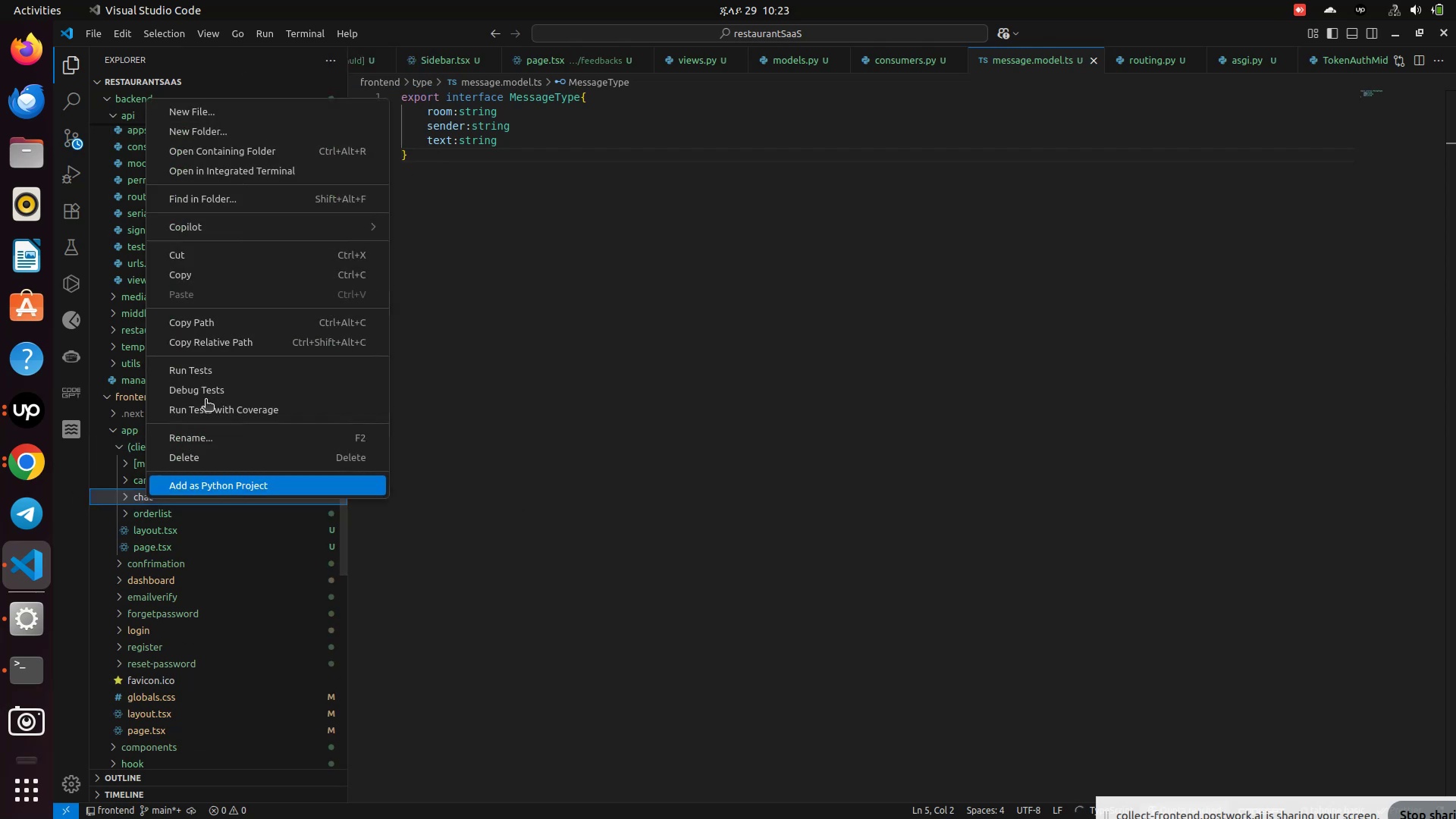 
left_click([250, 111])
 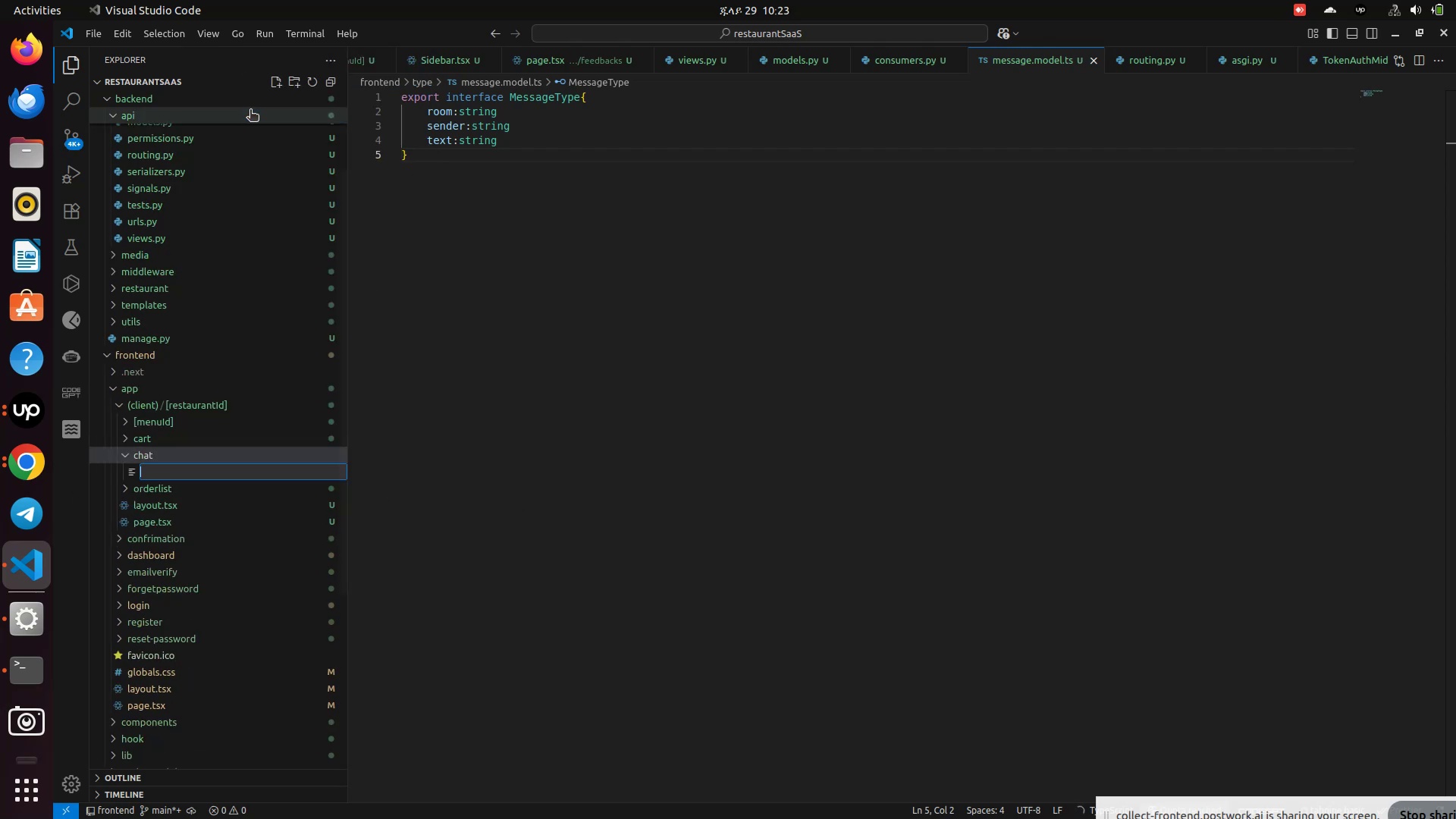 
type(page.tsc)
key(Backspace)
type(x)
 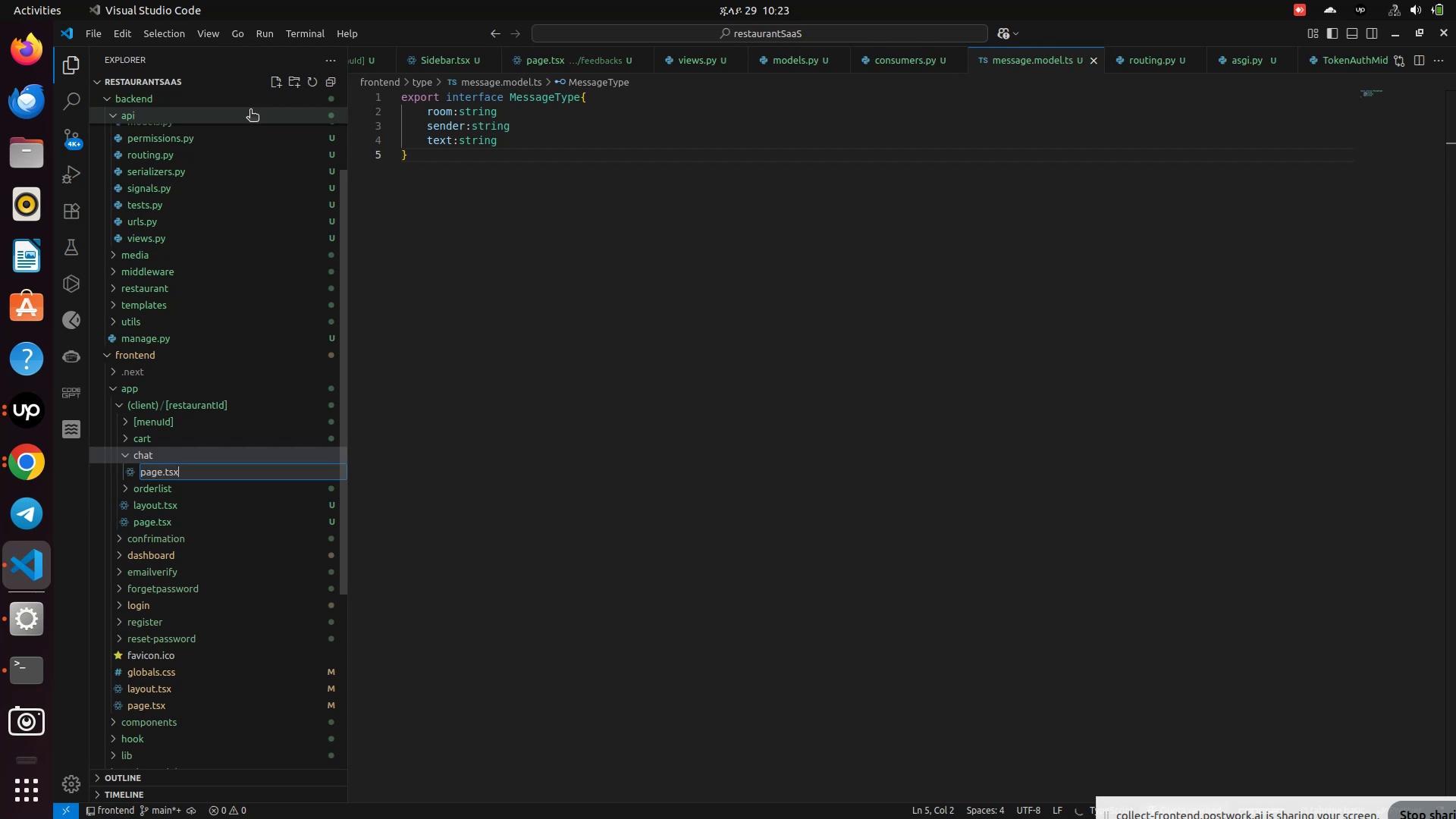 
key(Enter)
 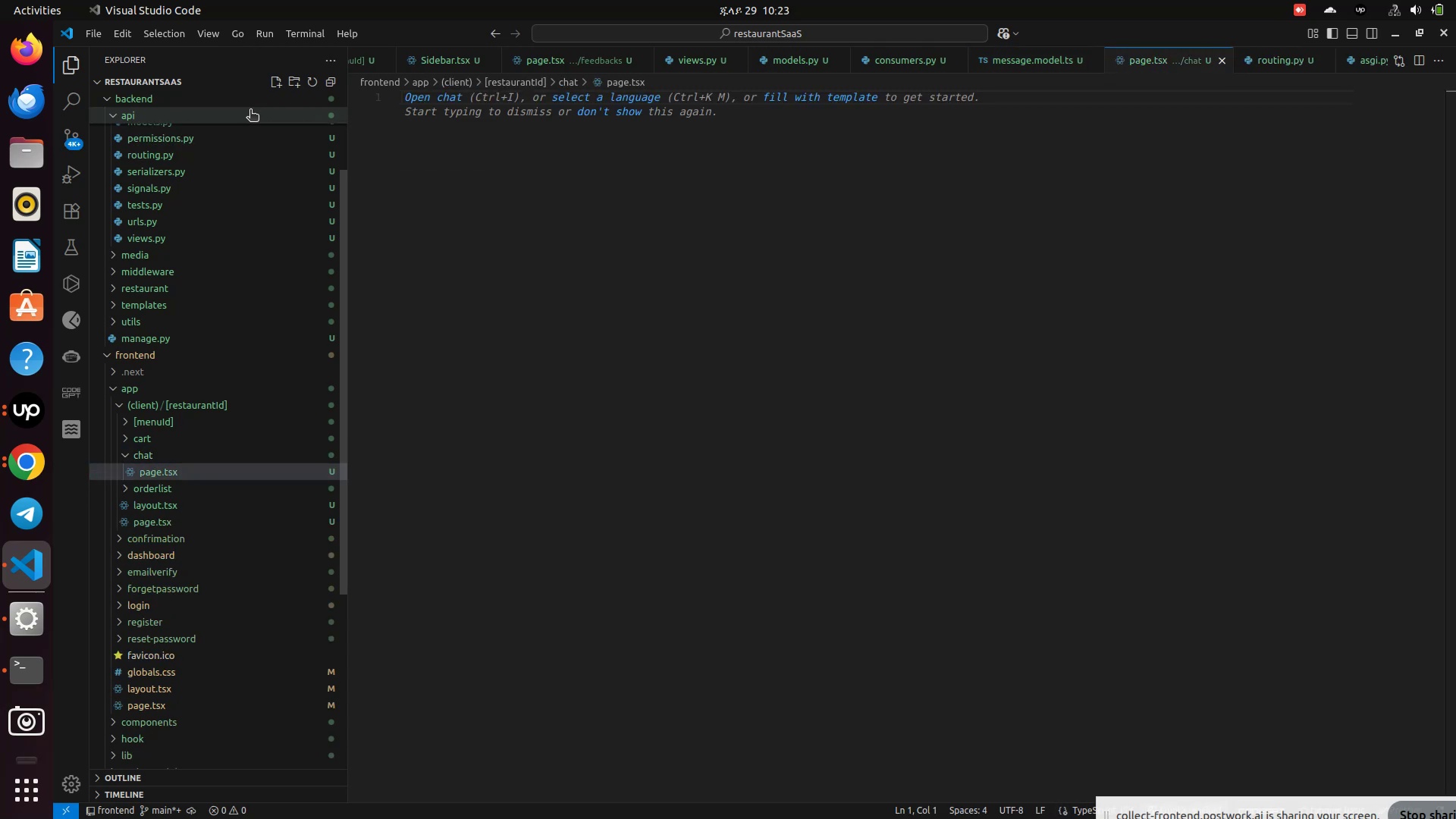 
wait(11.14)
 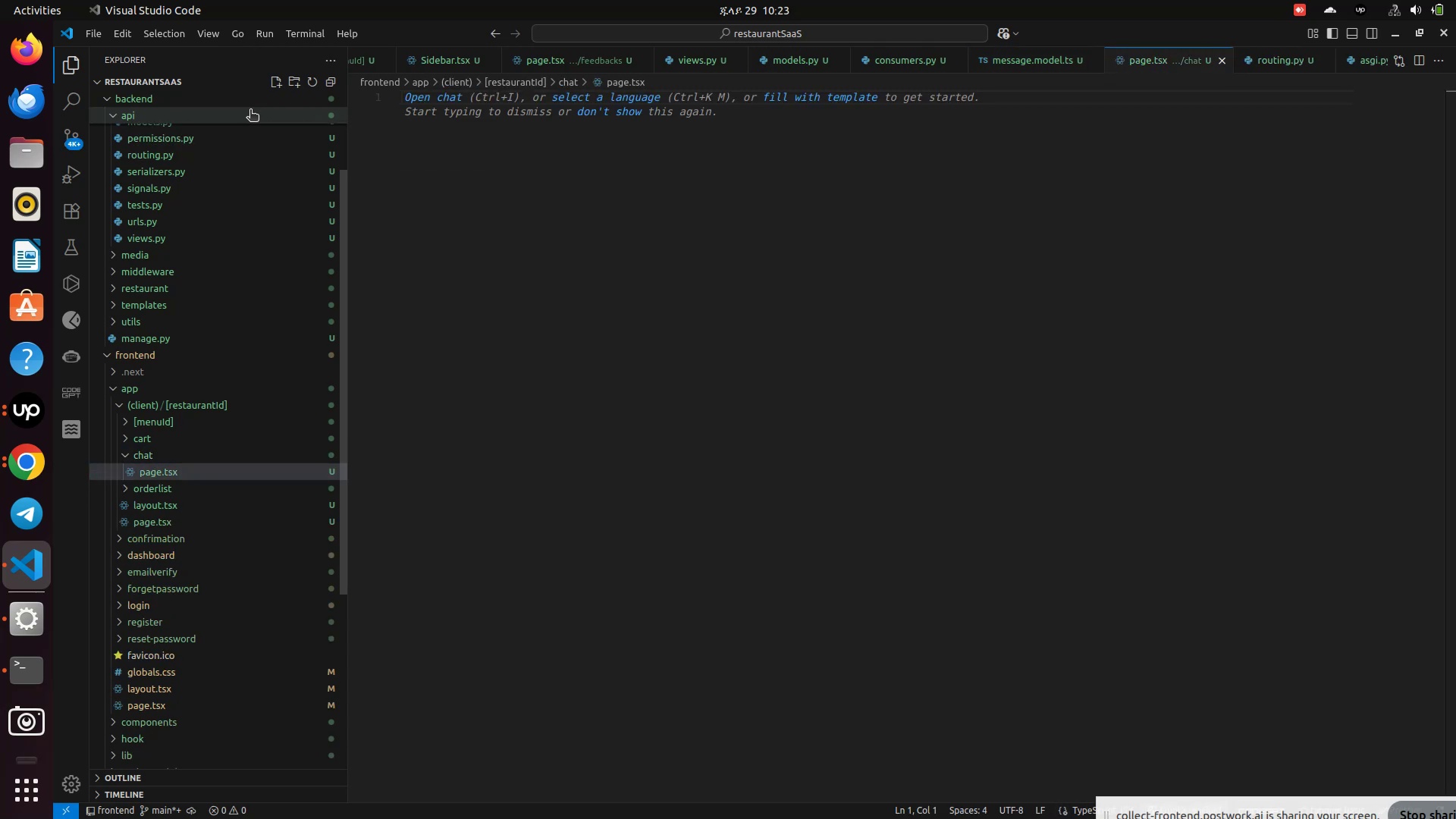 
type('use client)
 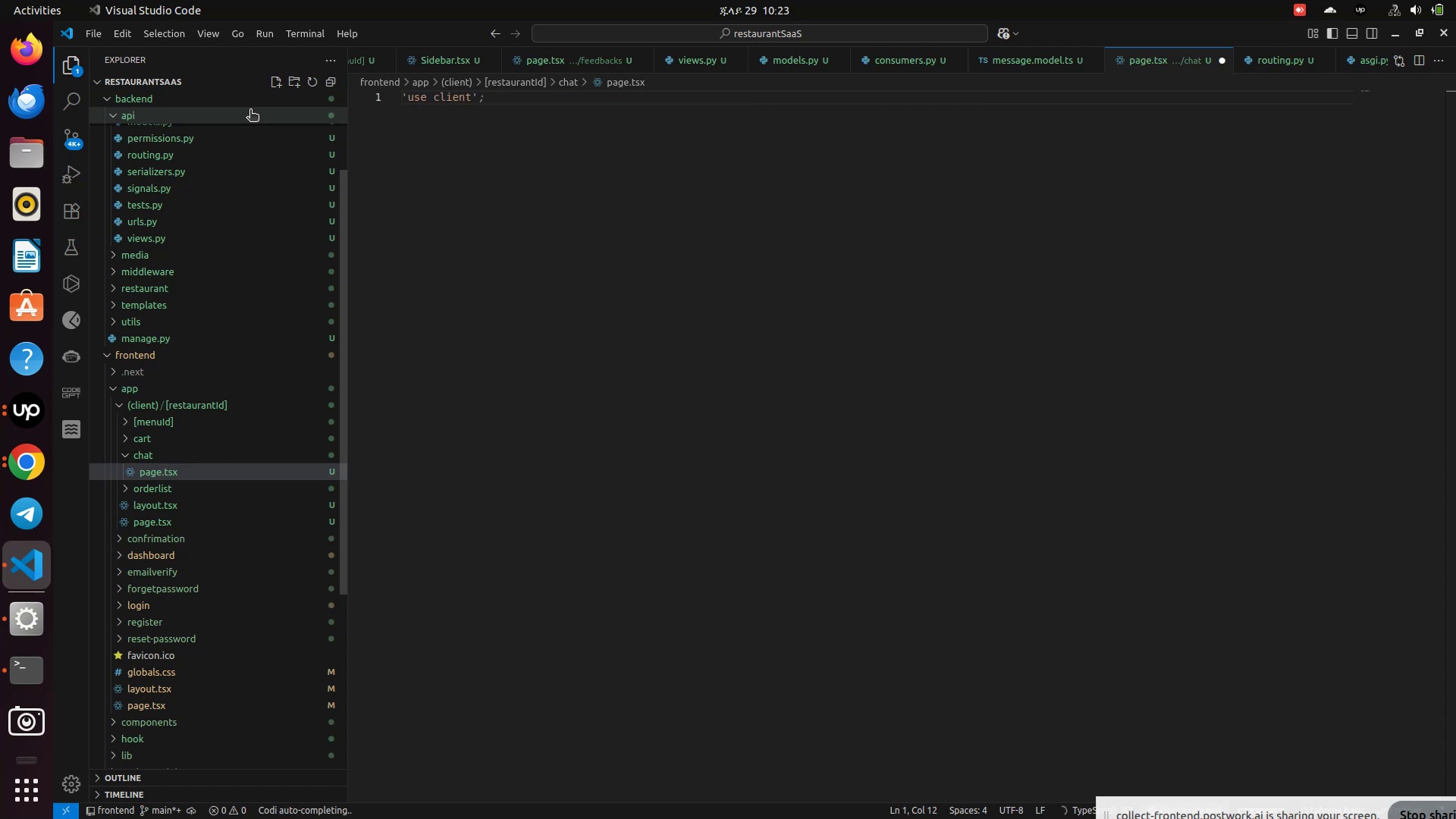 
key(ArrowRight)
 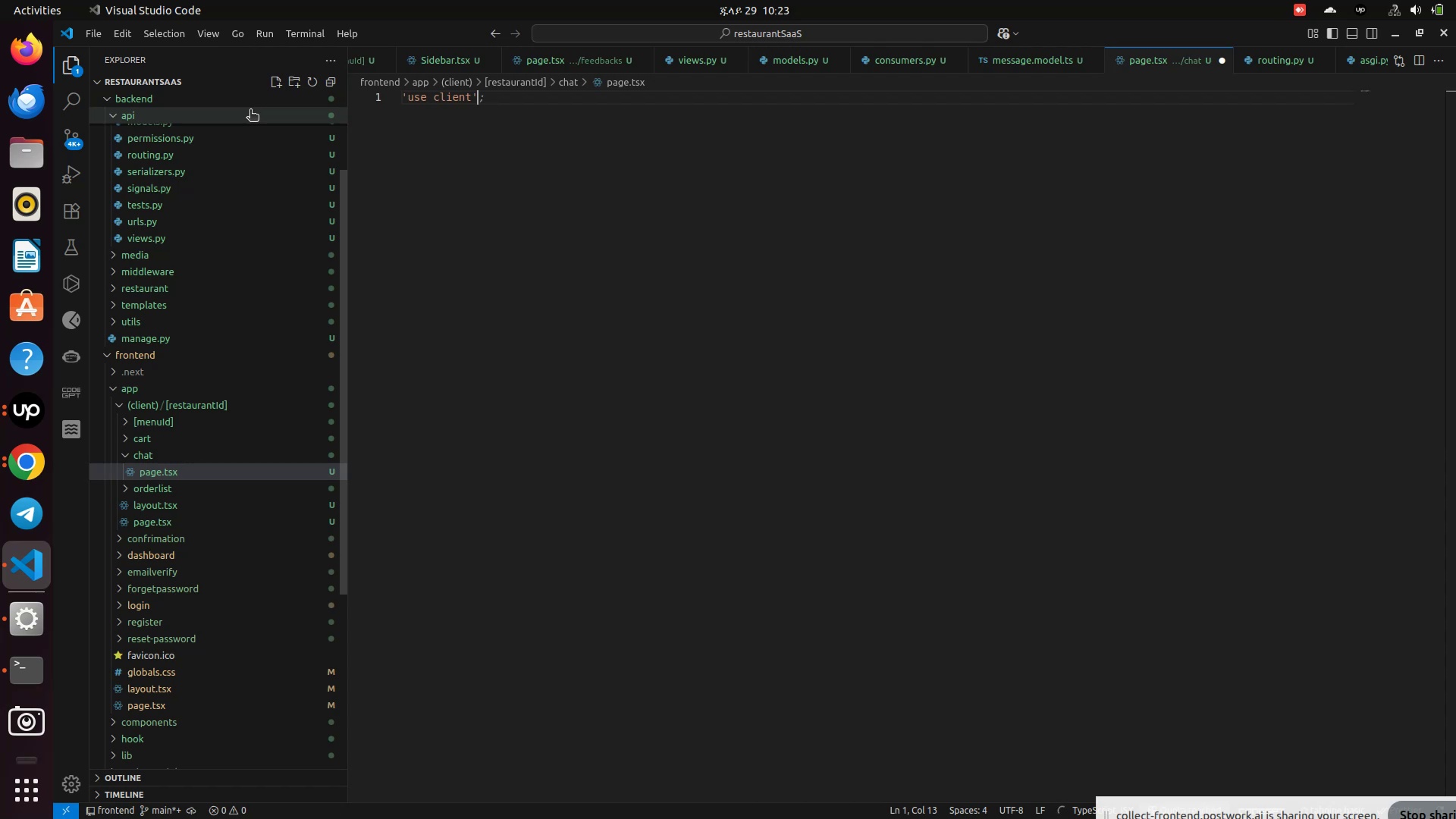 
key(Semicolon)
 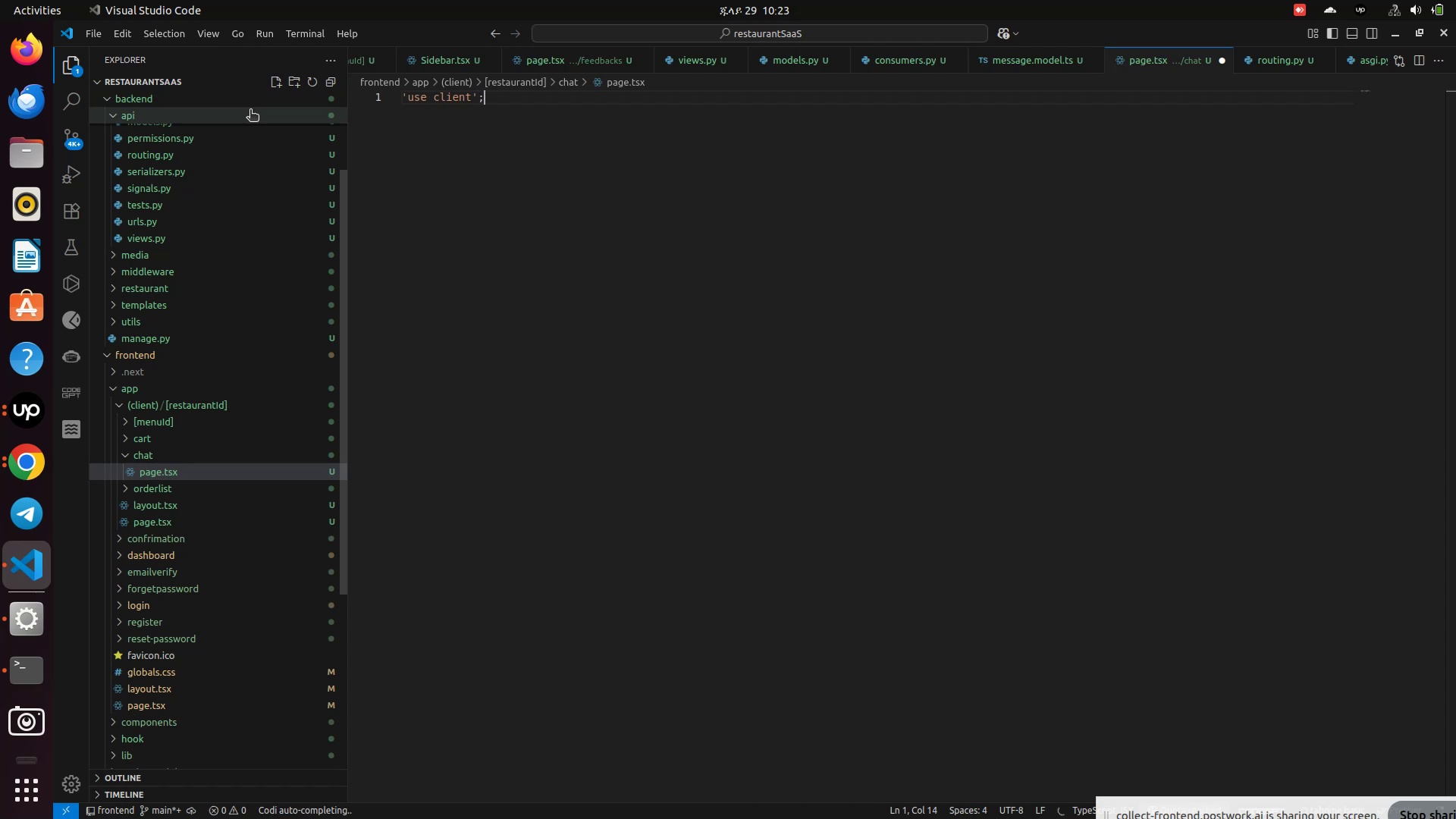 
key(Enter)
 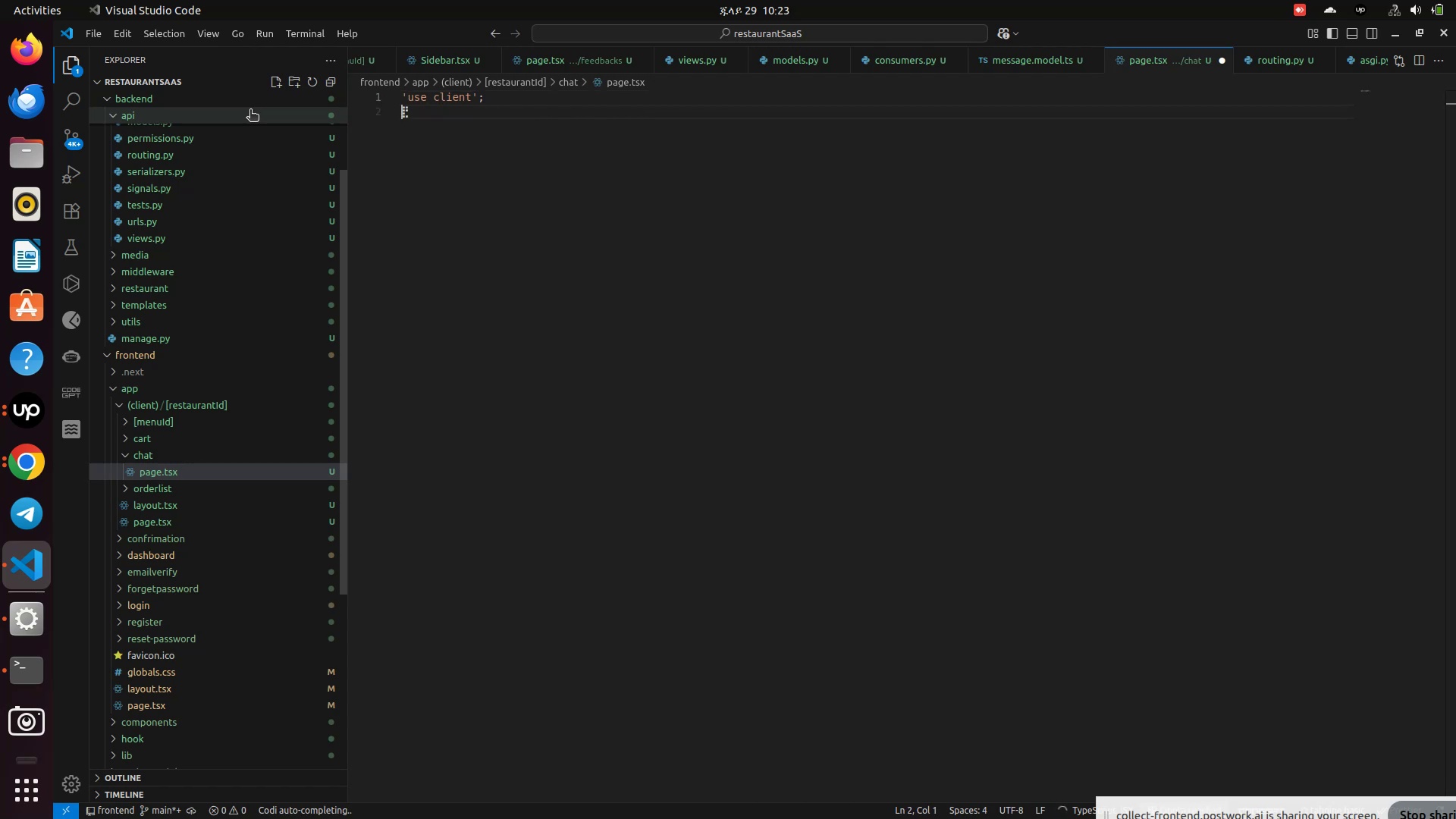 
key(I)
 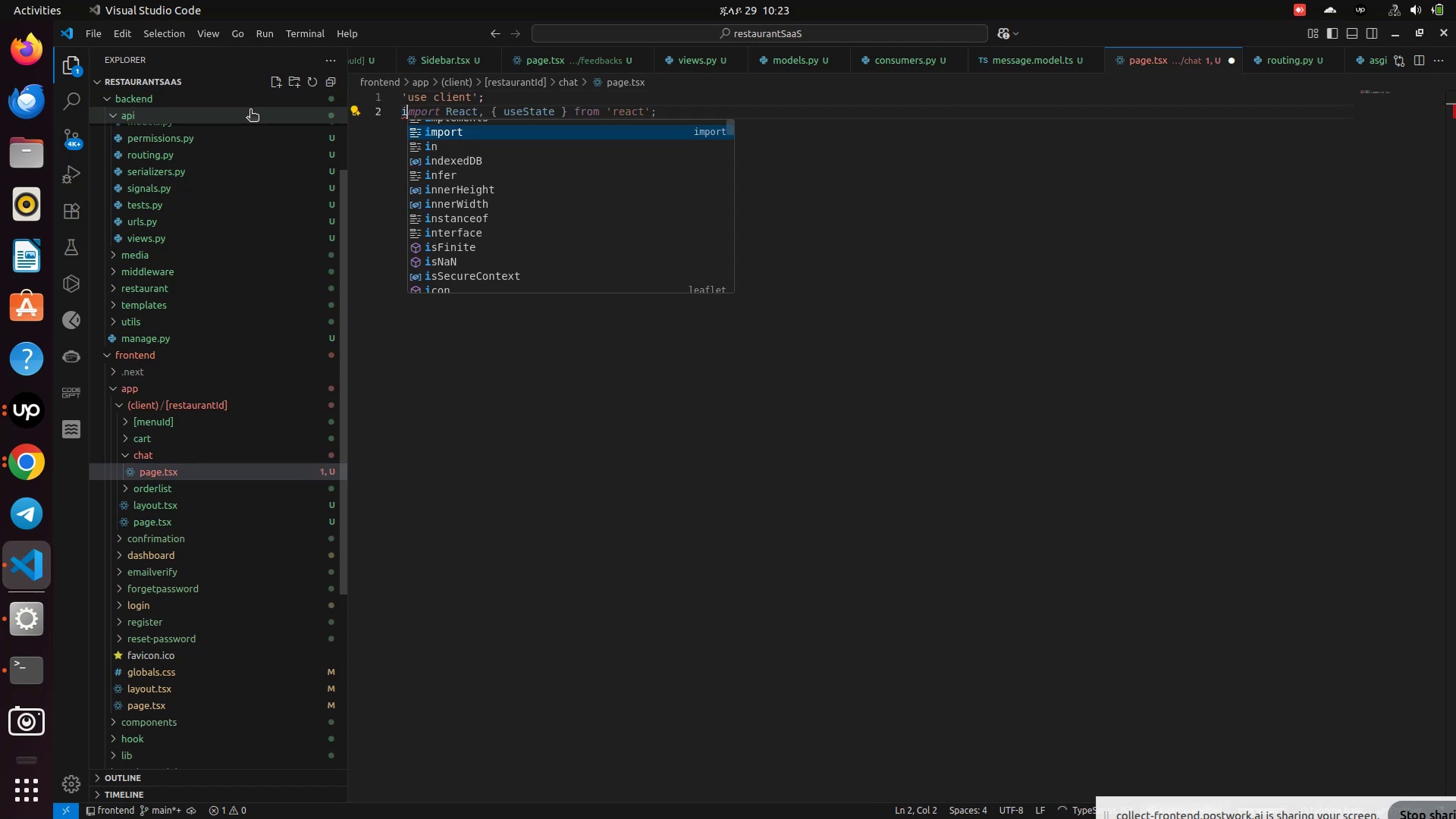 
wait(5.54)
 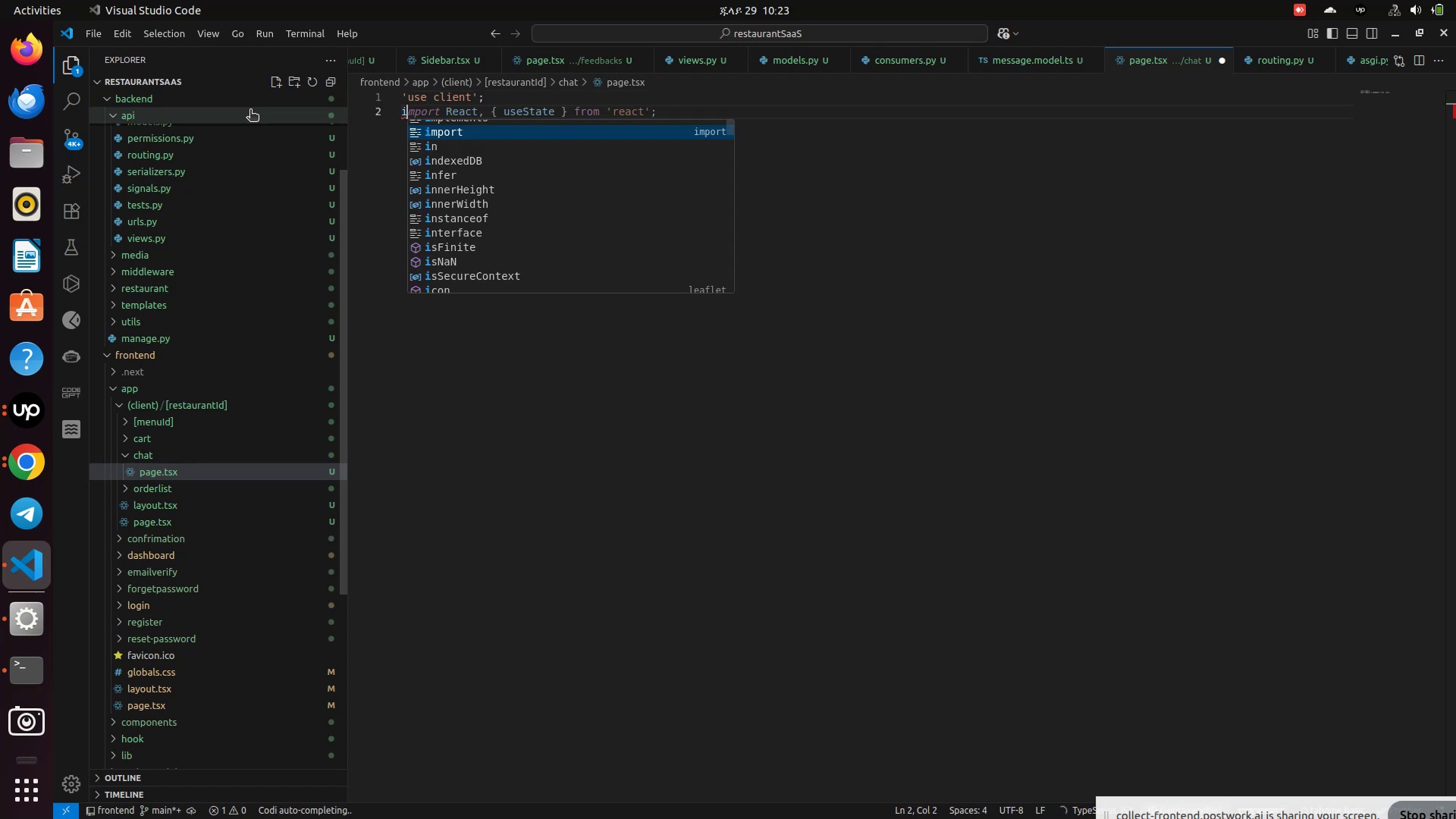 
type(mport RE)
key(Backspace)
type(eact )
 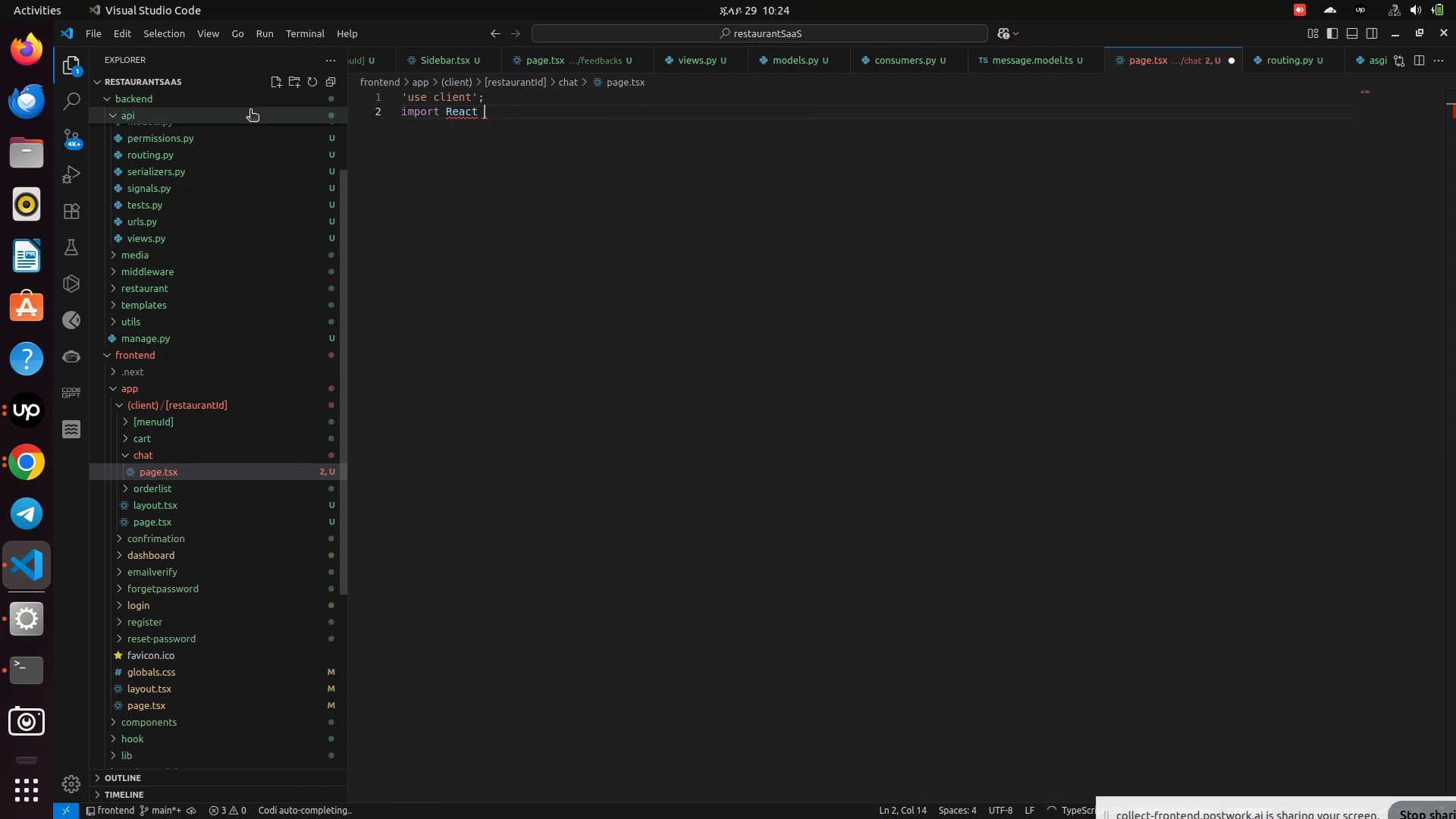 
wait(5.17)
 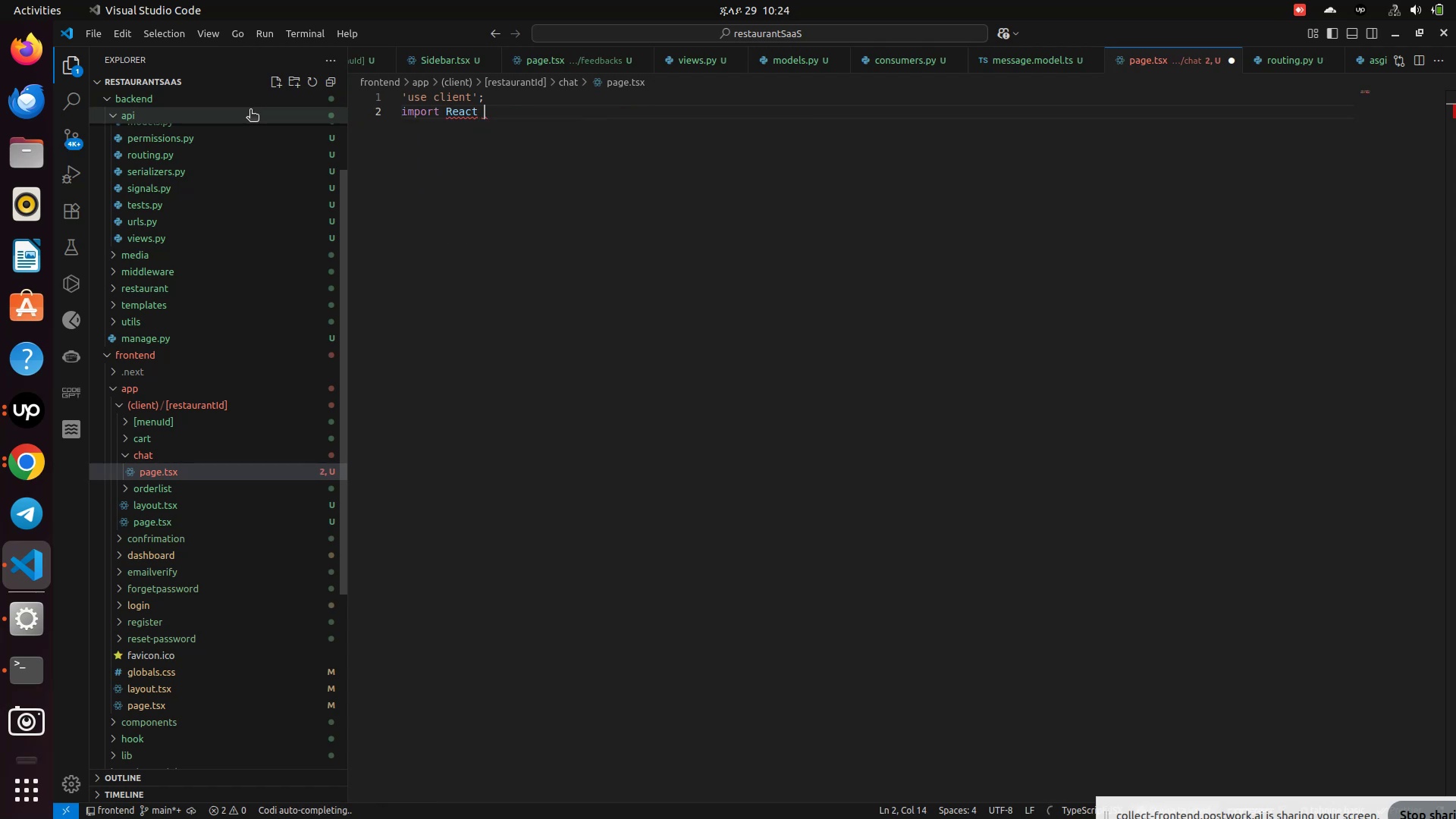 
key(Backspace)
key(Backspace)
key(Backspace)
key(Backspace)
key(Backspace)
key(Backspace)
type({useEffect, useState,)
 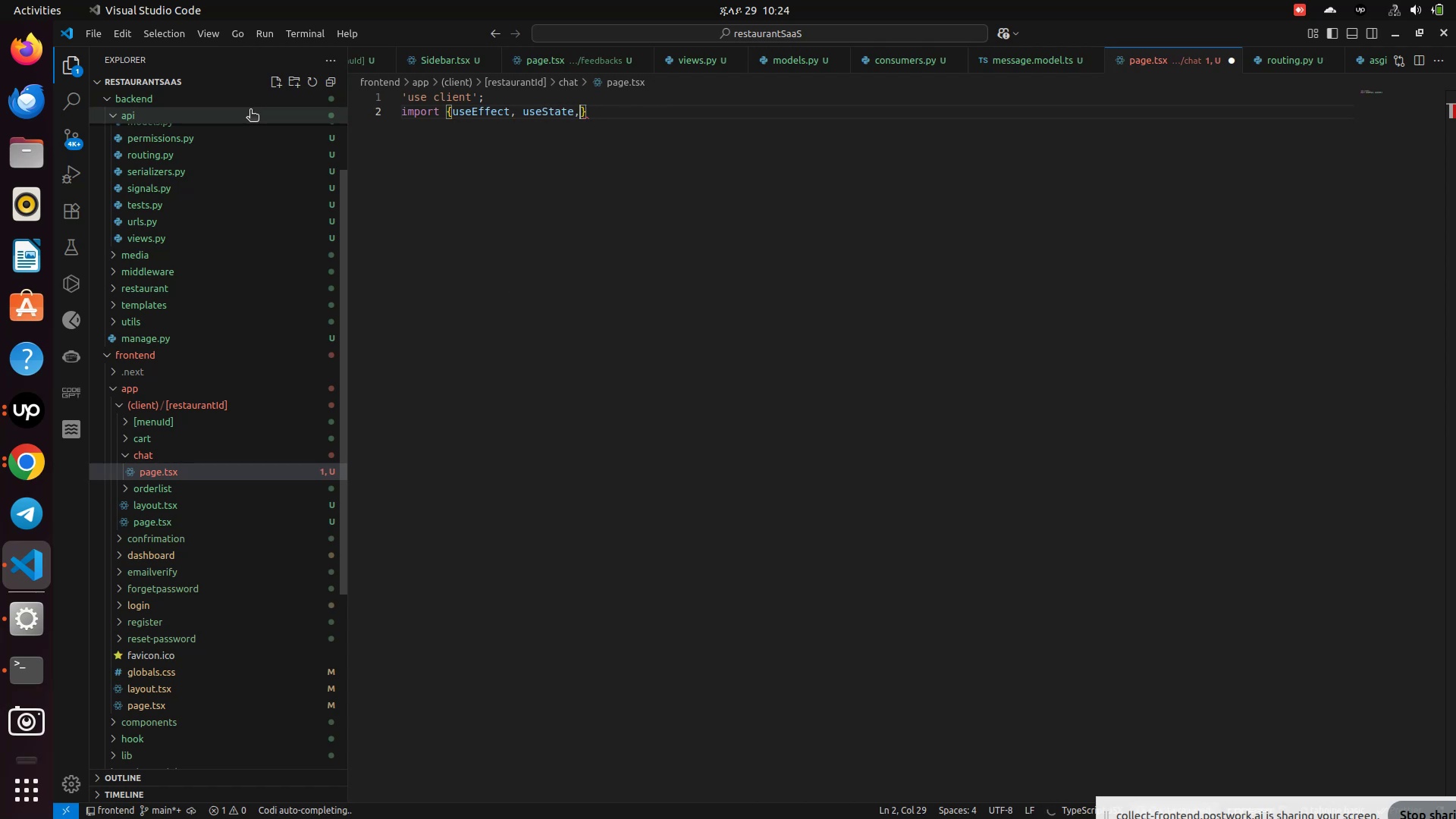 
type(useRef)
 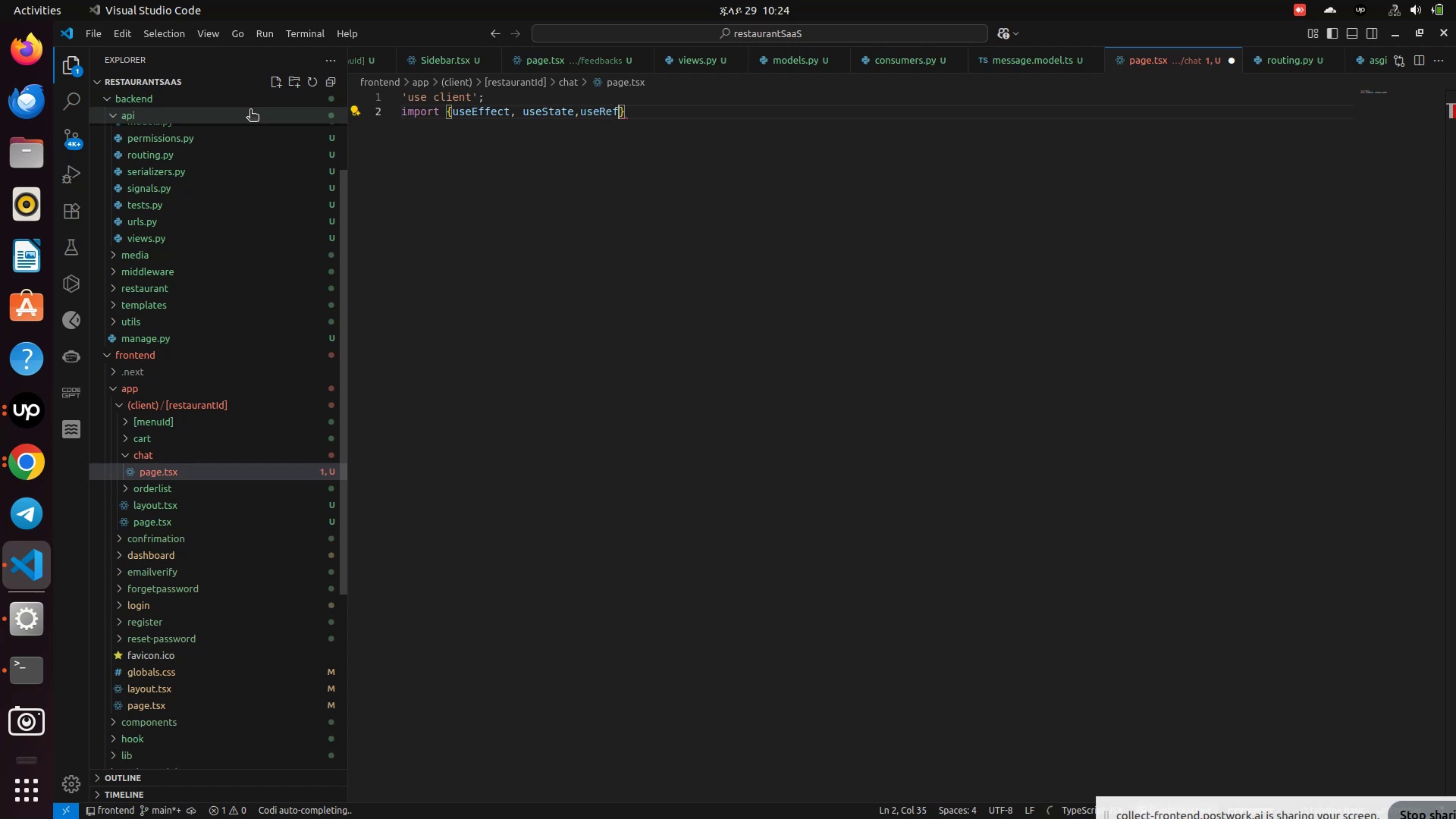 
 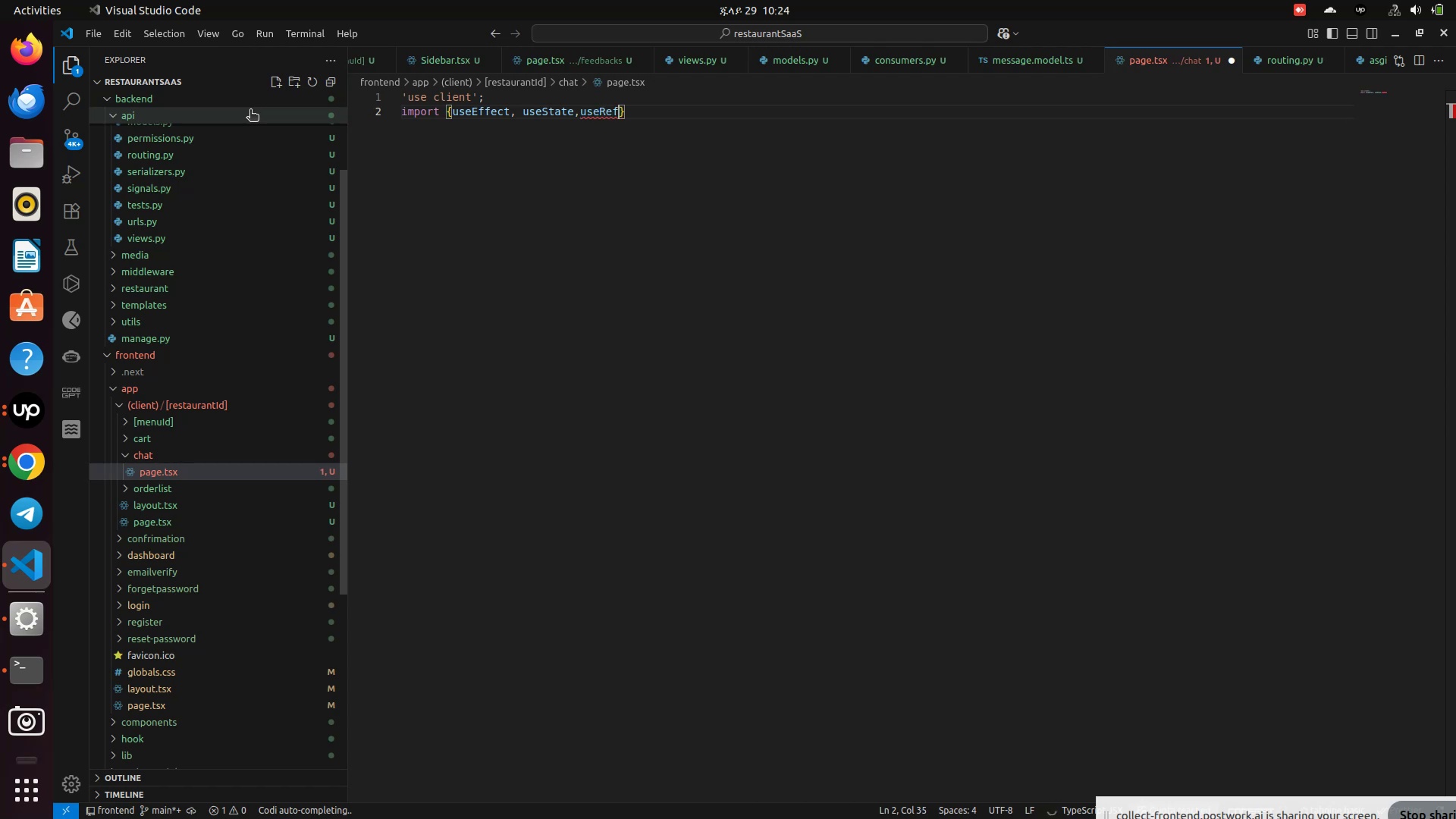 
key(ArrowRight)
 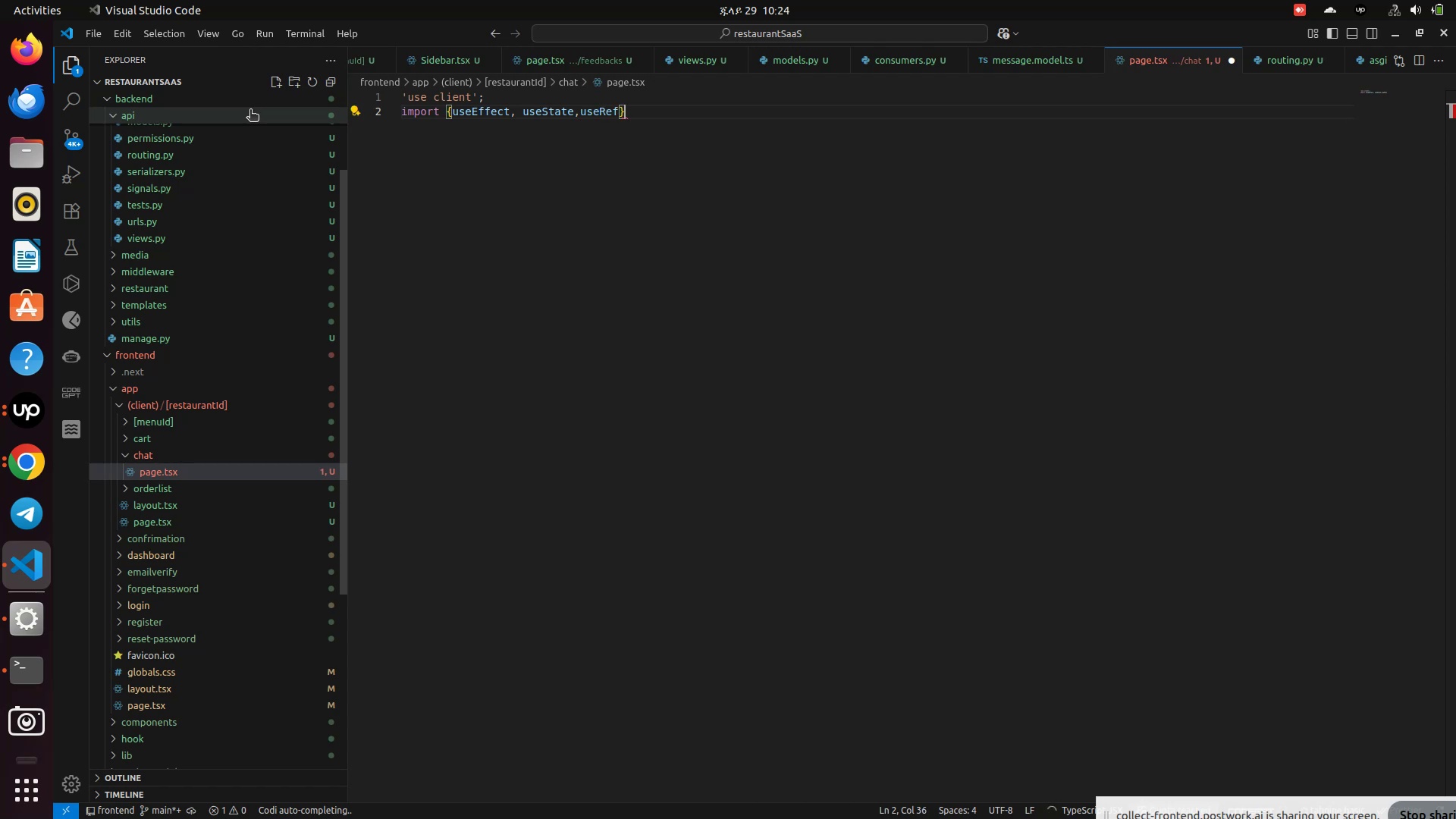 
type( from 'rea)
 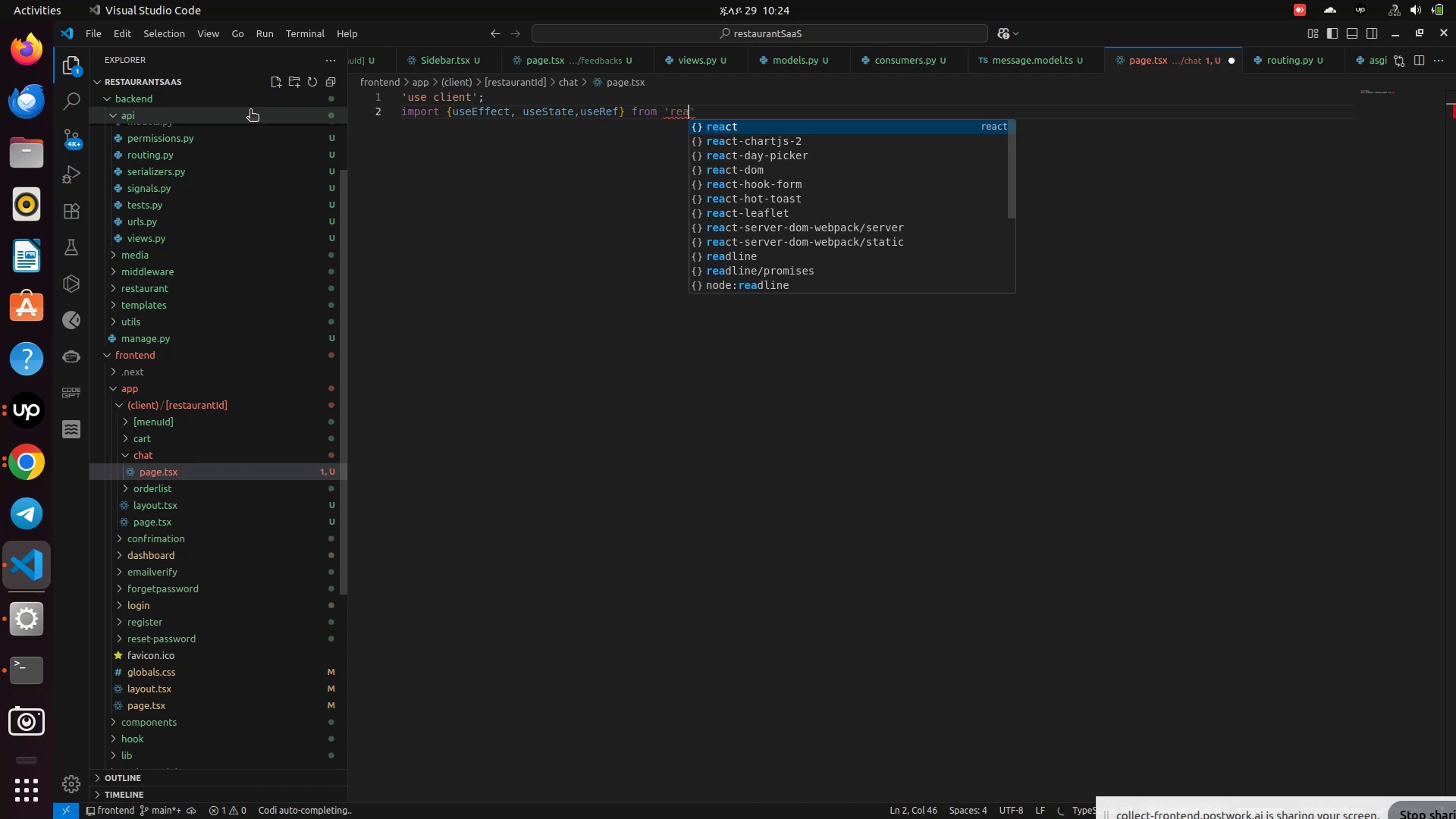 
key(Enter)
 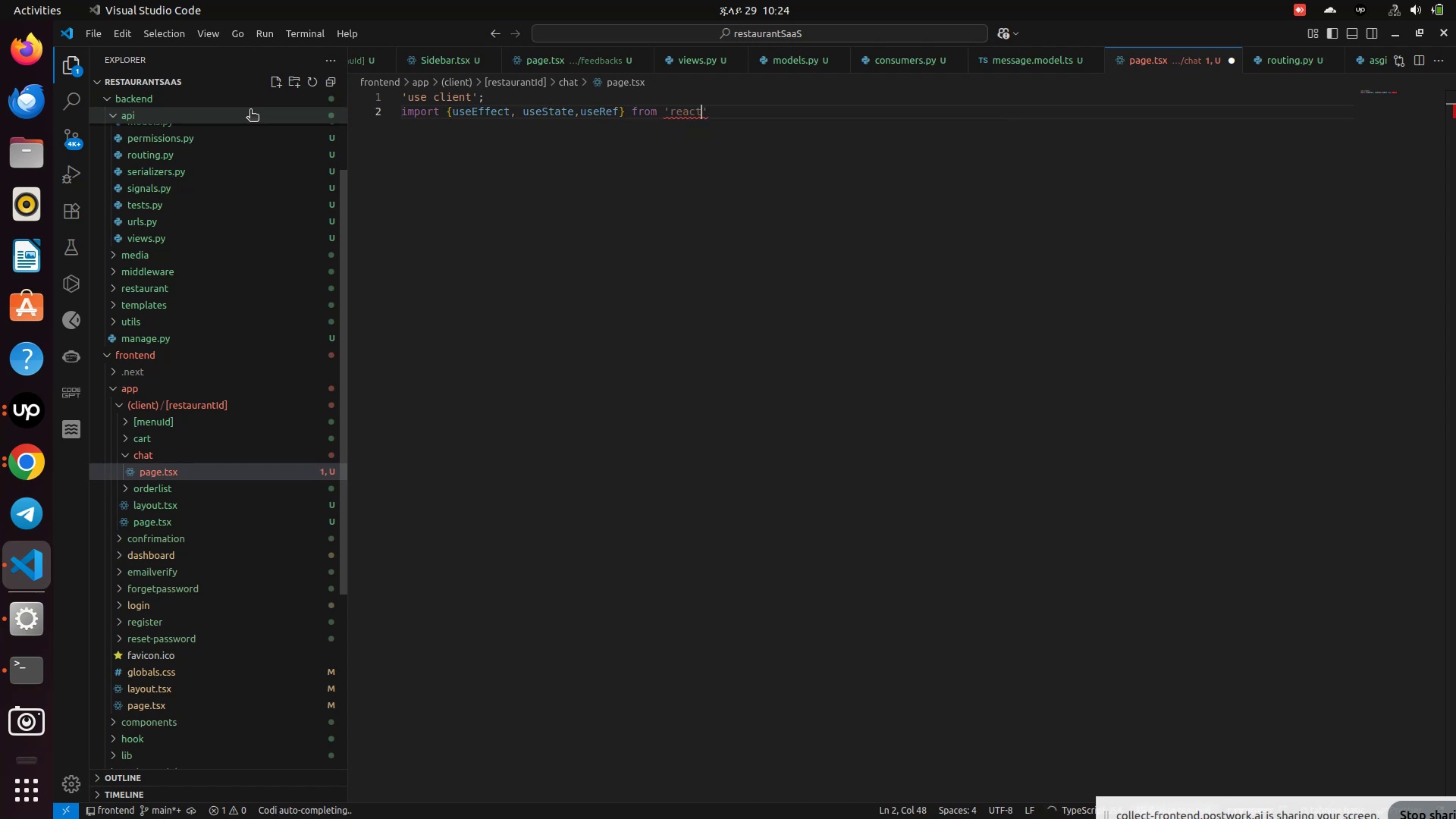 
key(ArrowRight)
 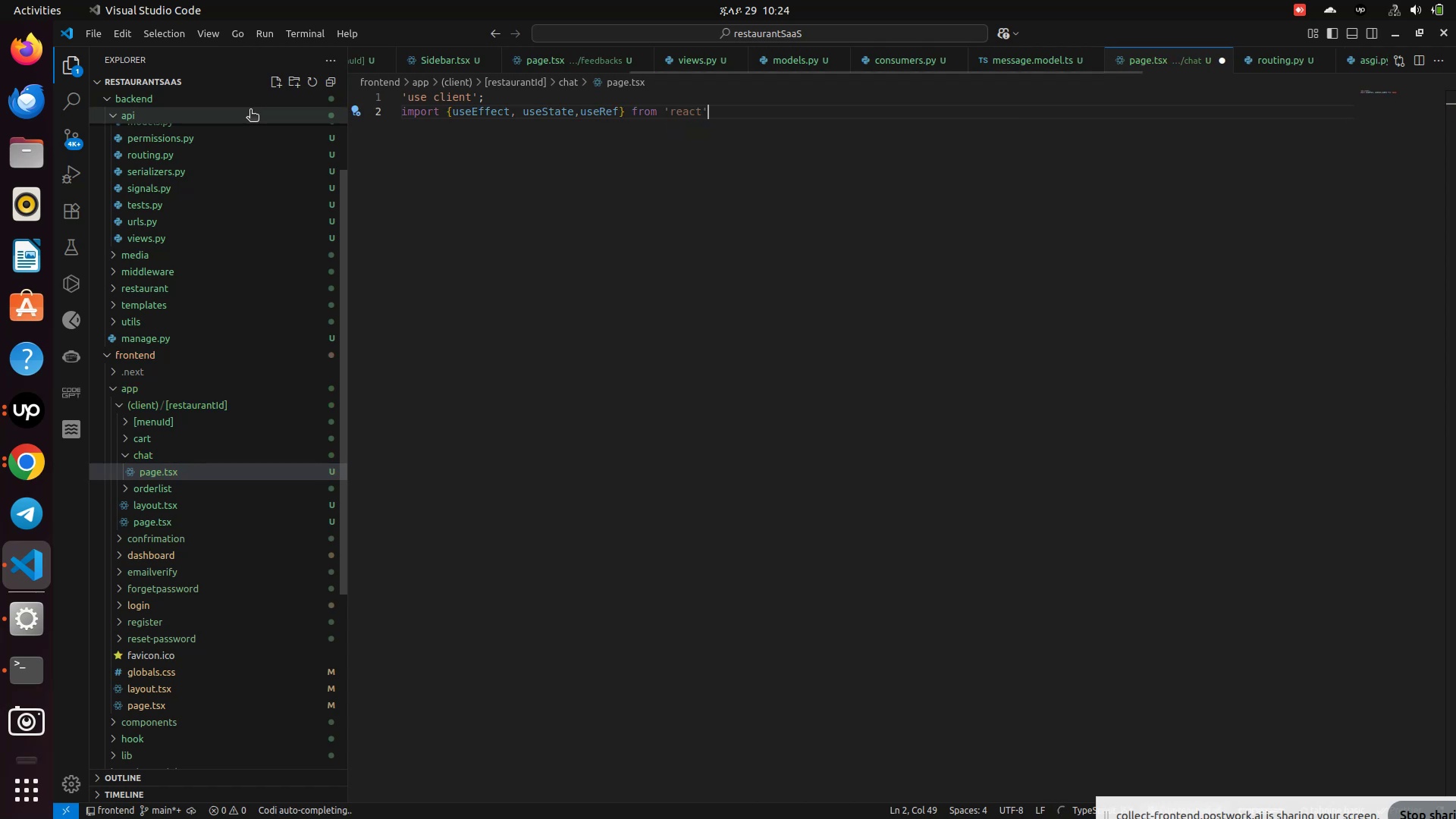 
key(Enter)
 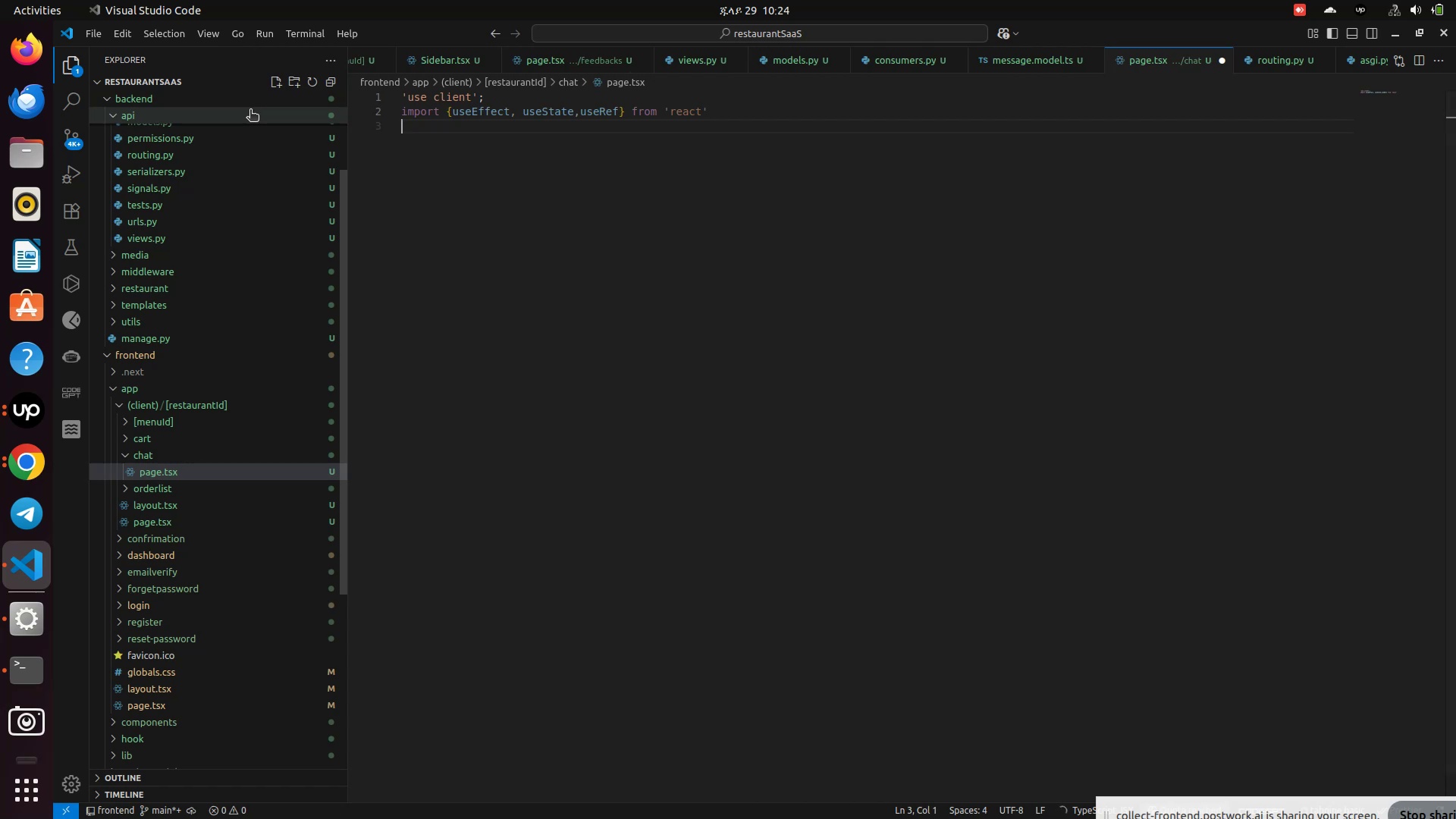 
type(impo)
 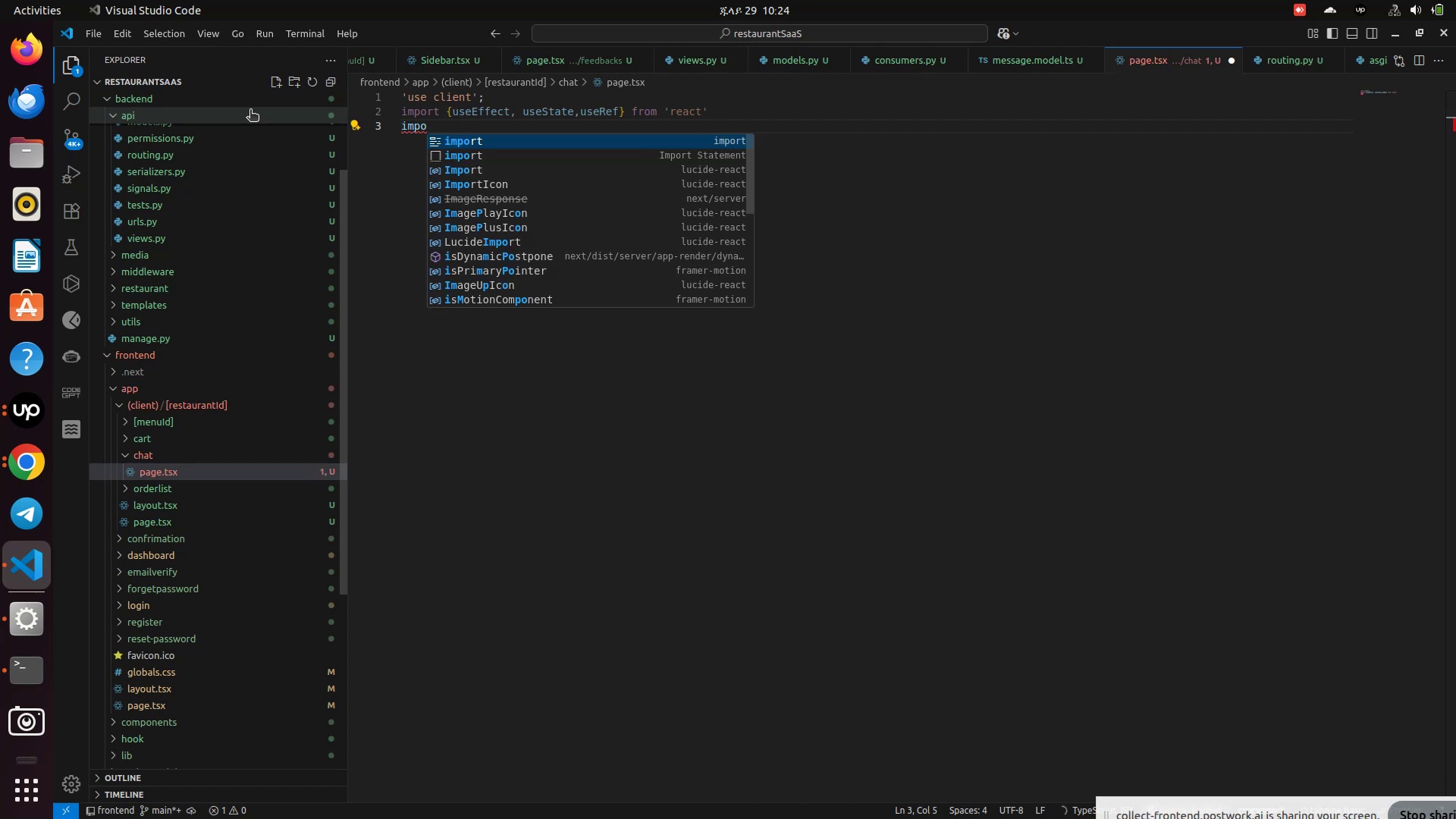 
key(Enter)
 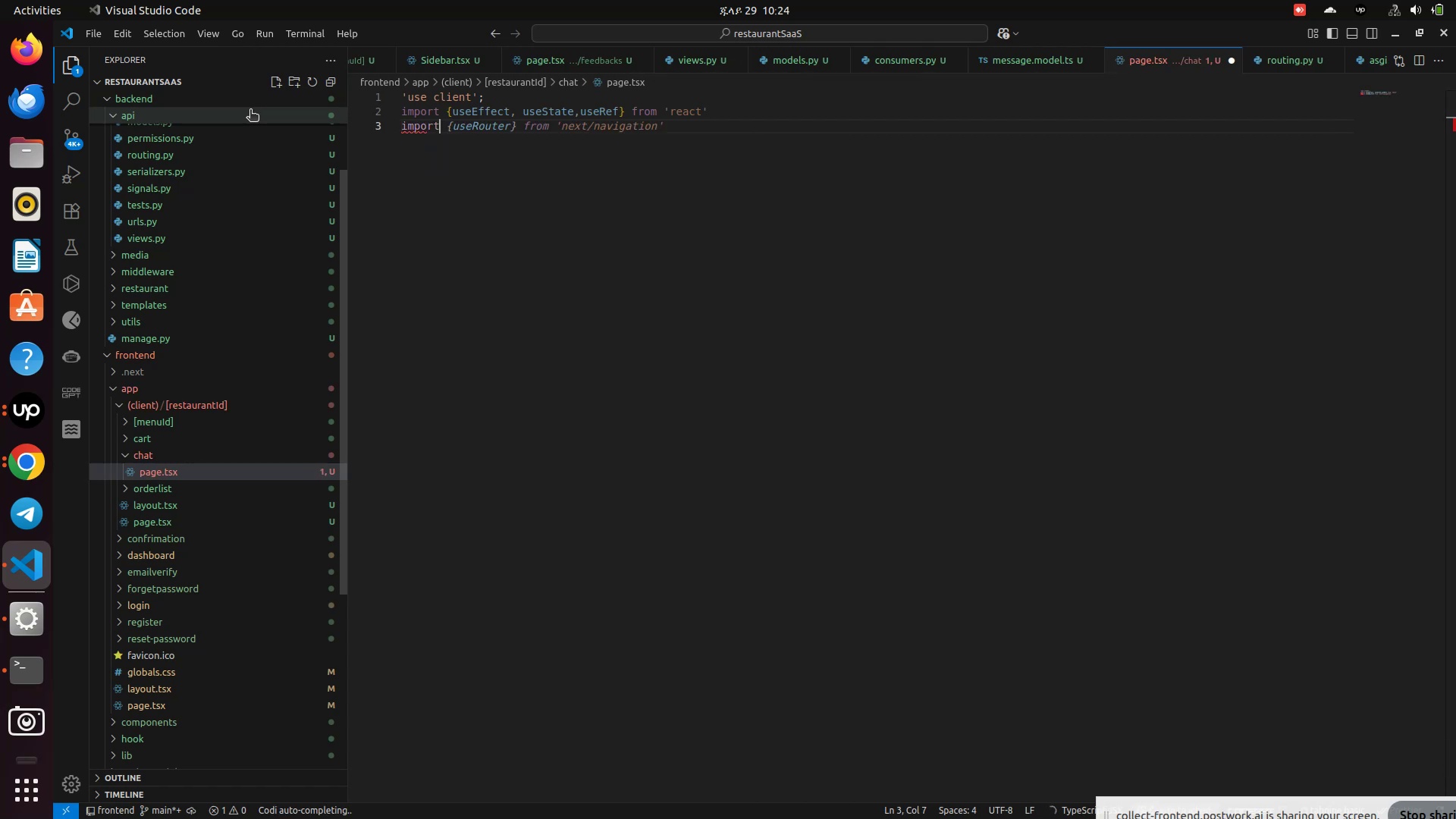 
type( {useRouter)
 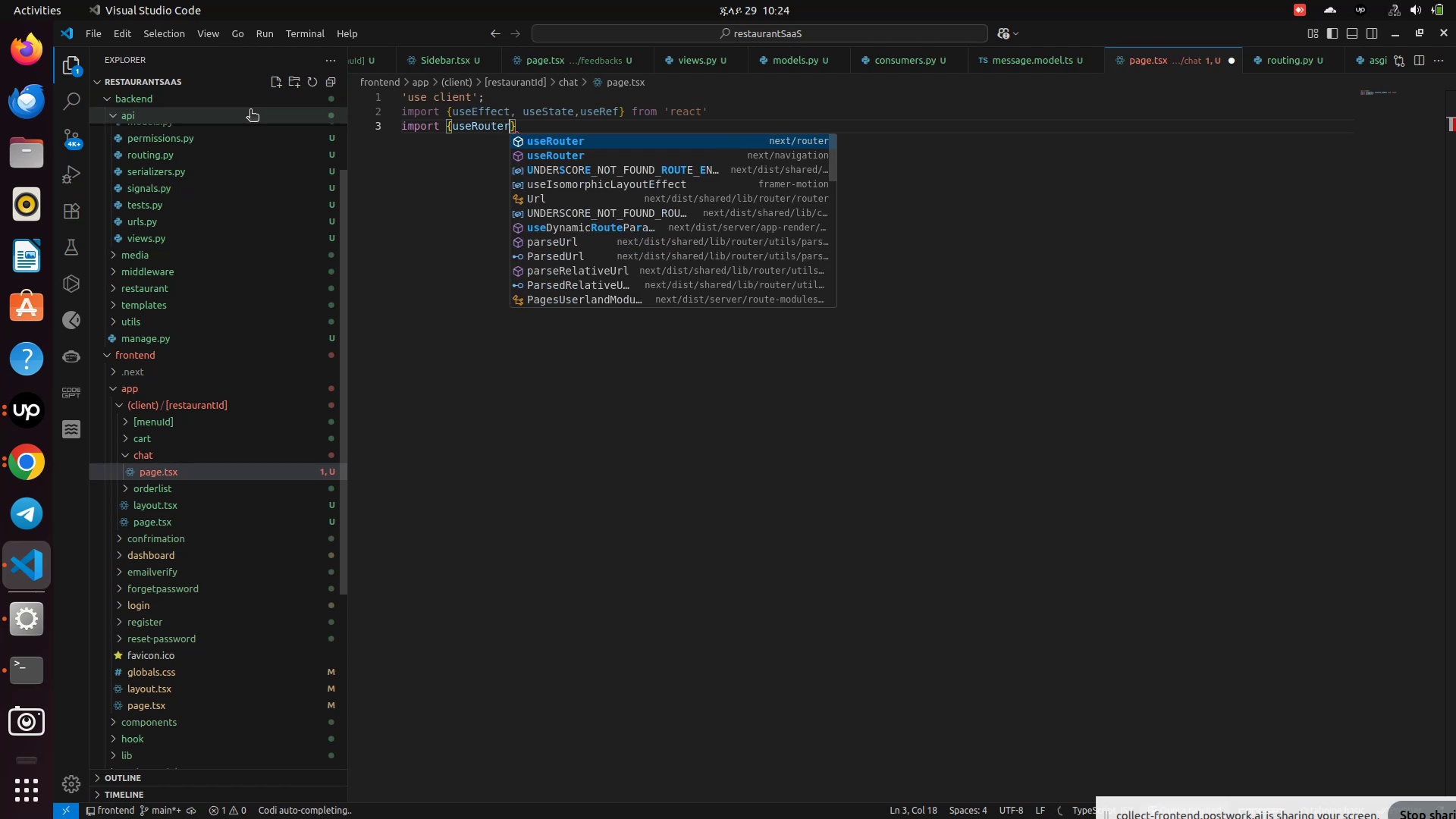 
key(ArrowRight)
 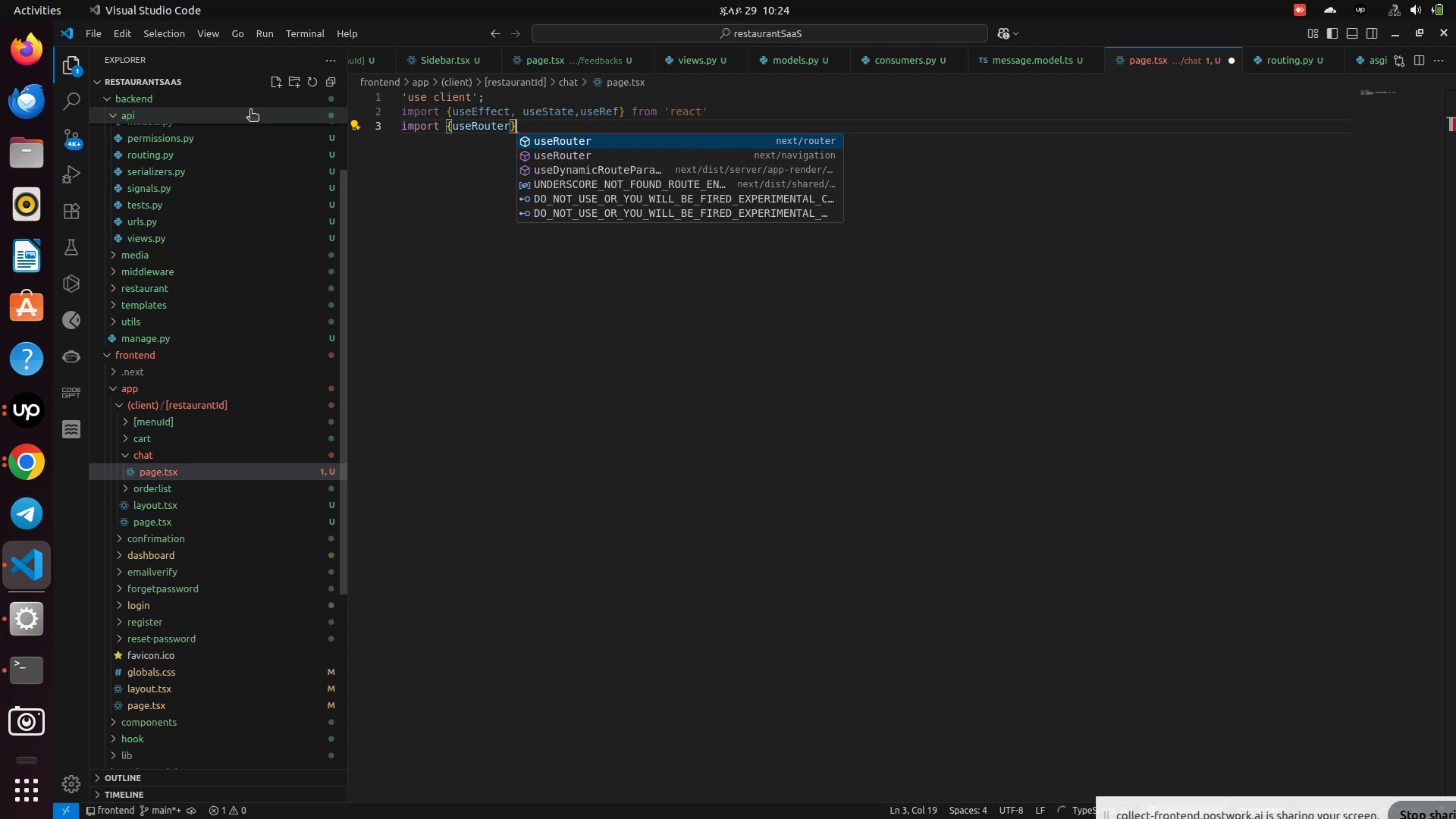 
type( from 'next/nava)
key(Backspace)
type(igation)
 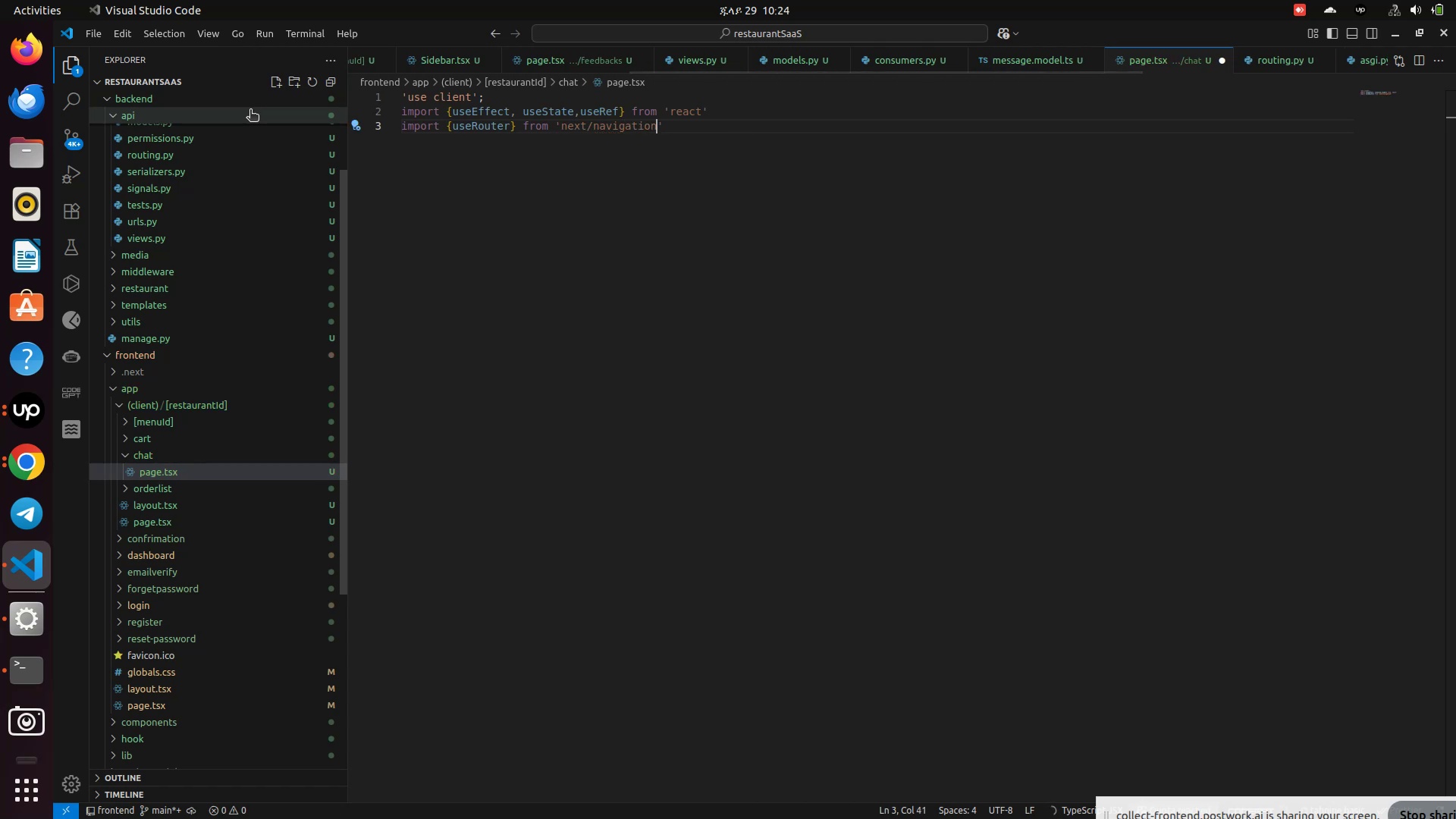 
key(ArrowRight)
 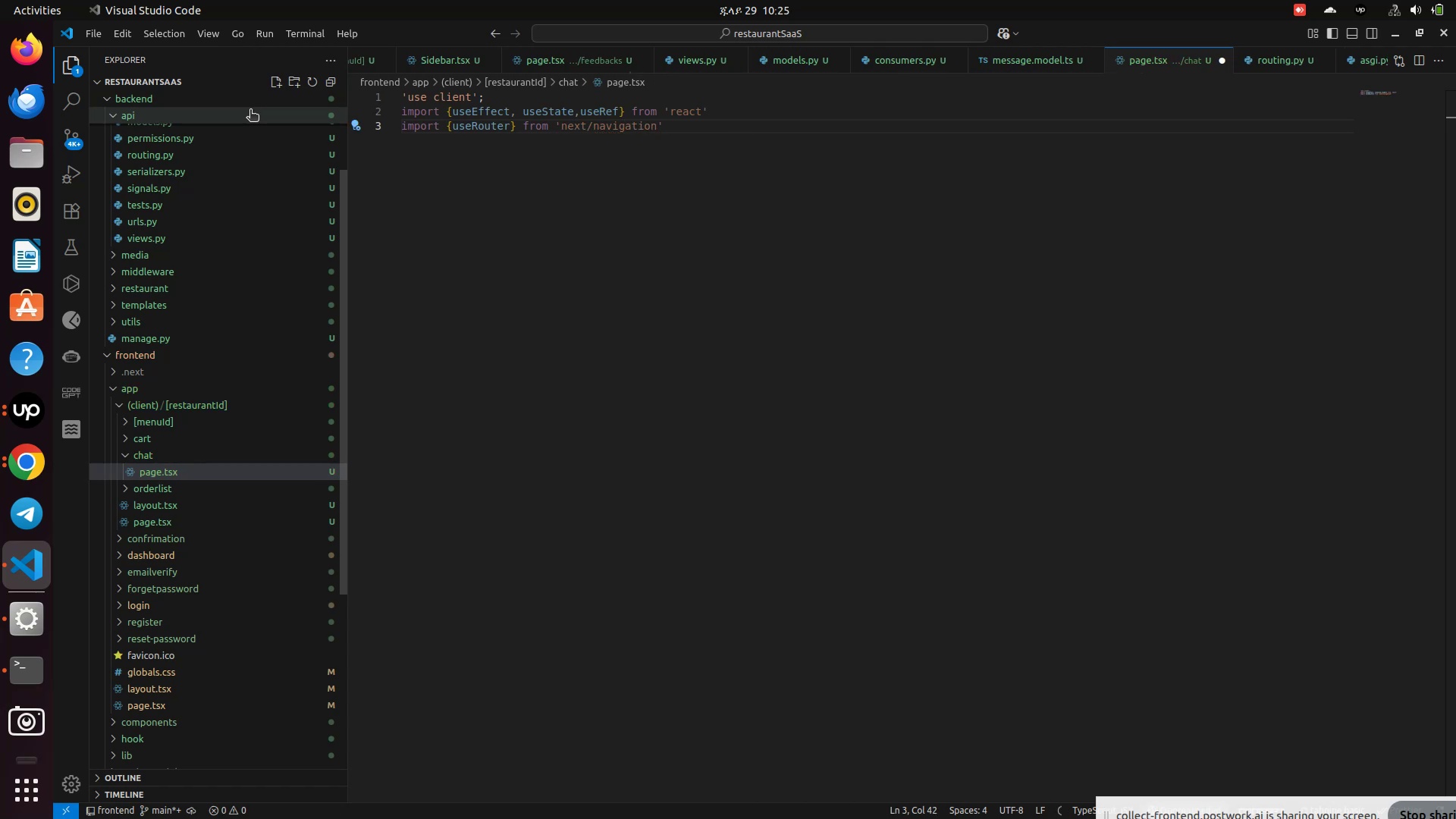 
key(Enter)
 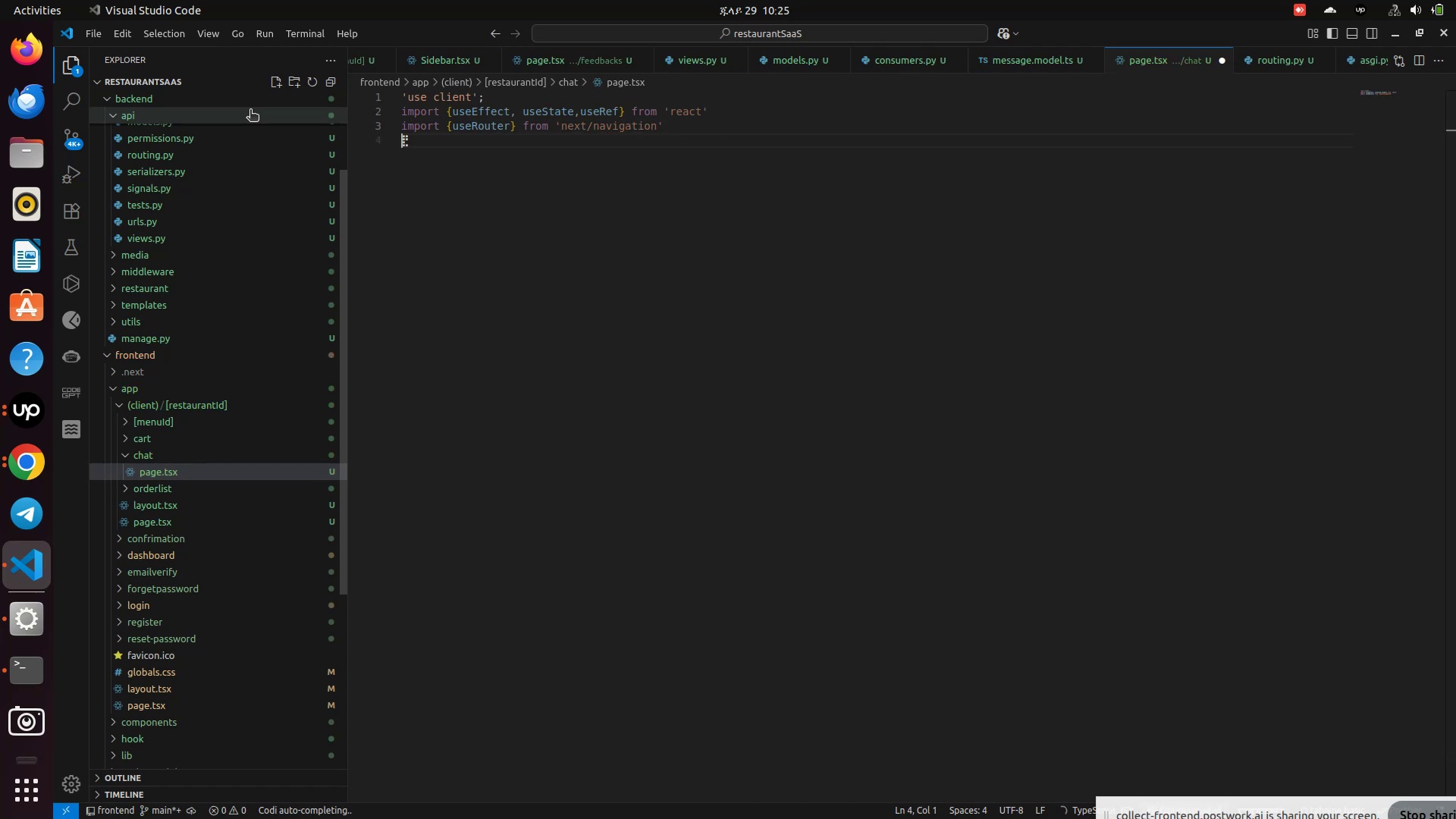 
key(Enter)
 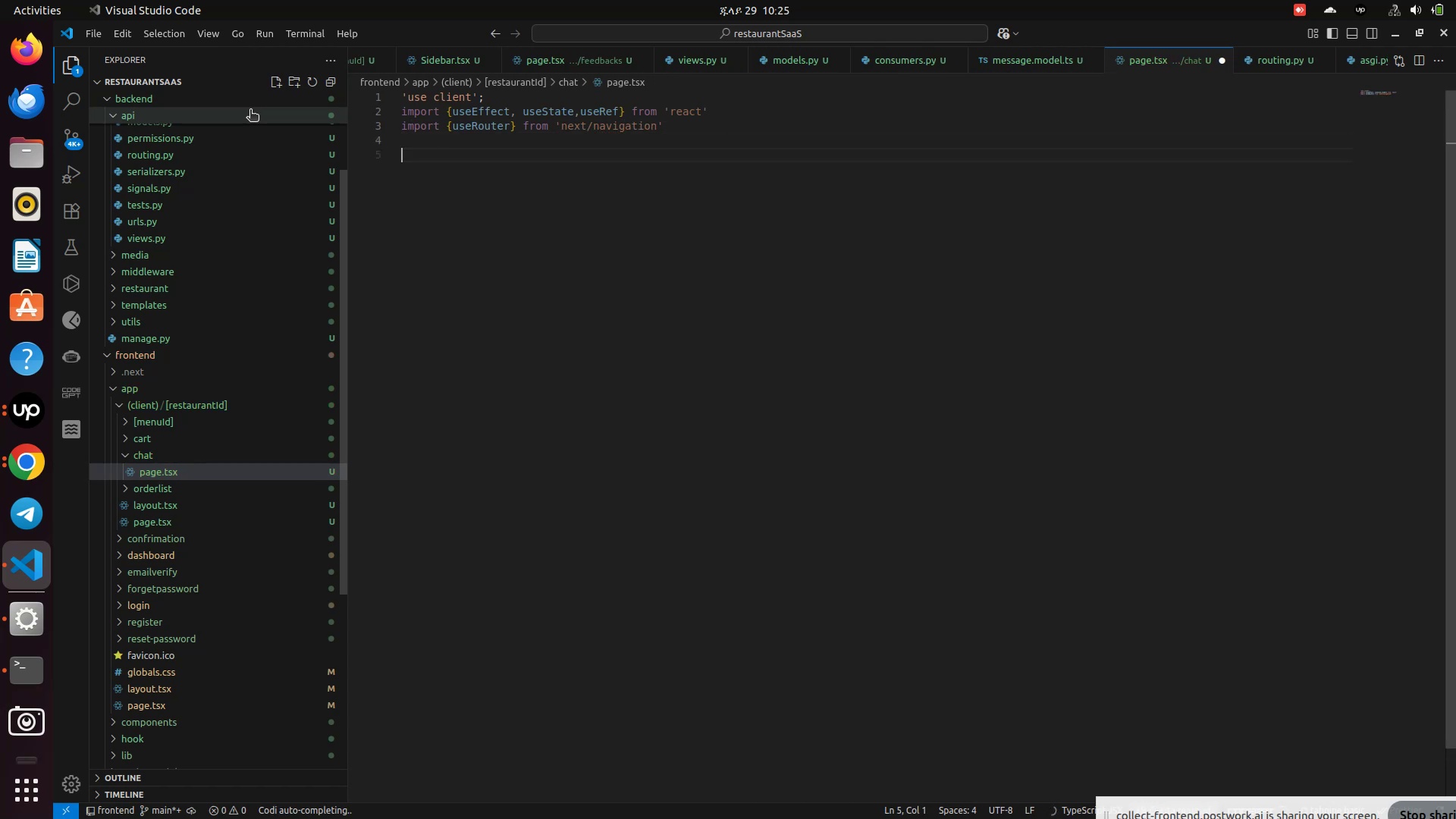 
key(Enter)
 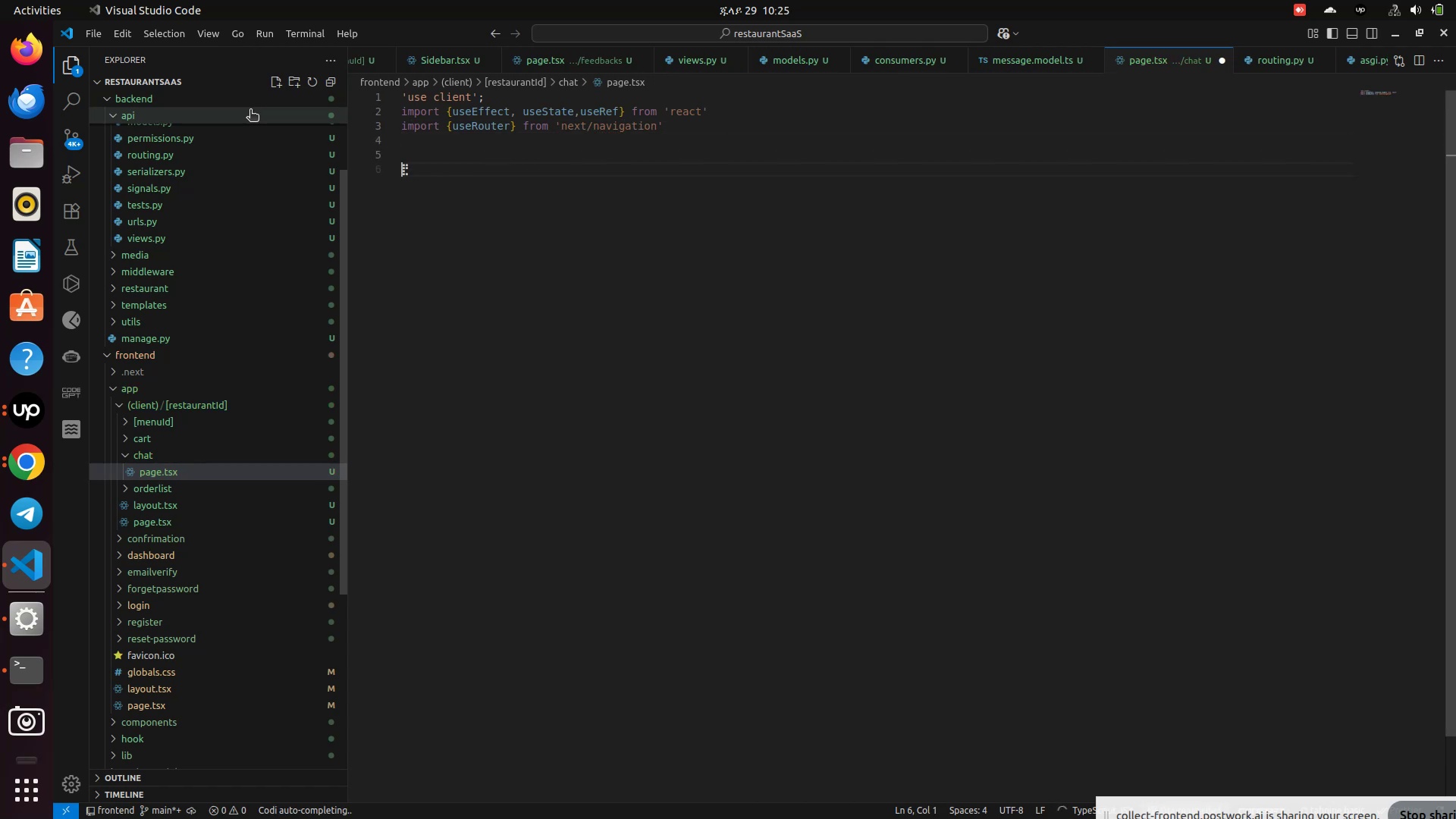 
type(ex)
 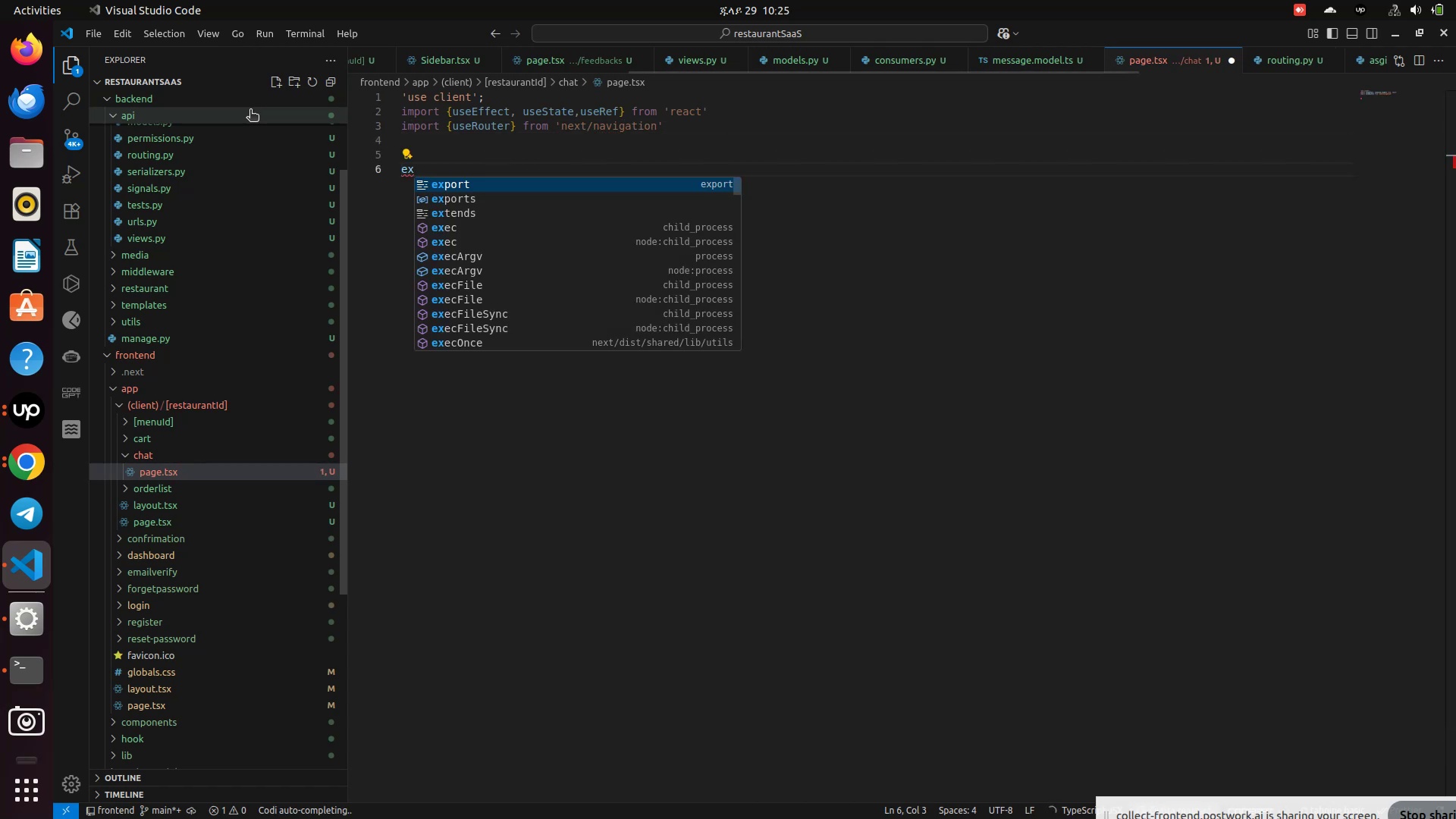 
key(Enter)
 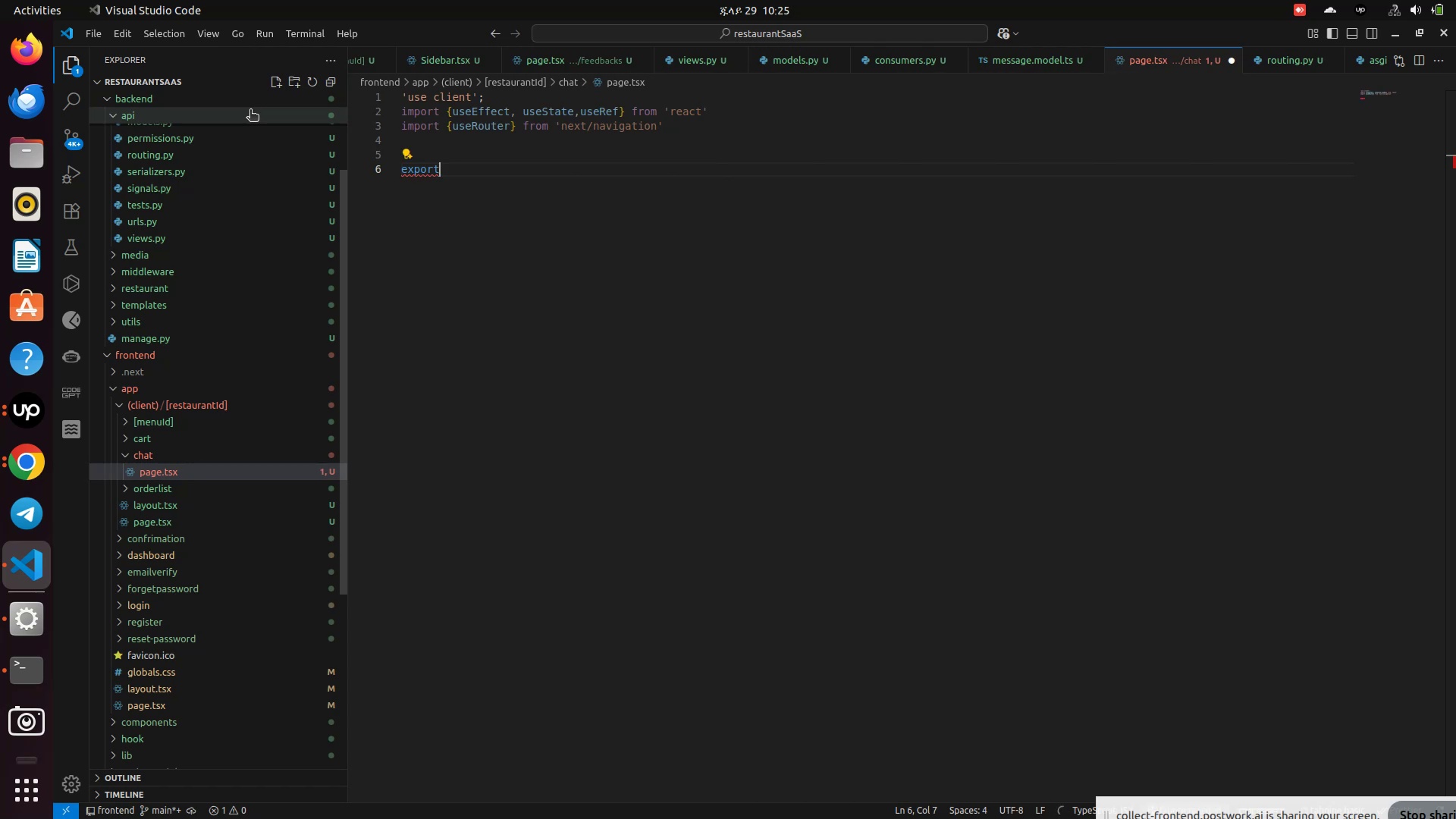 
type( def)
 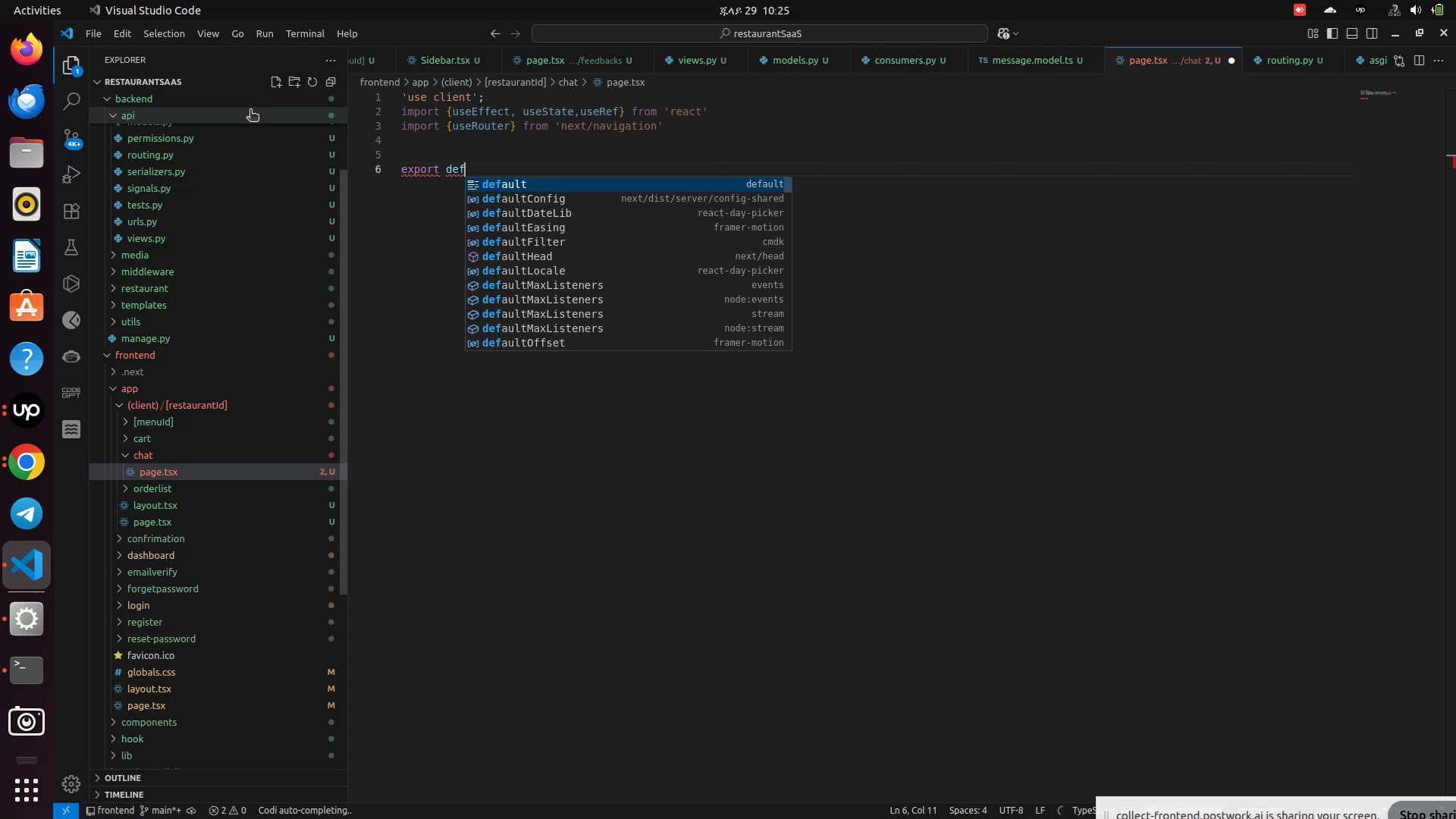 
key(Enter)
 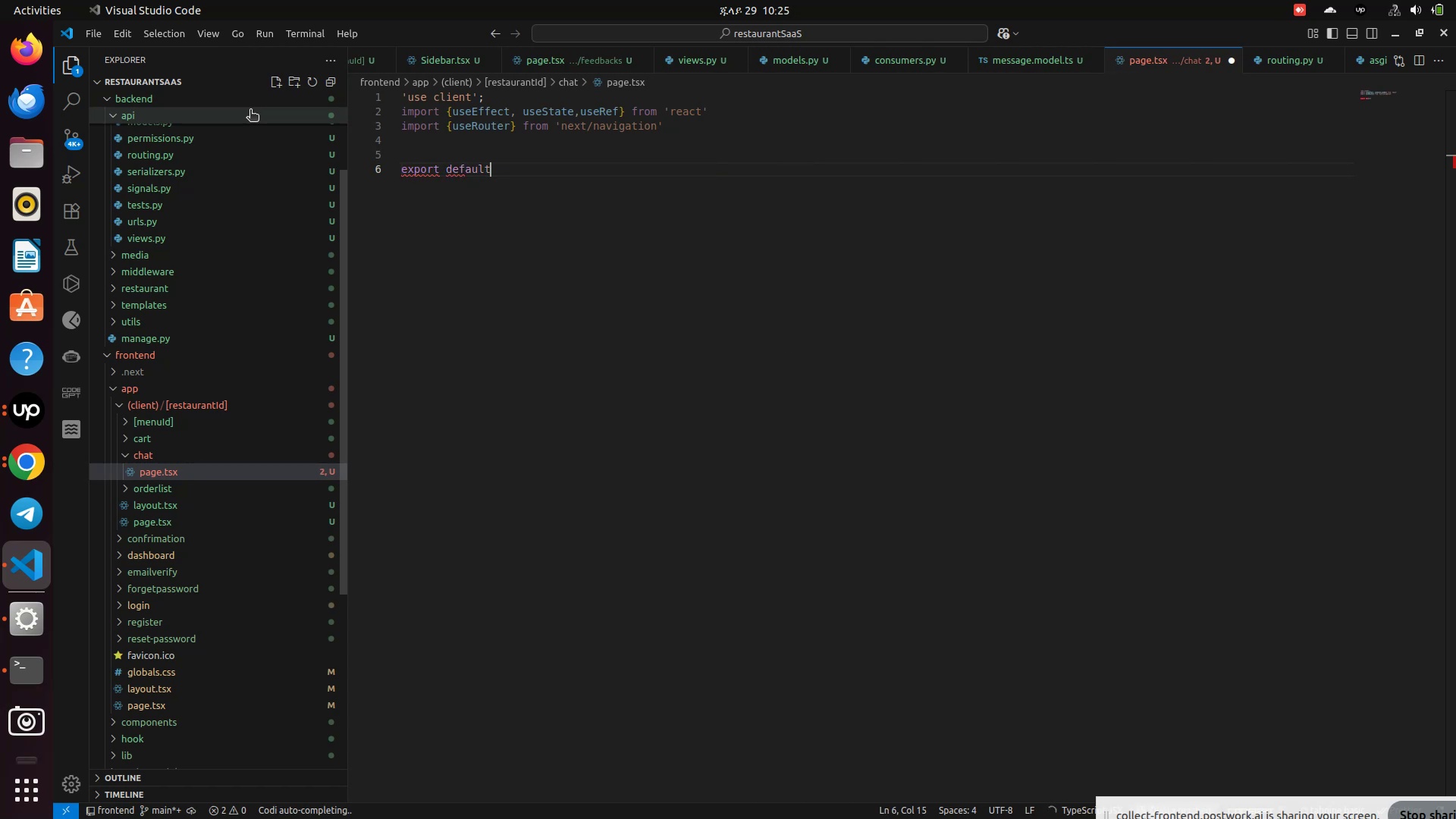 
type( Chat)
 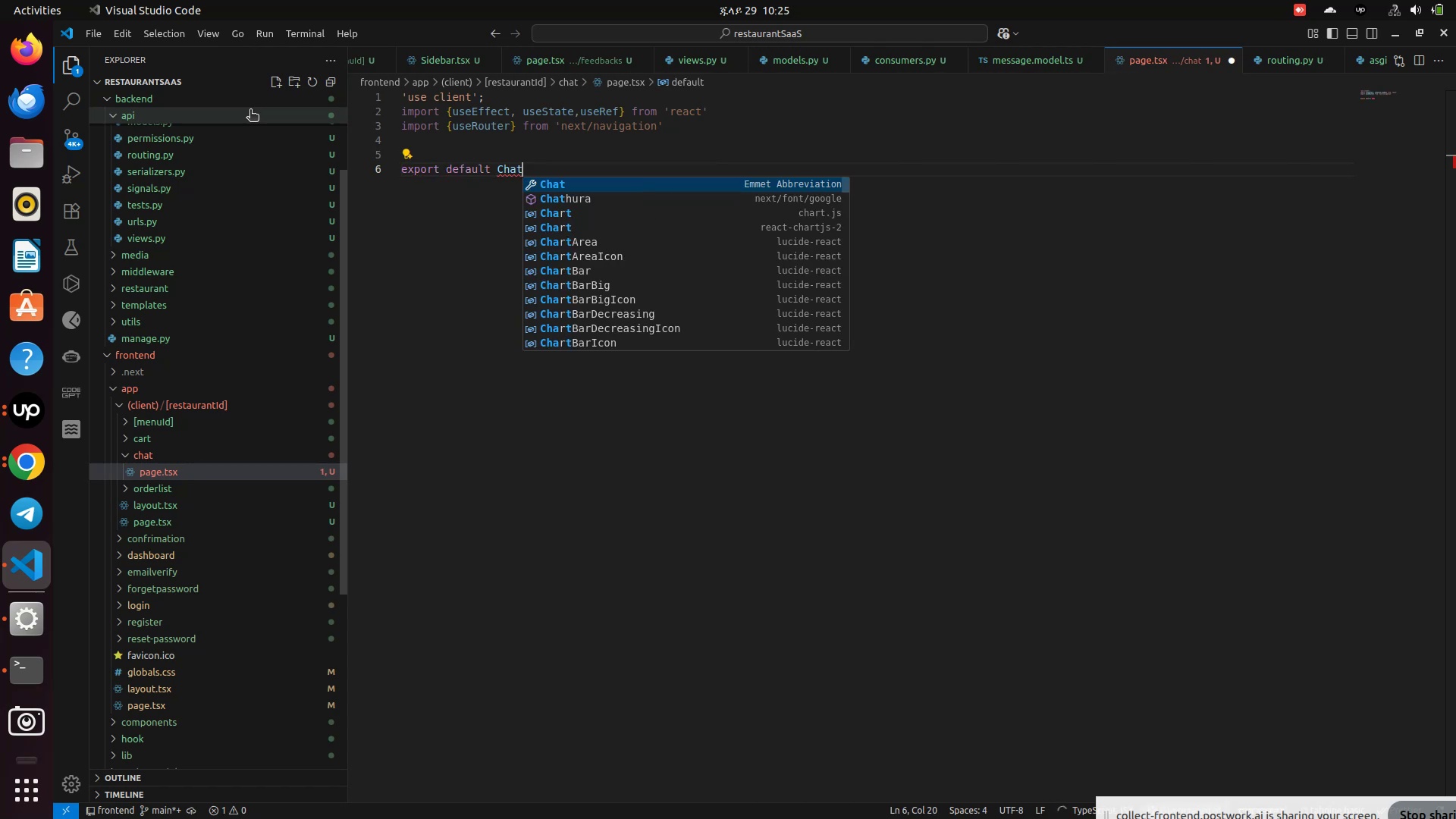 
type(RoomPage()
 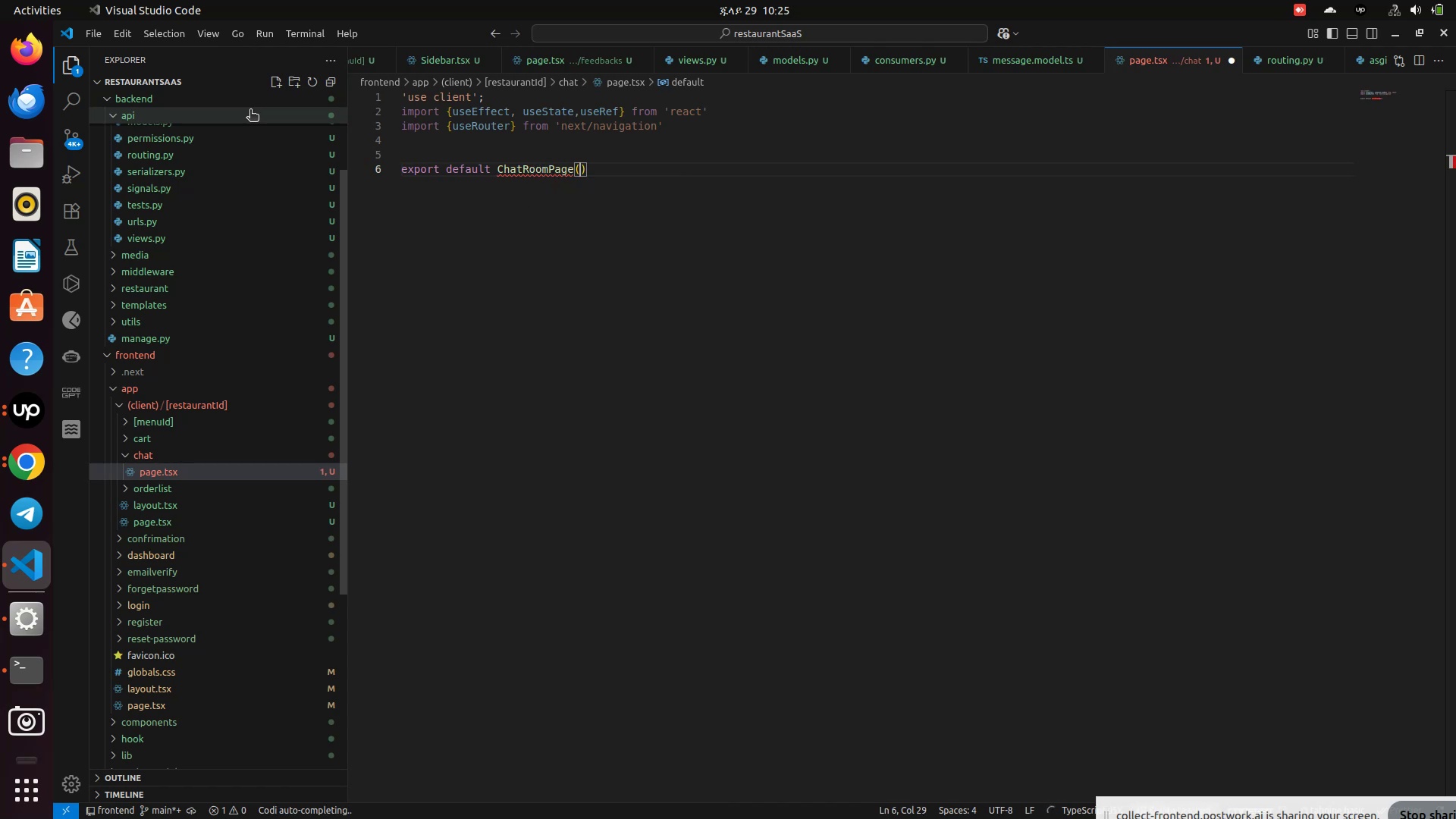 
key(ArrowRight)
 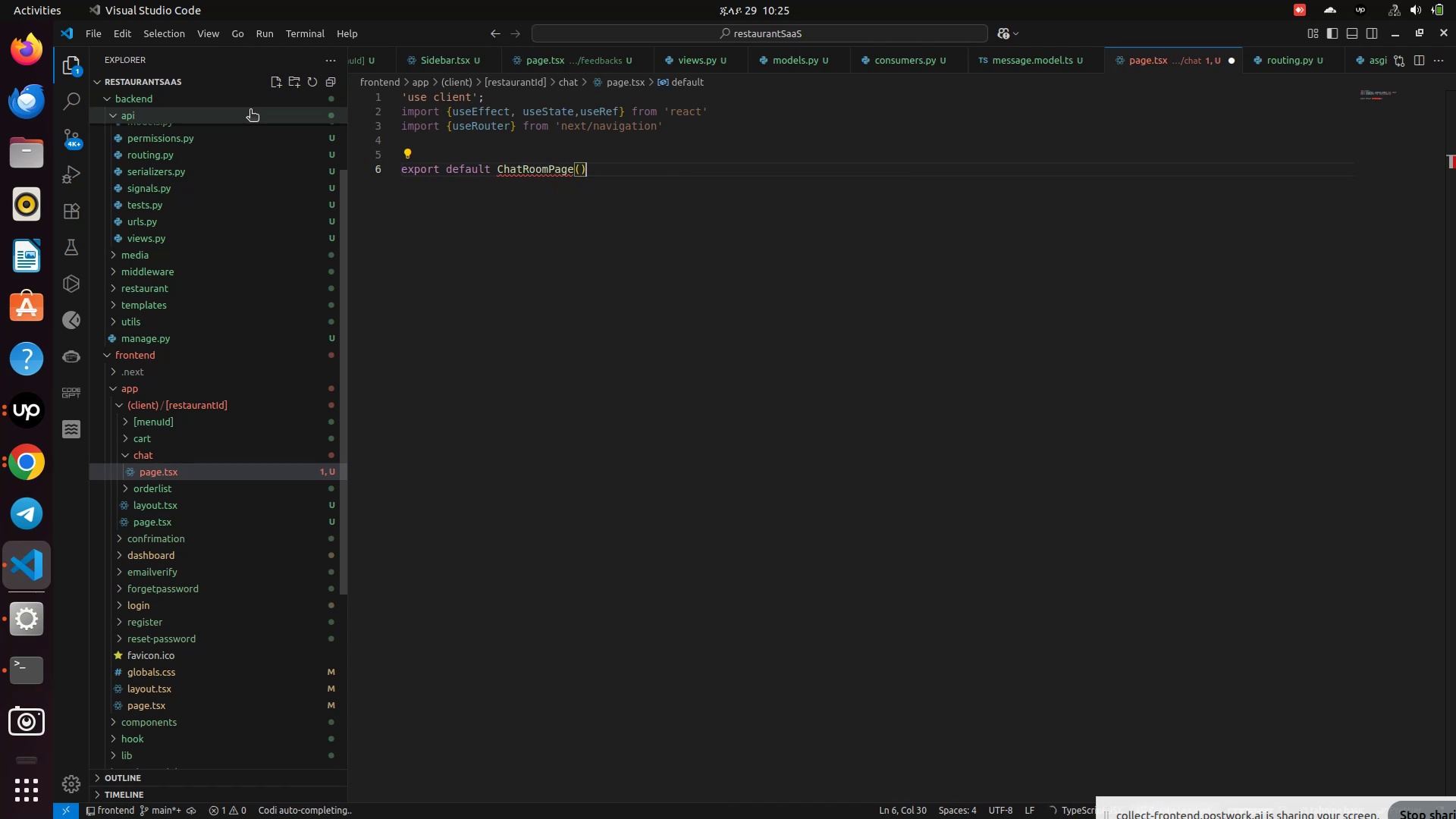 
hold_key(key=ShiftLeft, duration=0.44)
 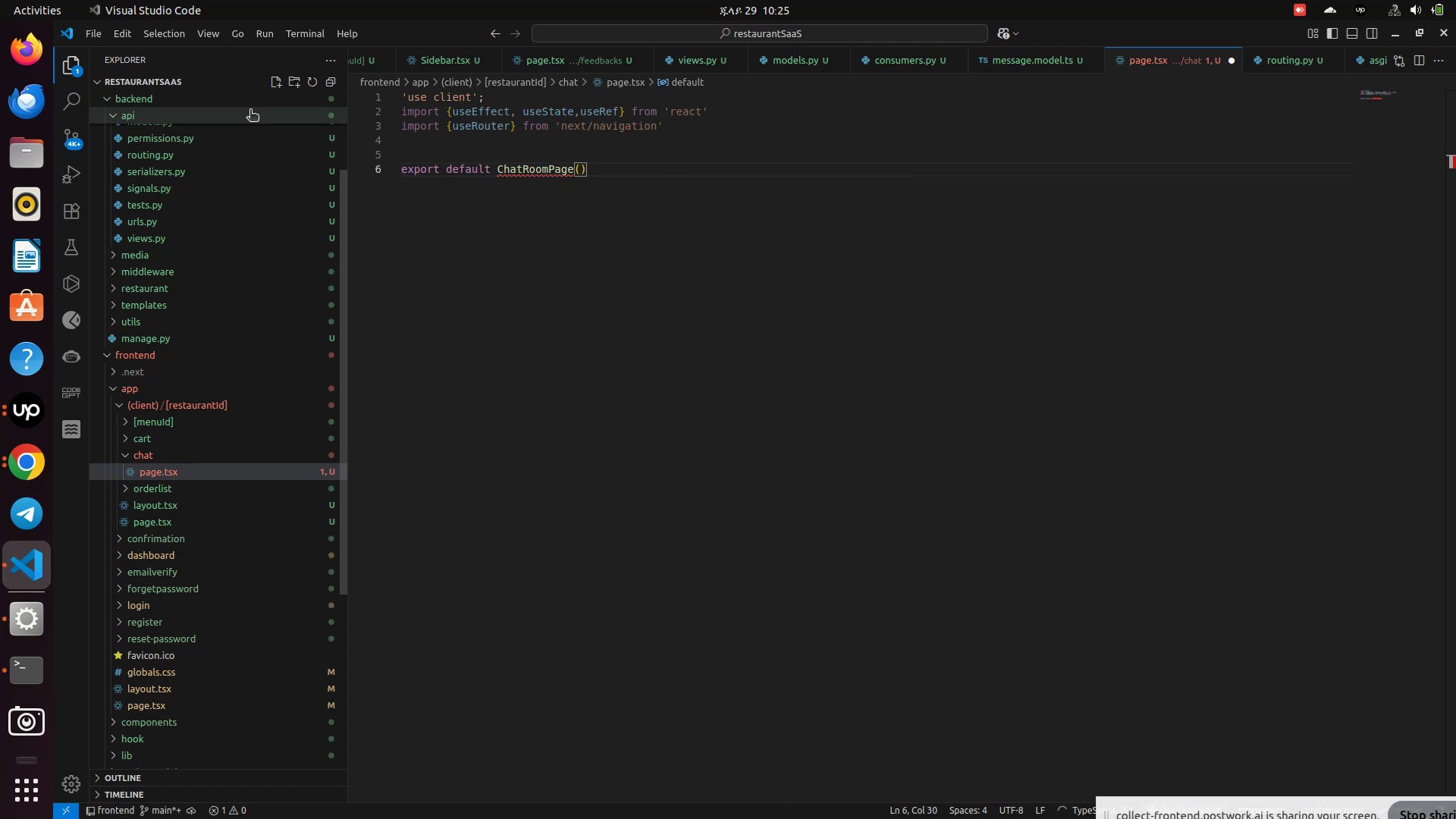 
hold_key(key=ArrowLeft, duration=0.85)
 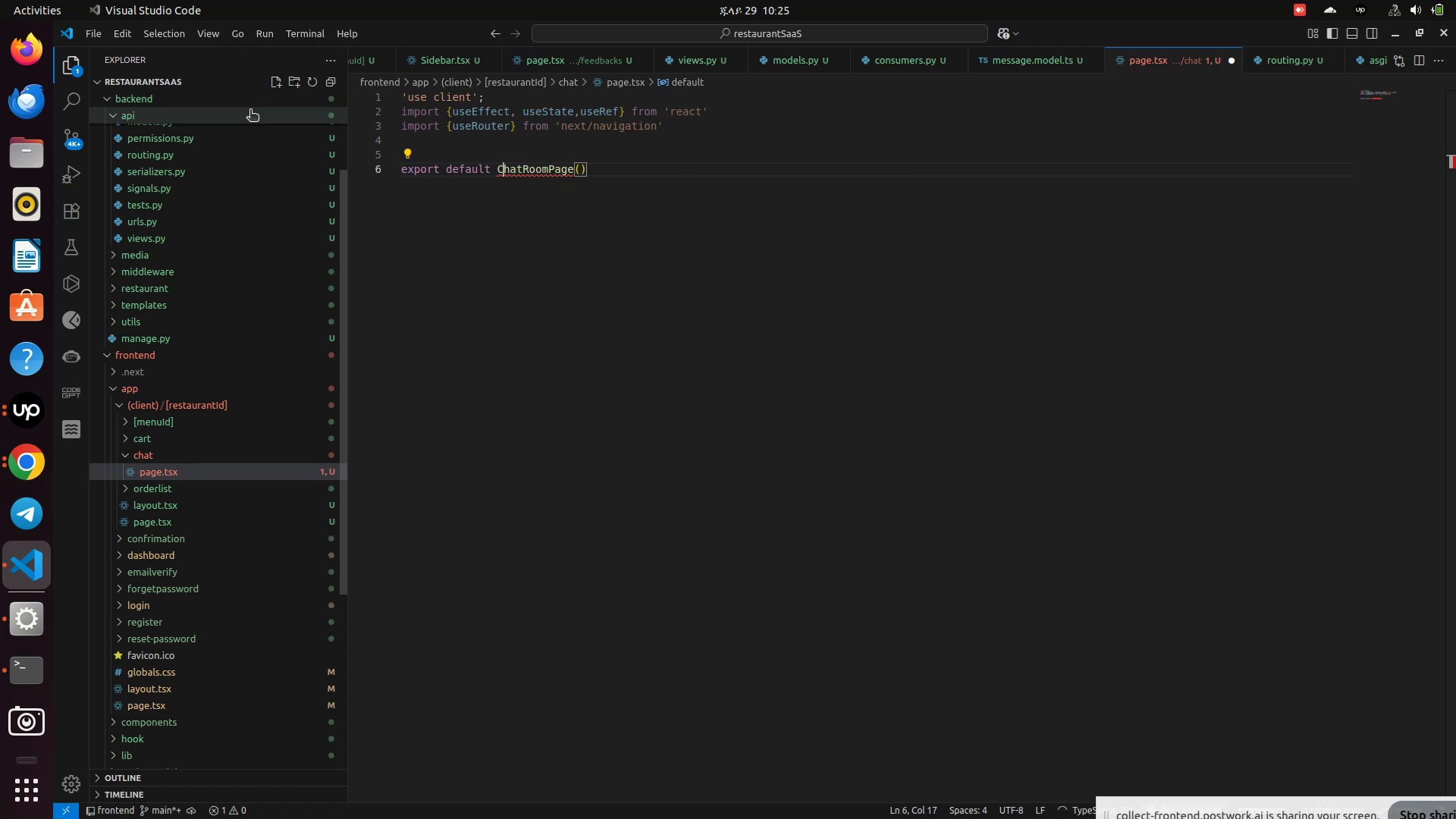 
key(ArrowLeft)
 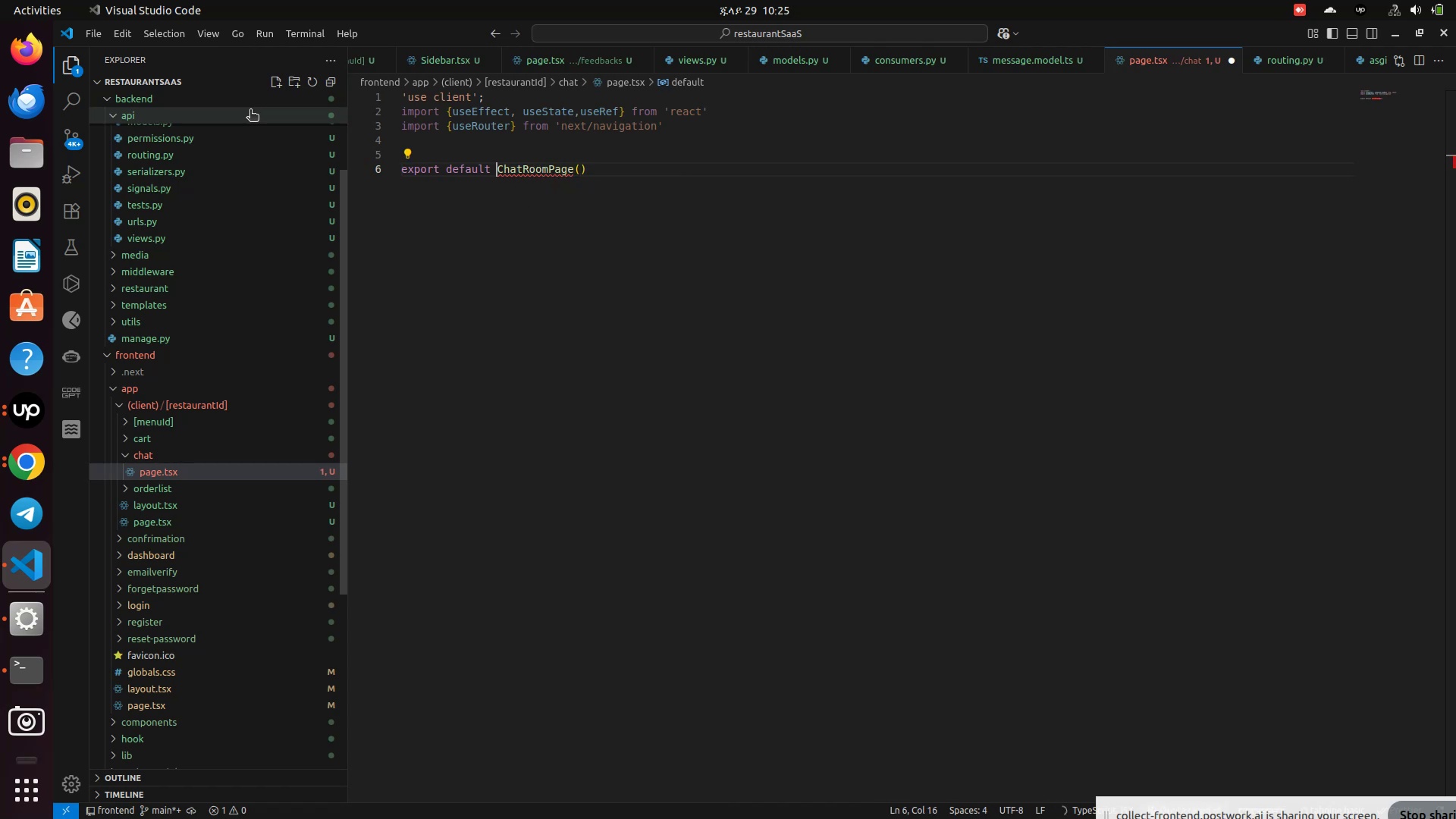 
key(ArrowLeft)
 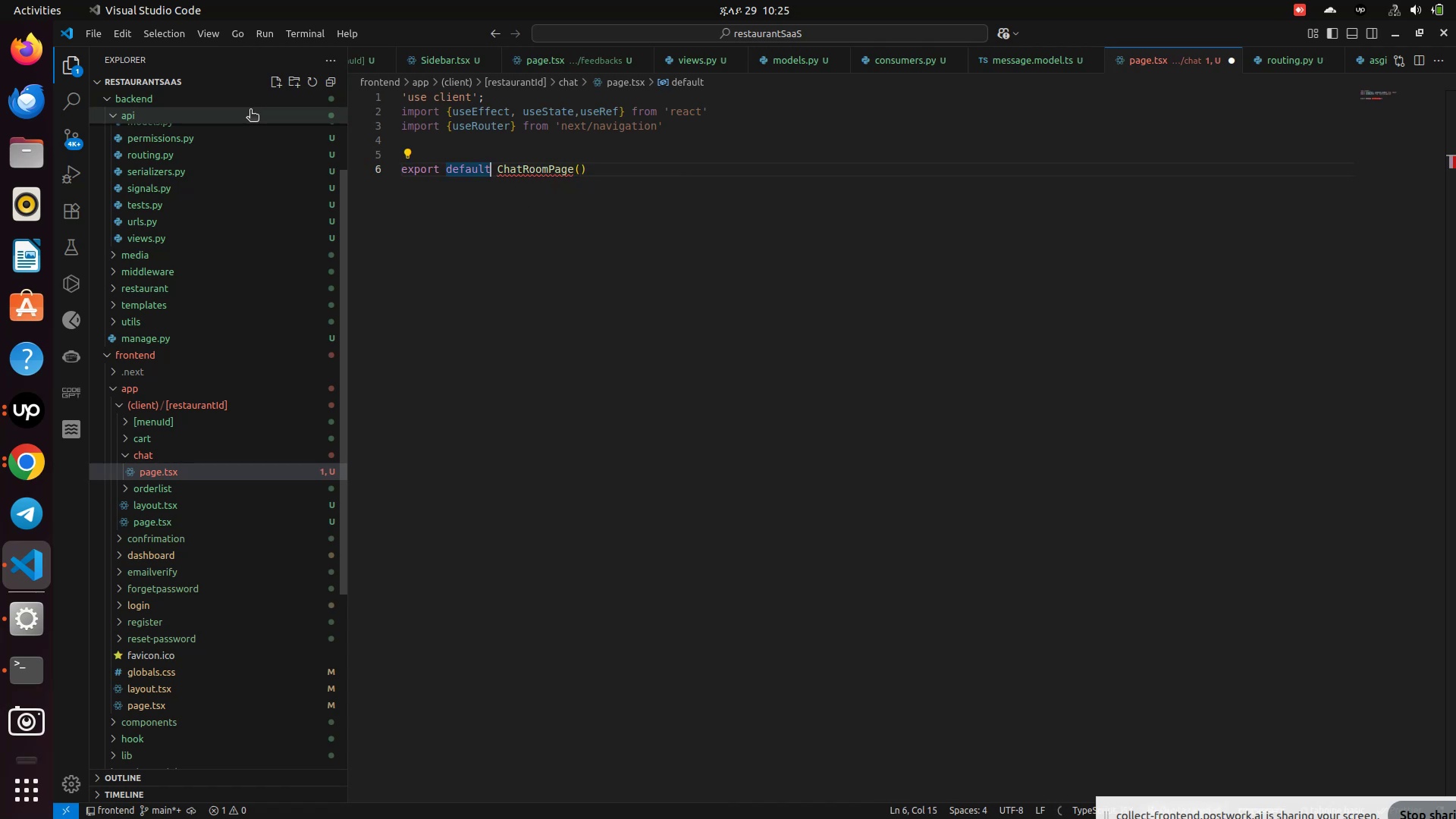 
type( fun)
 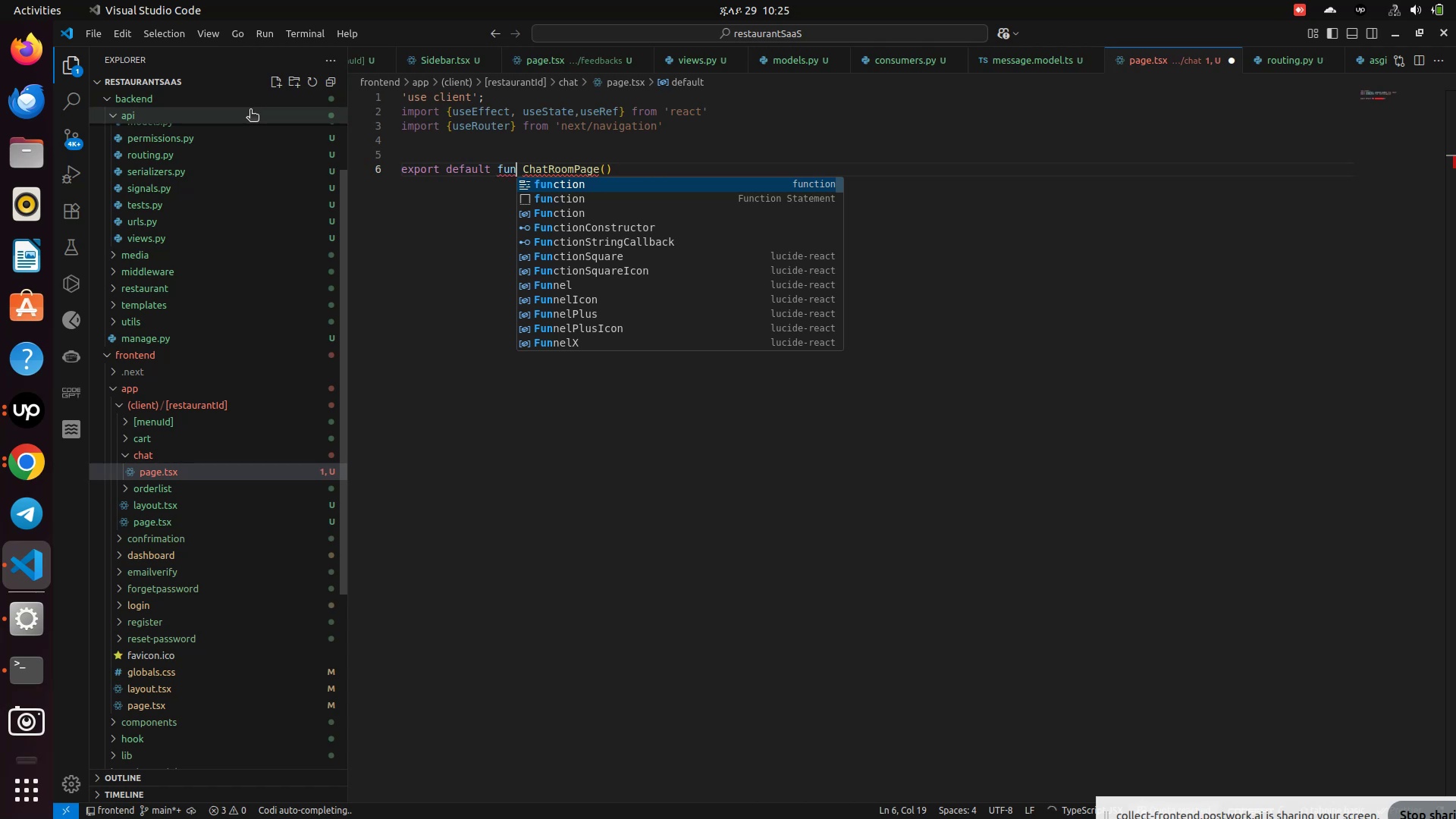 
key(Enter)
 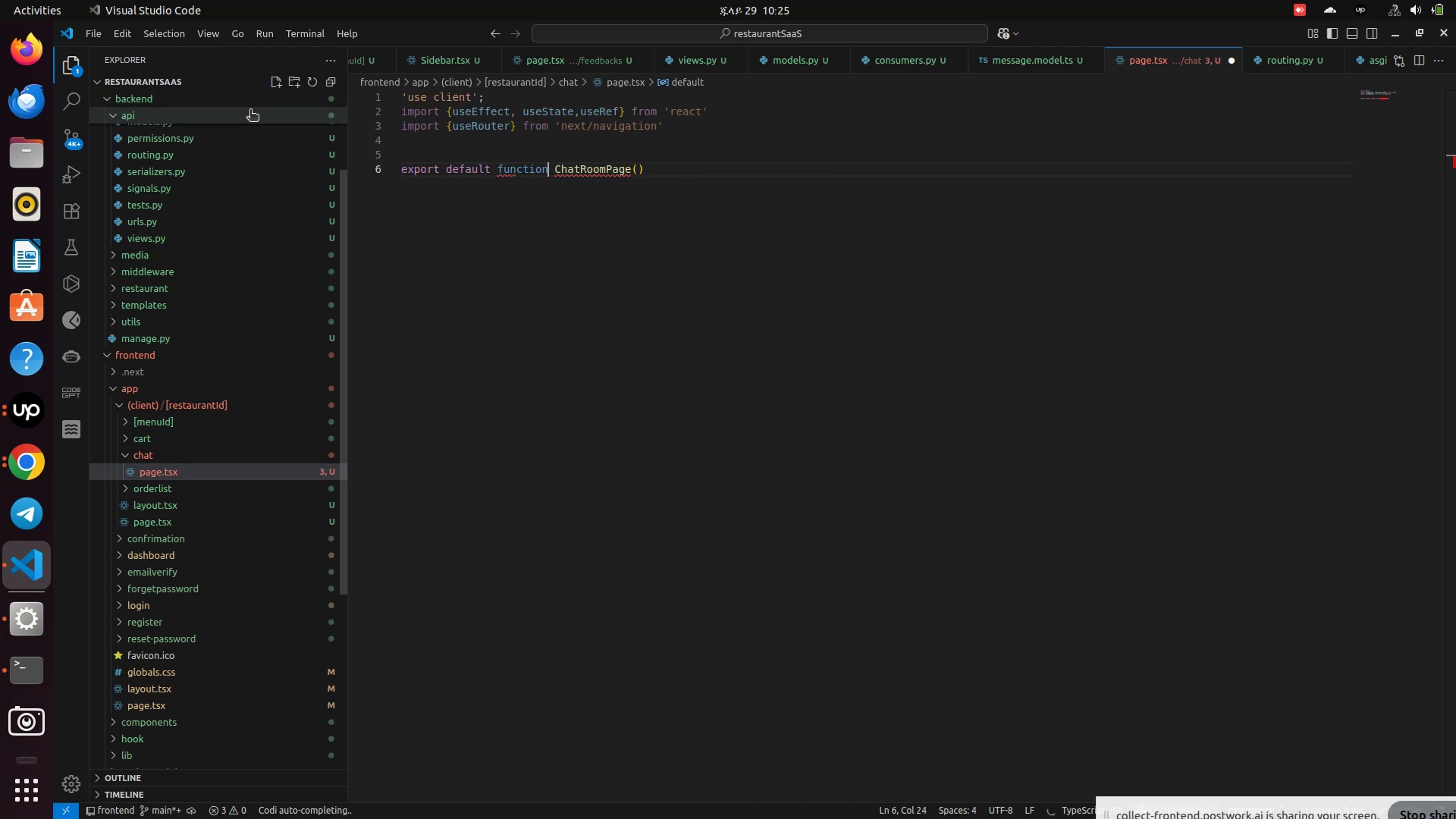 
hold_key(key=ArrowRight, duration=0.72)
 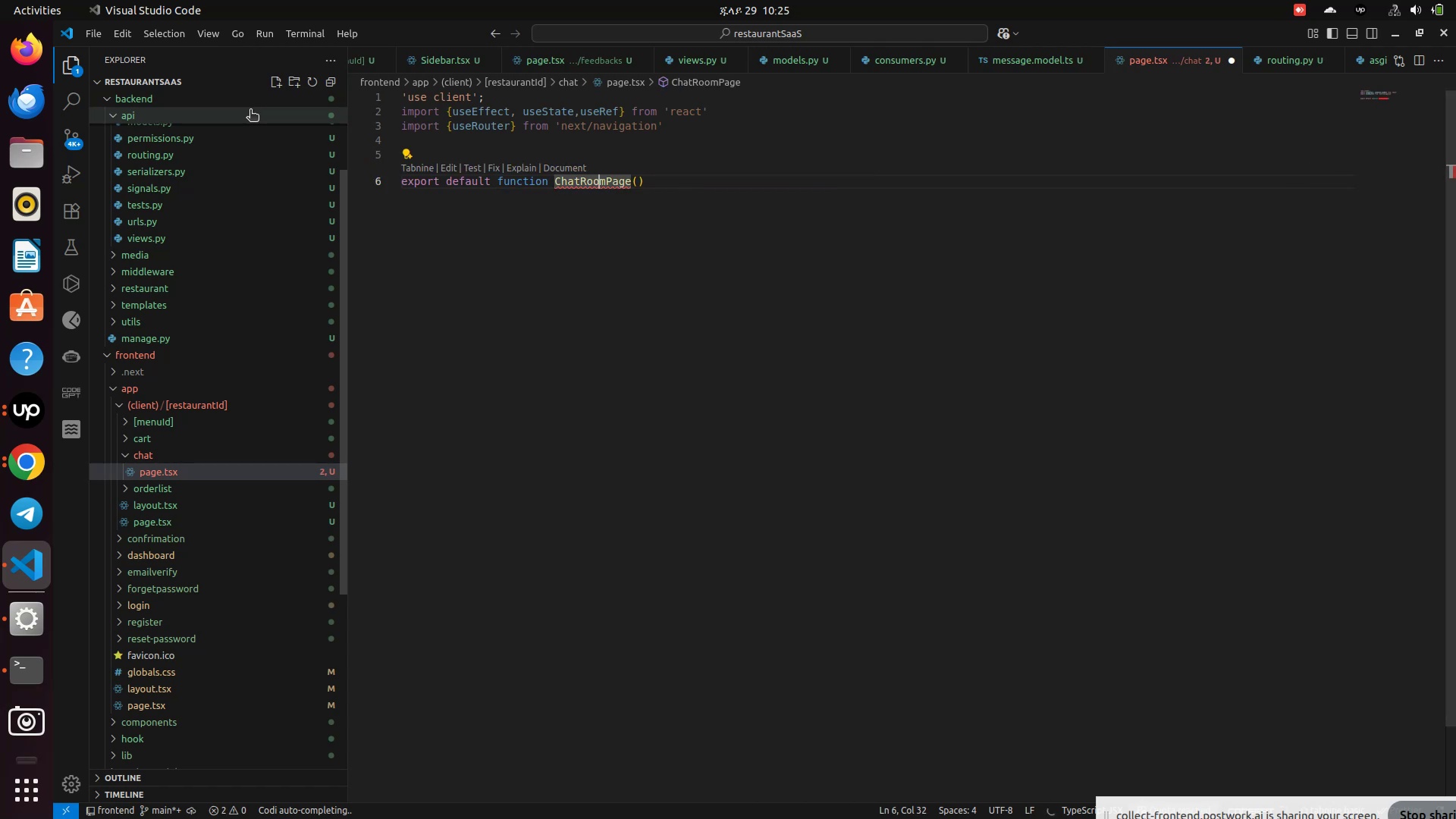 
hold_key(key=ArrowRight, duration=0.69)
 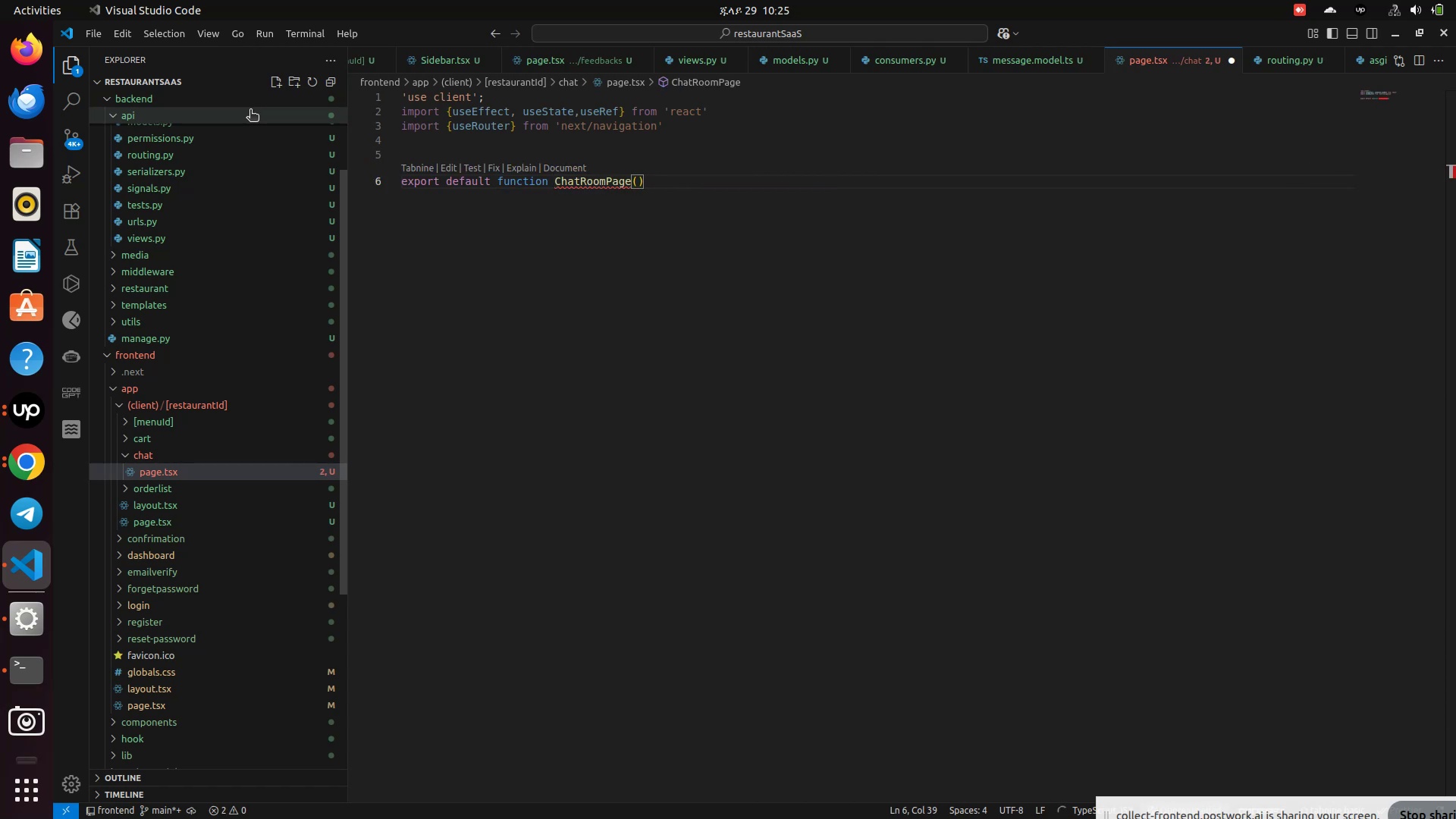 
key(Shift+BracketLeft)
 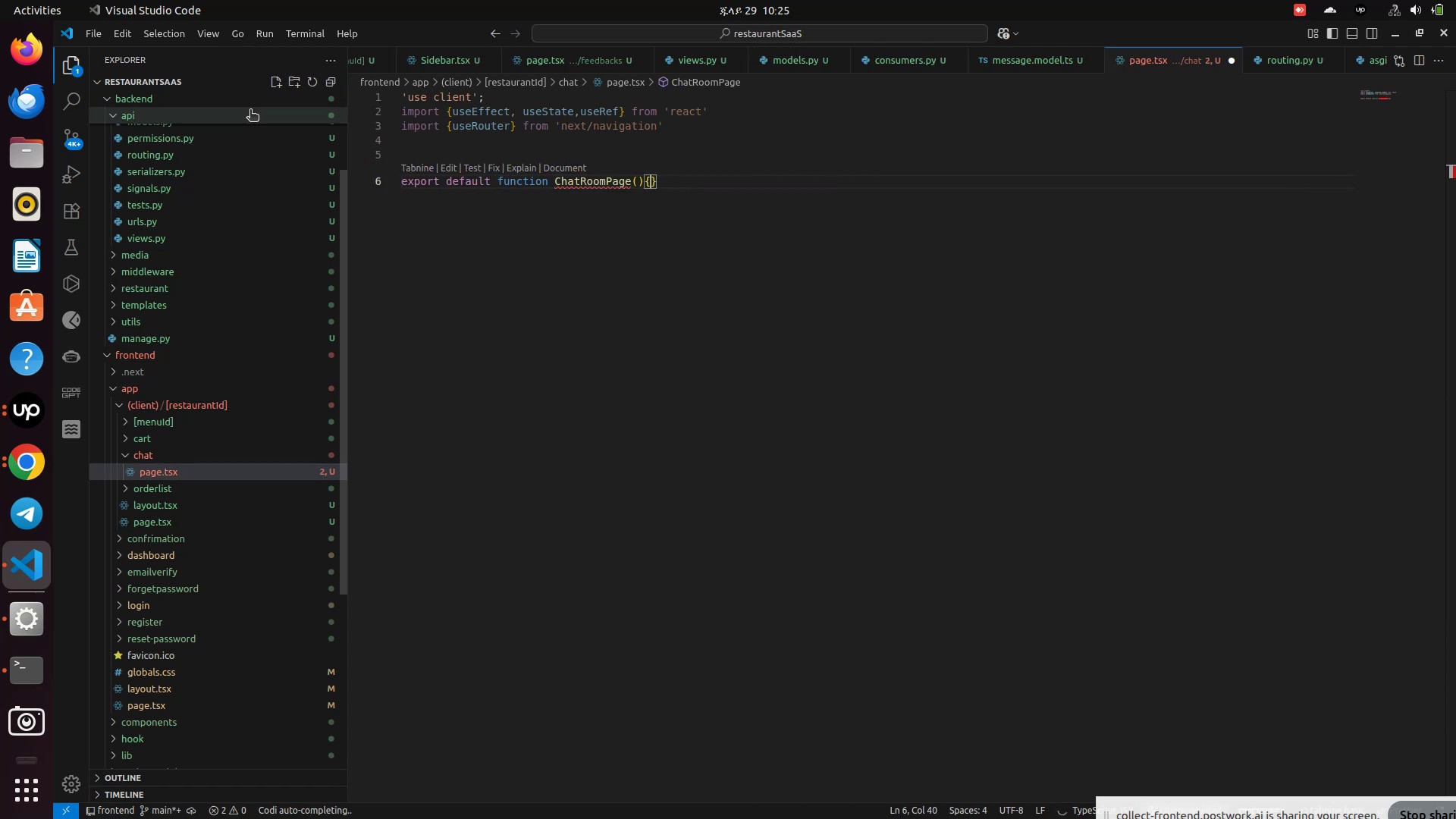 
key(Enter)
 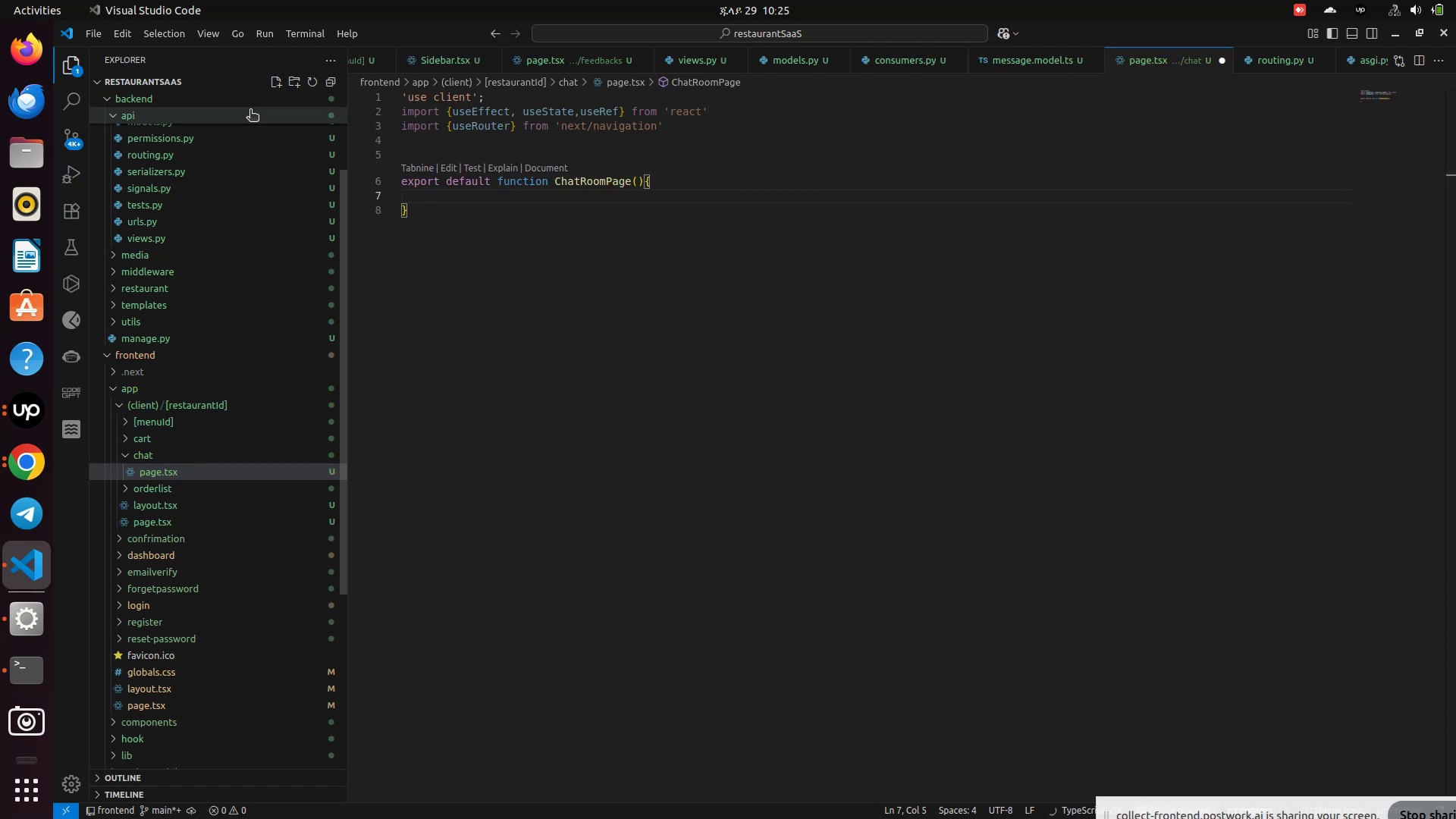 
type(const router = useRou)
 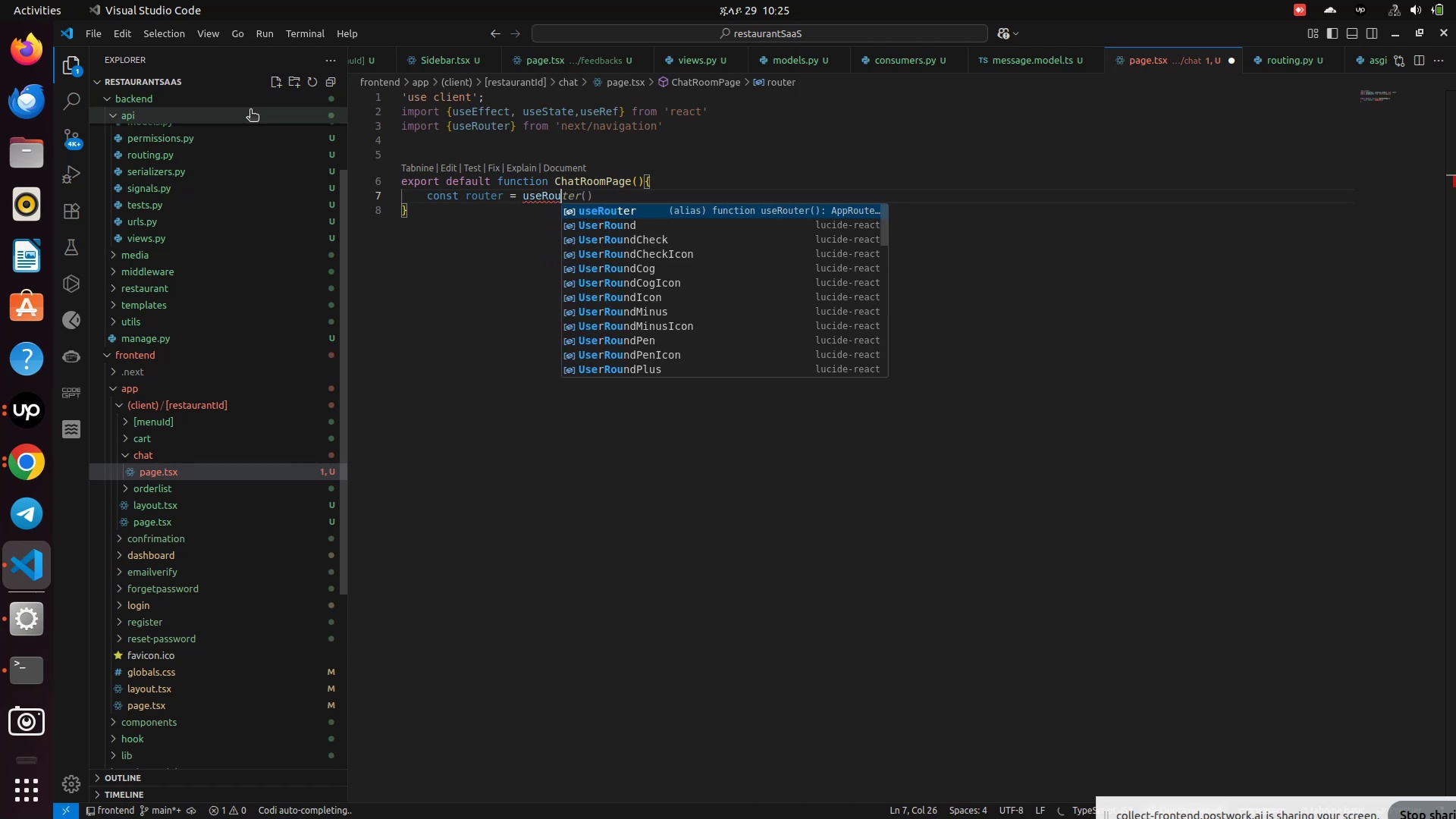 
 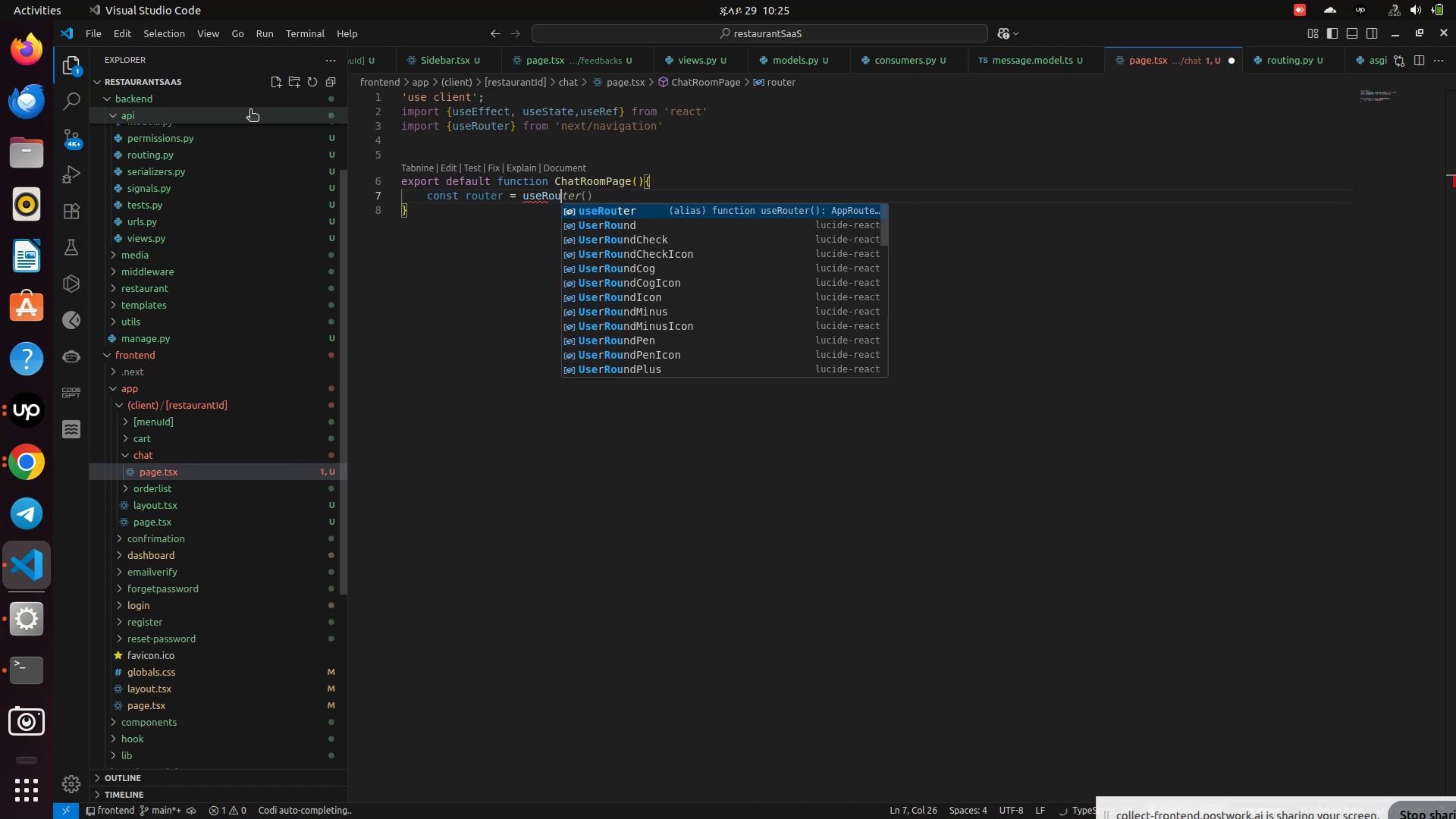 
key(Enter)
 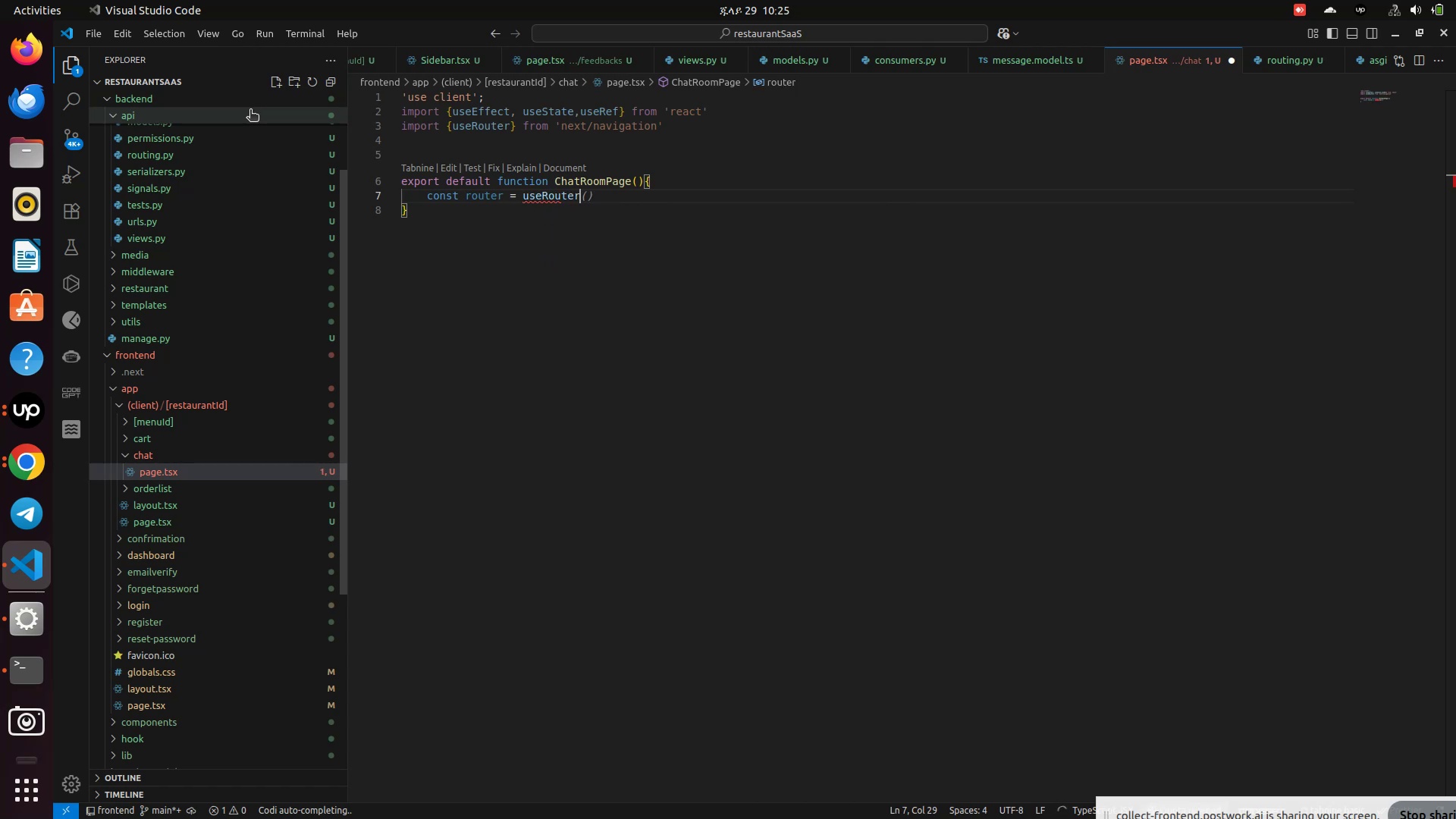 
key(Shift+9)
 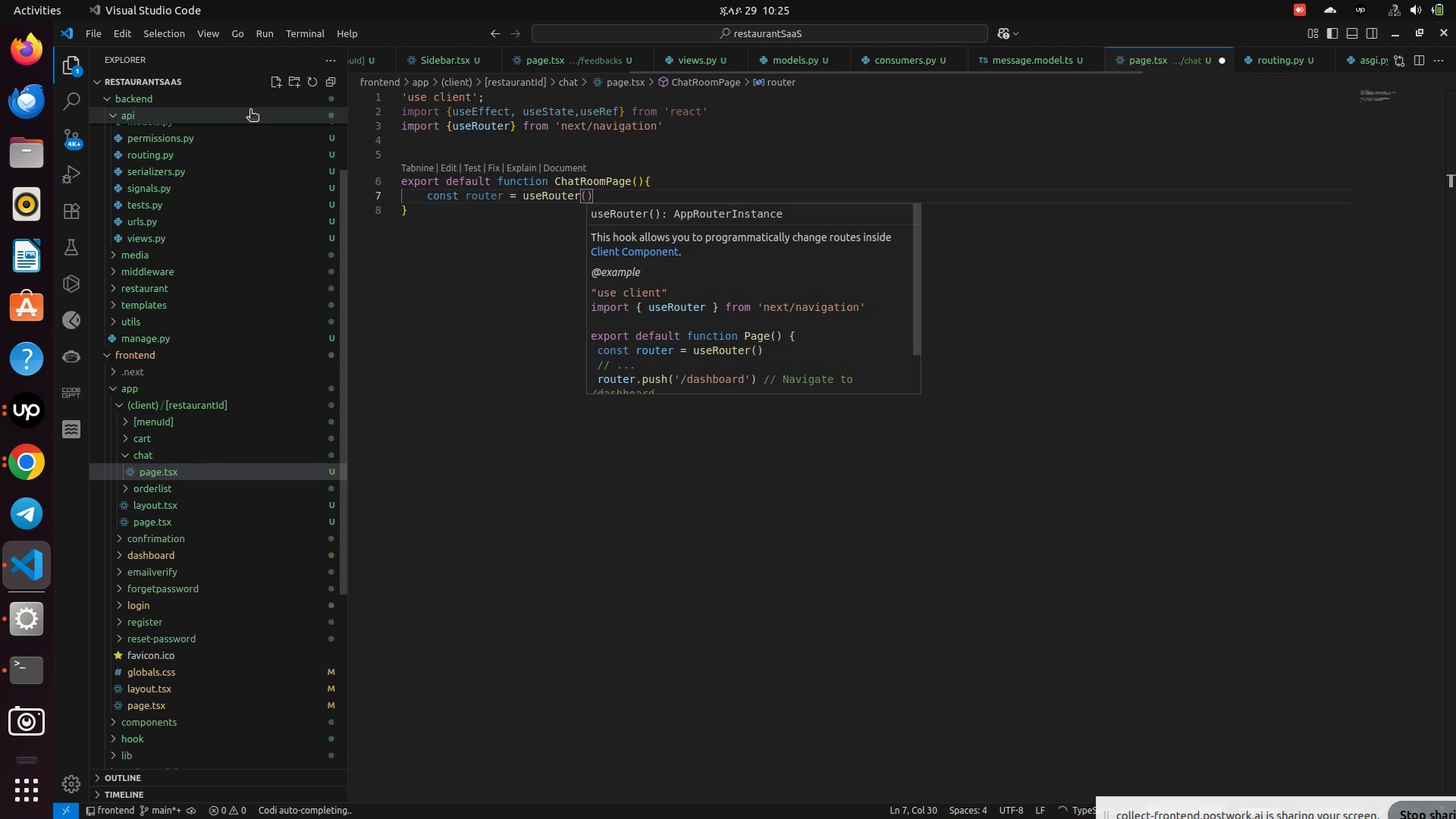 
key(ArrowRight)
 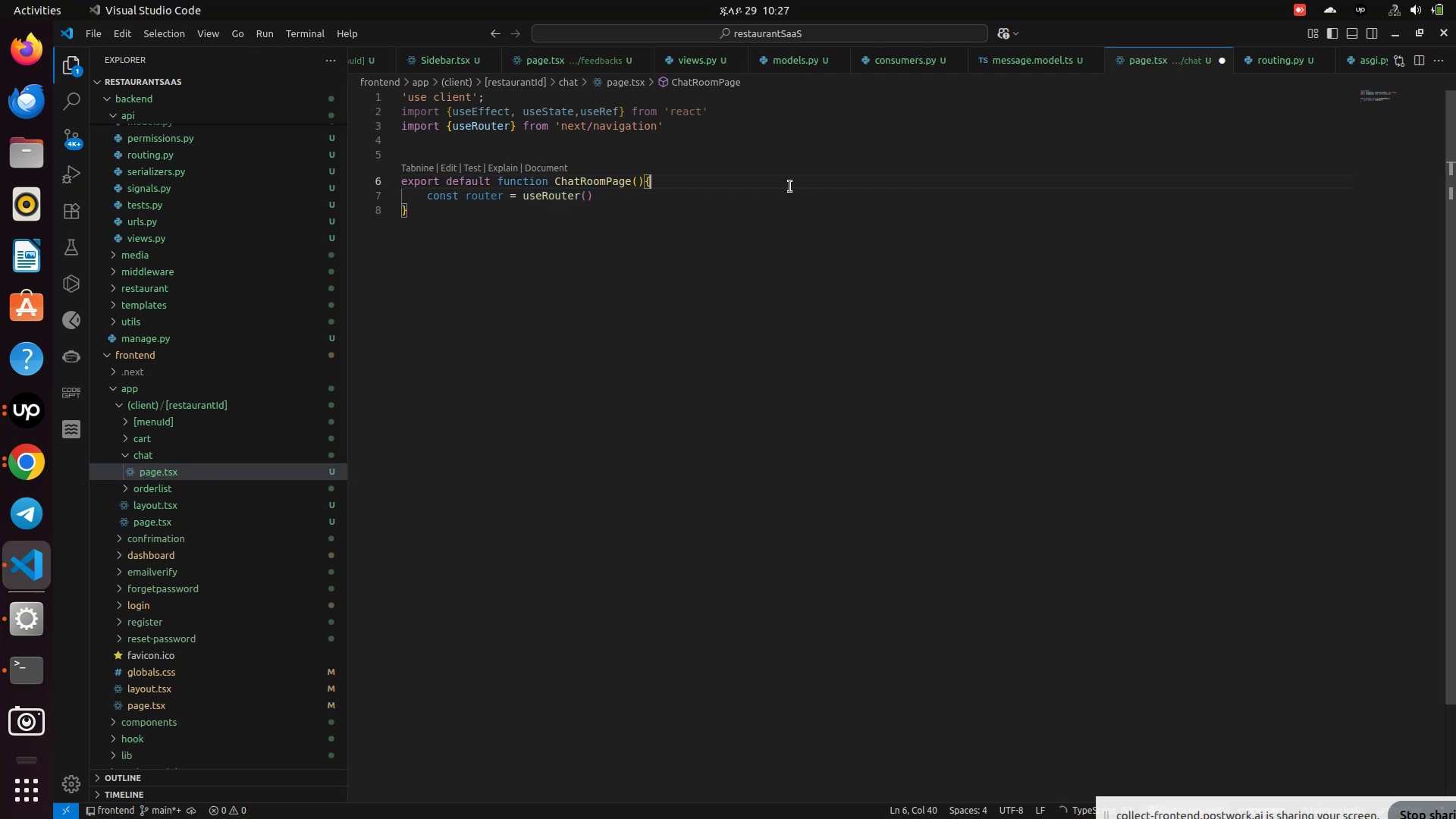 
wait(113.85)
 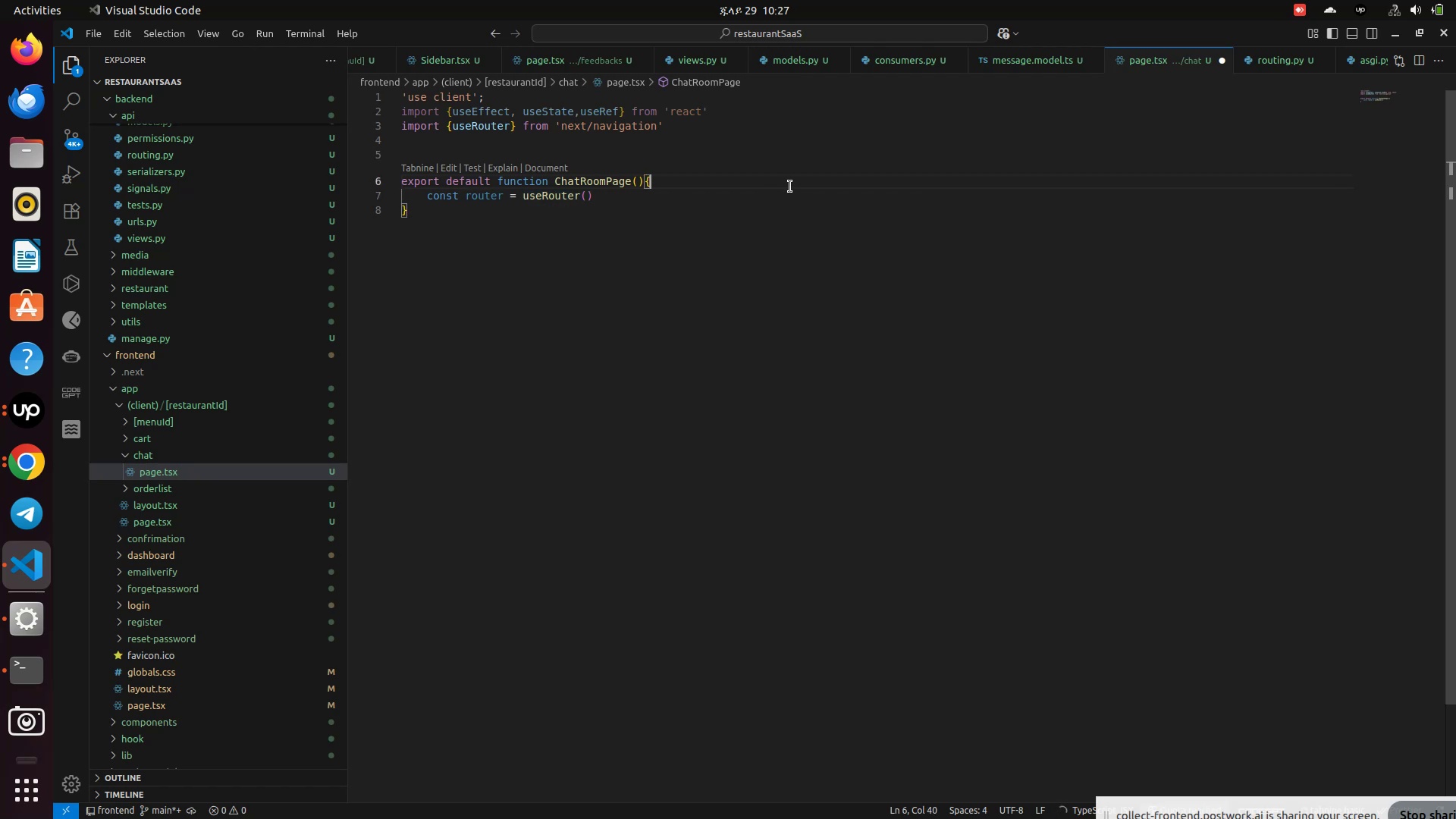 
left_click([648, 198])
 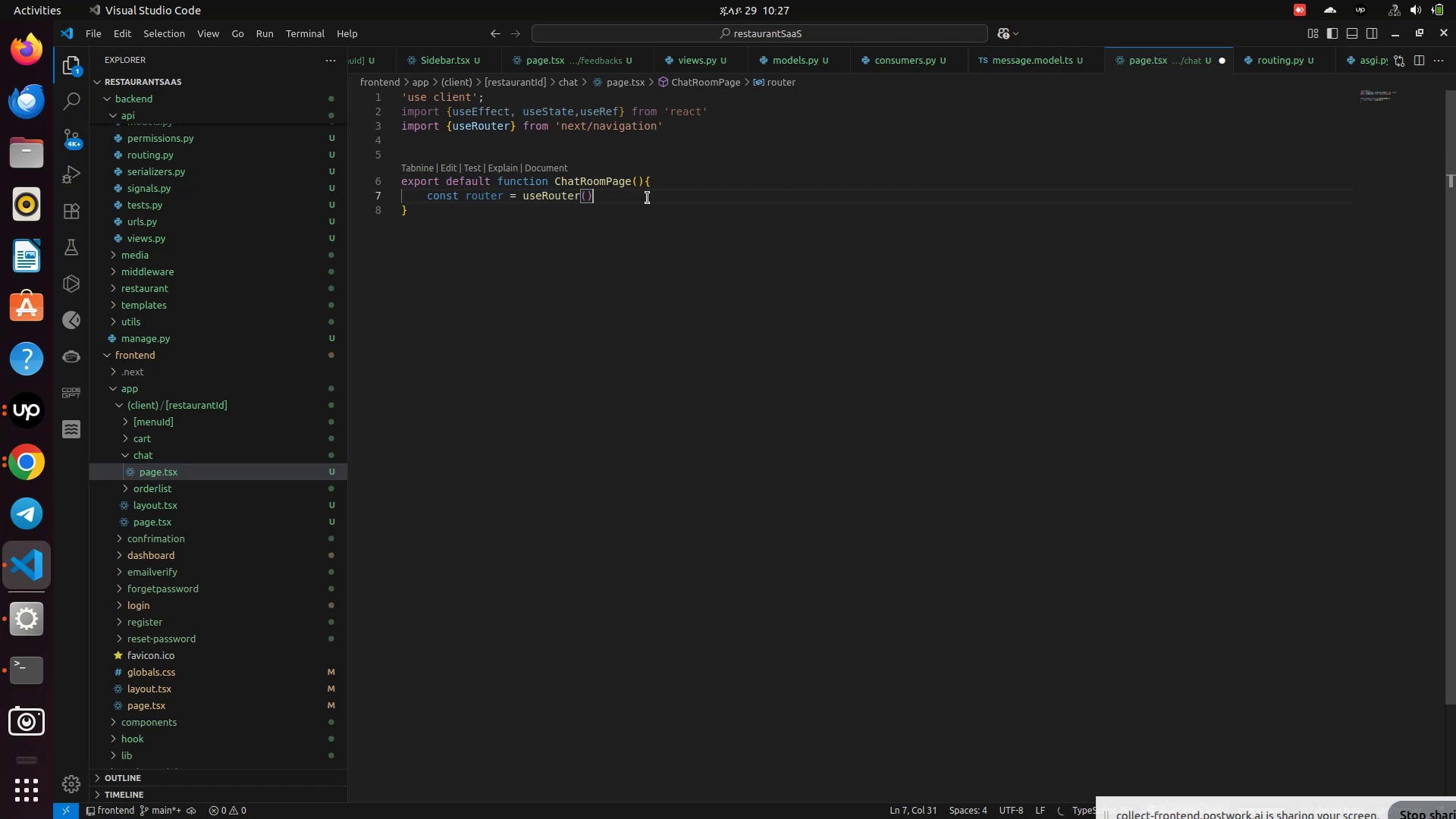 
key(Enter)
 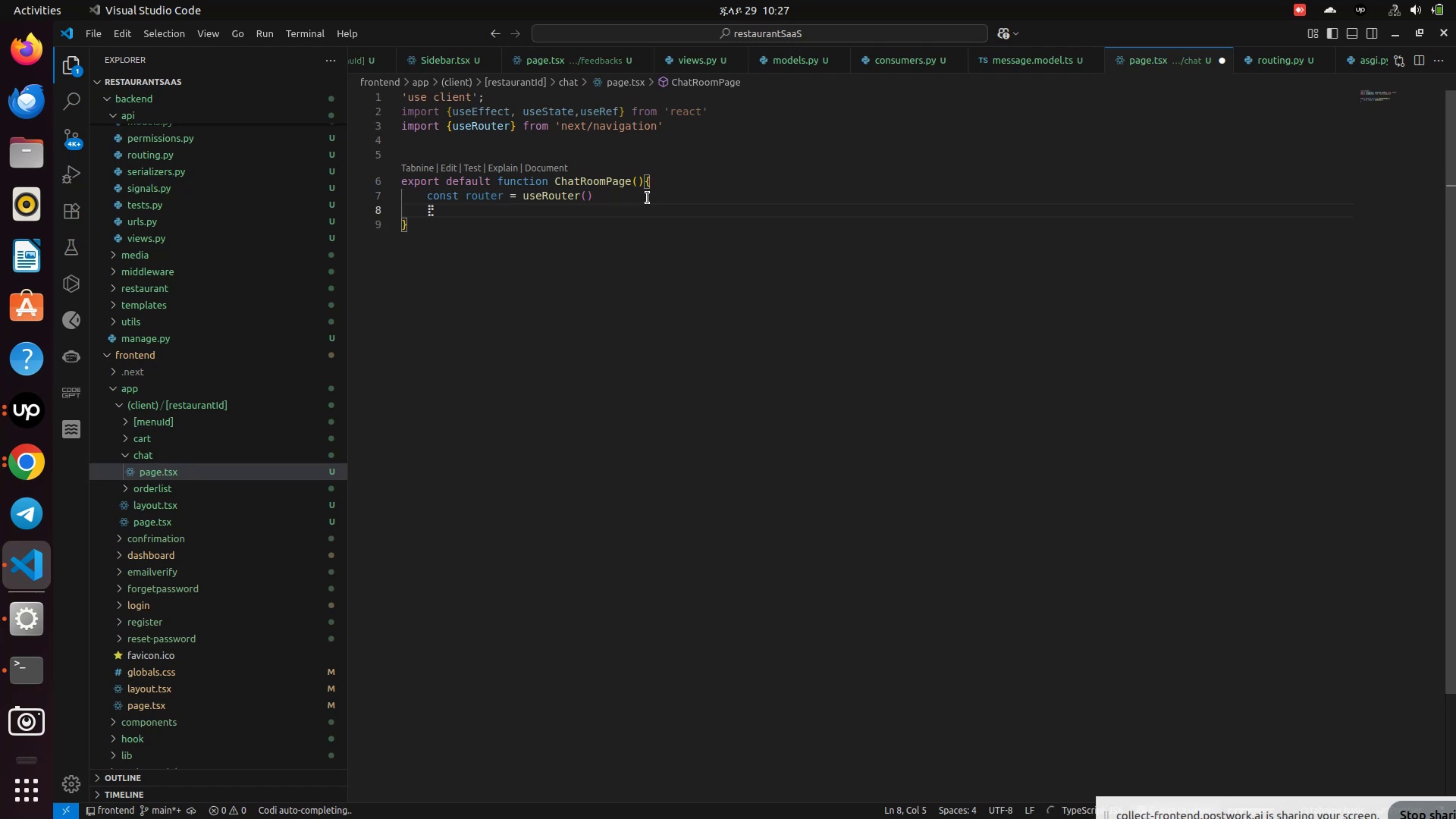 
type(cons)
 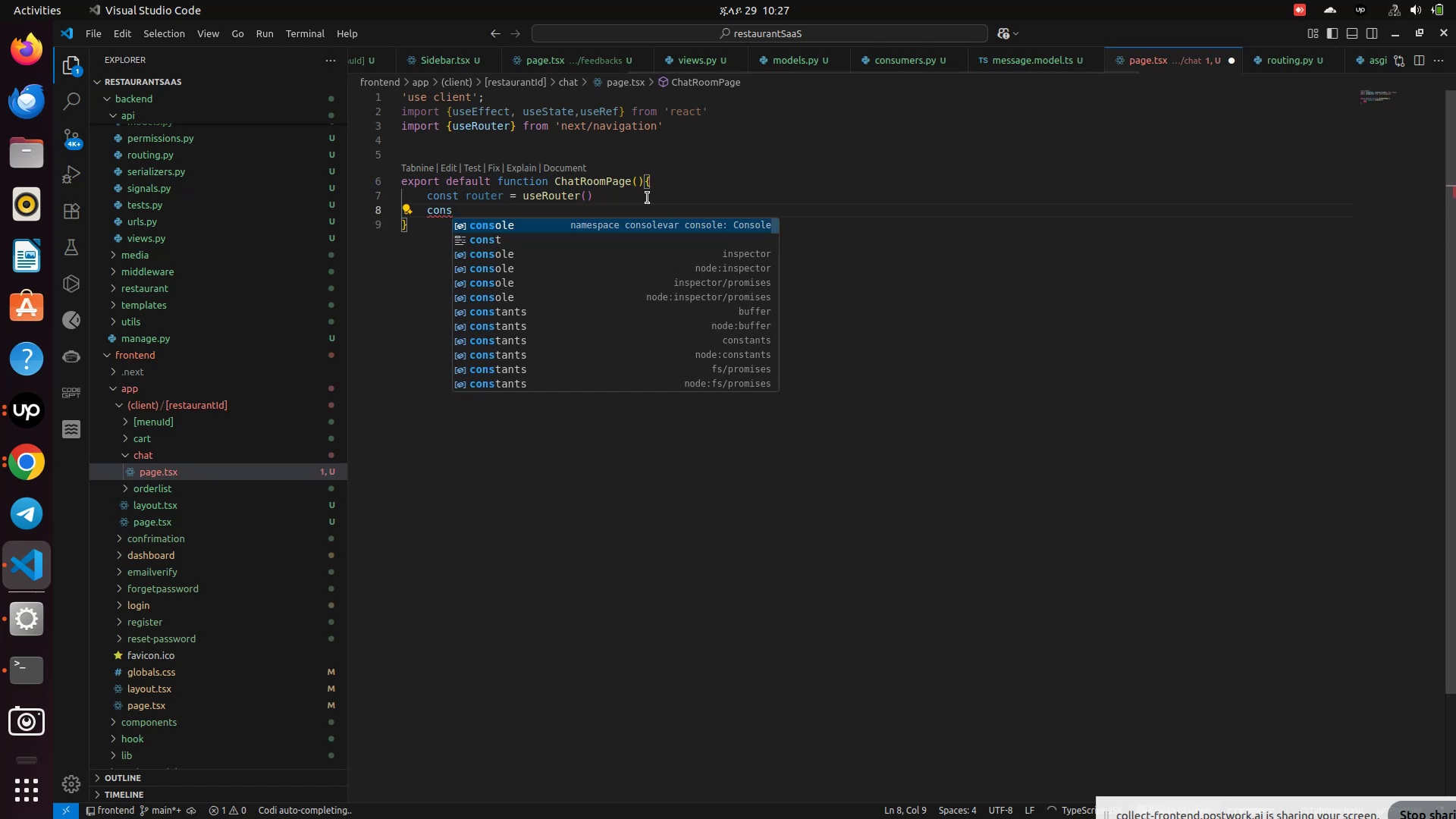 
key(ArrowDown)
 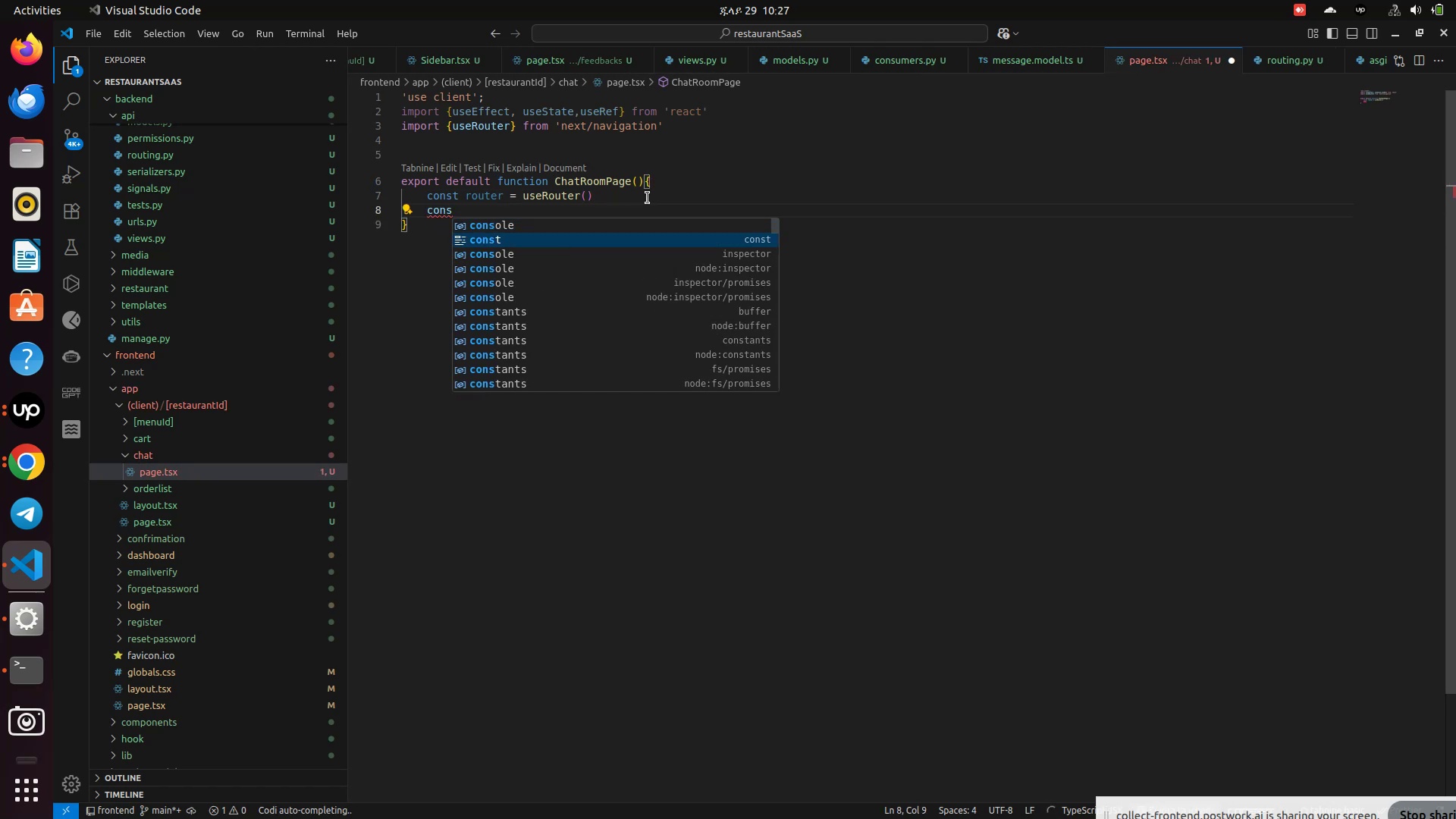 
key(Enter)
 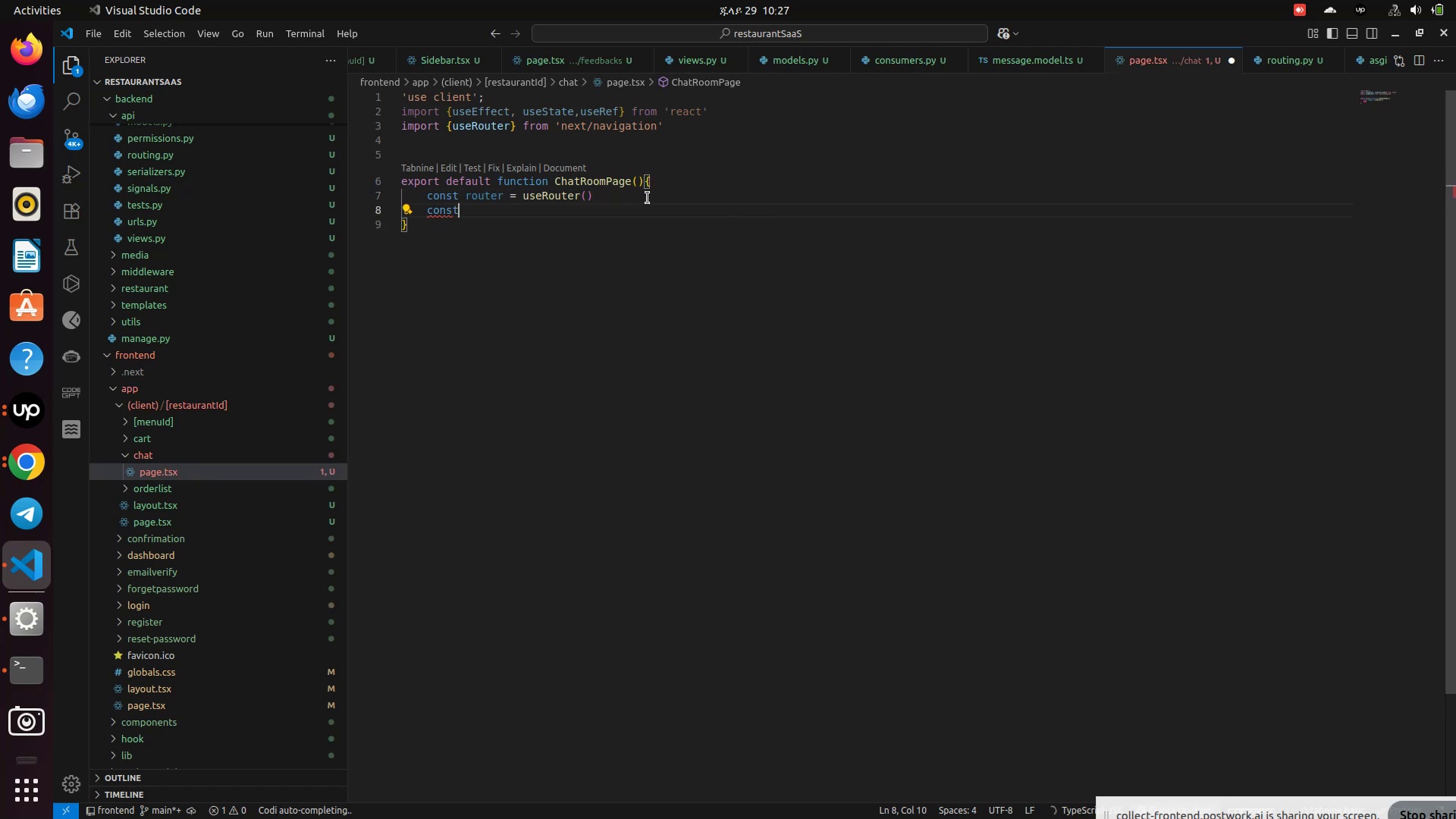 
type( ro)
key(Backspace)
type(o)
 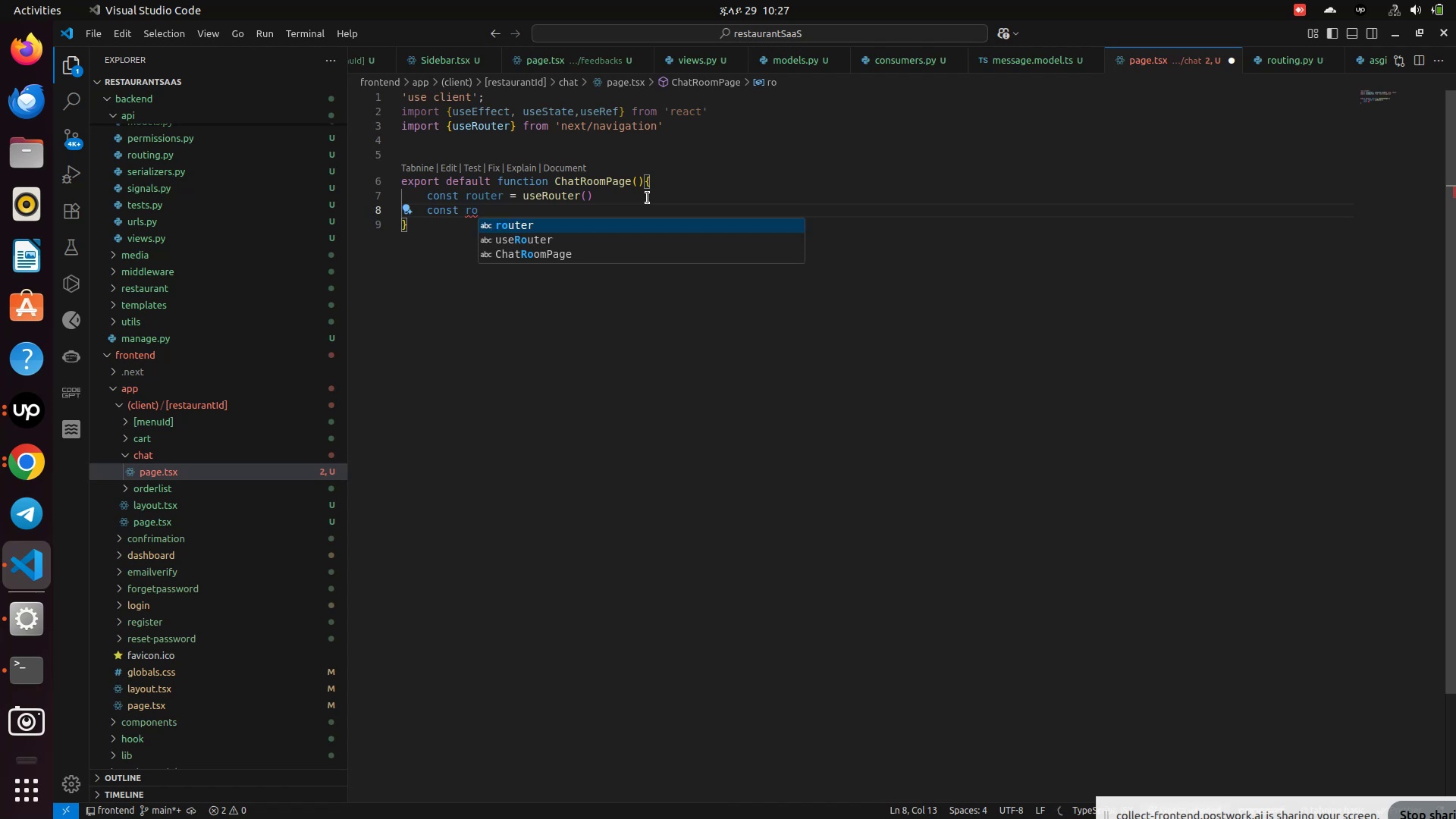 
wait(6.15)
 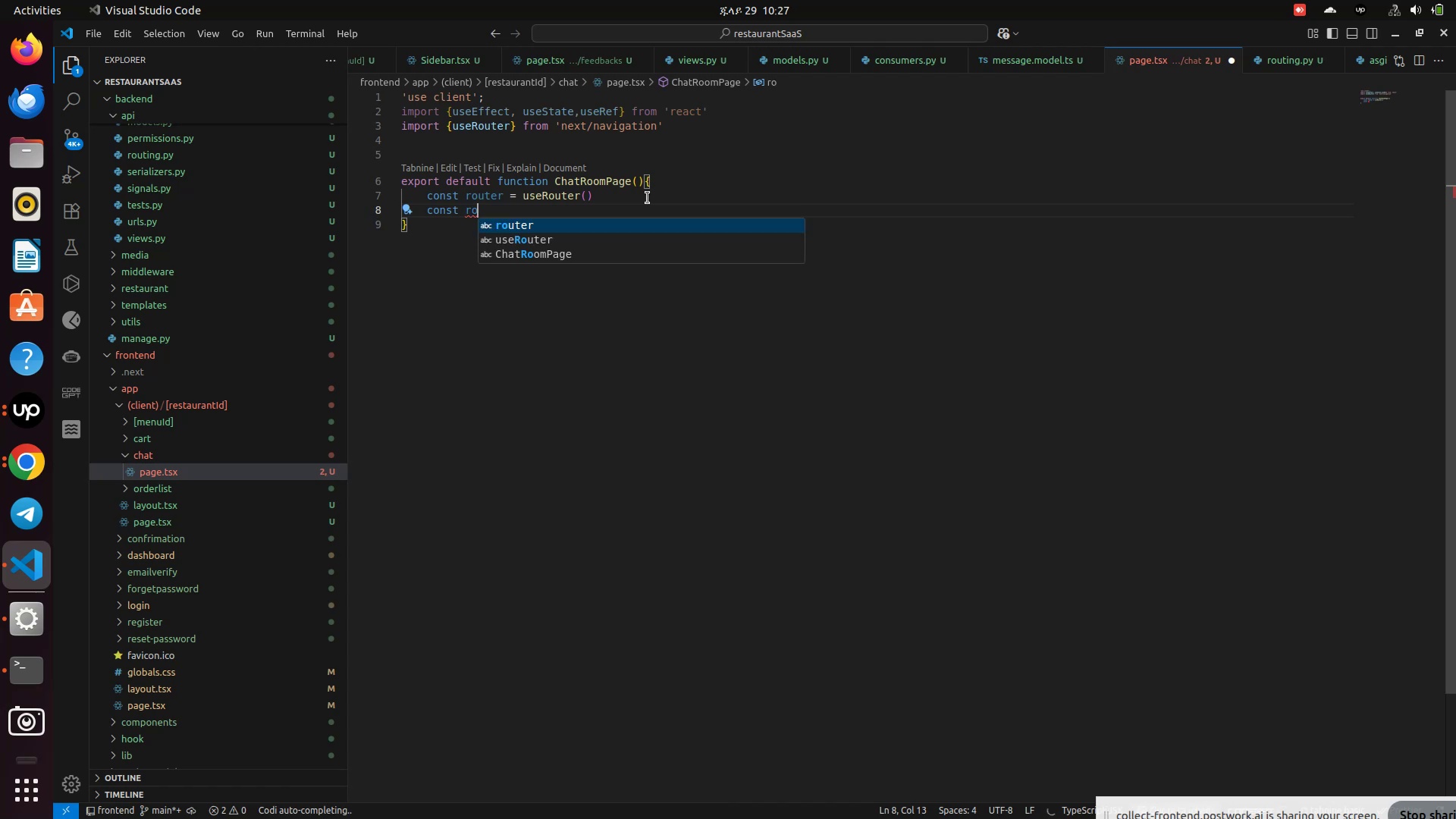 
type(omId = )
 